 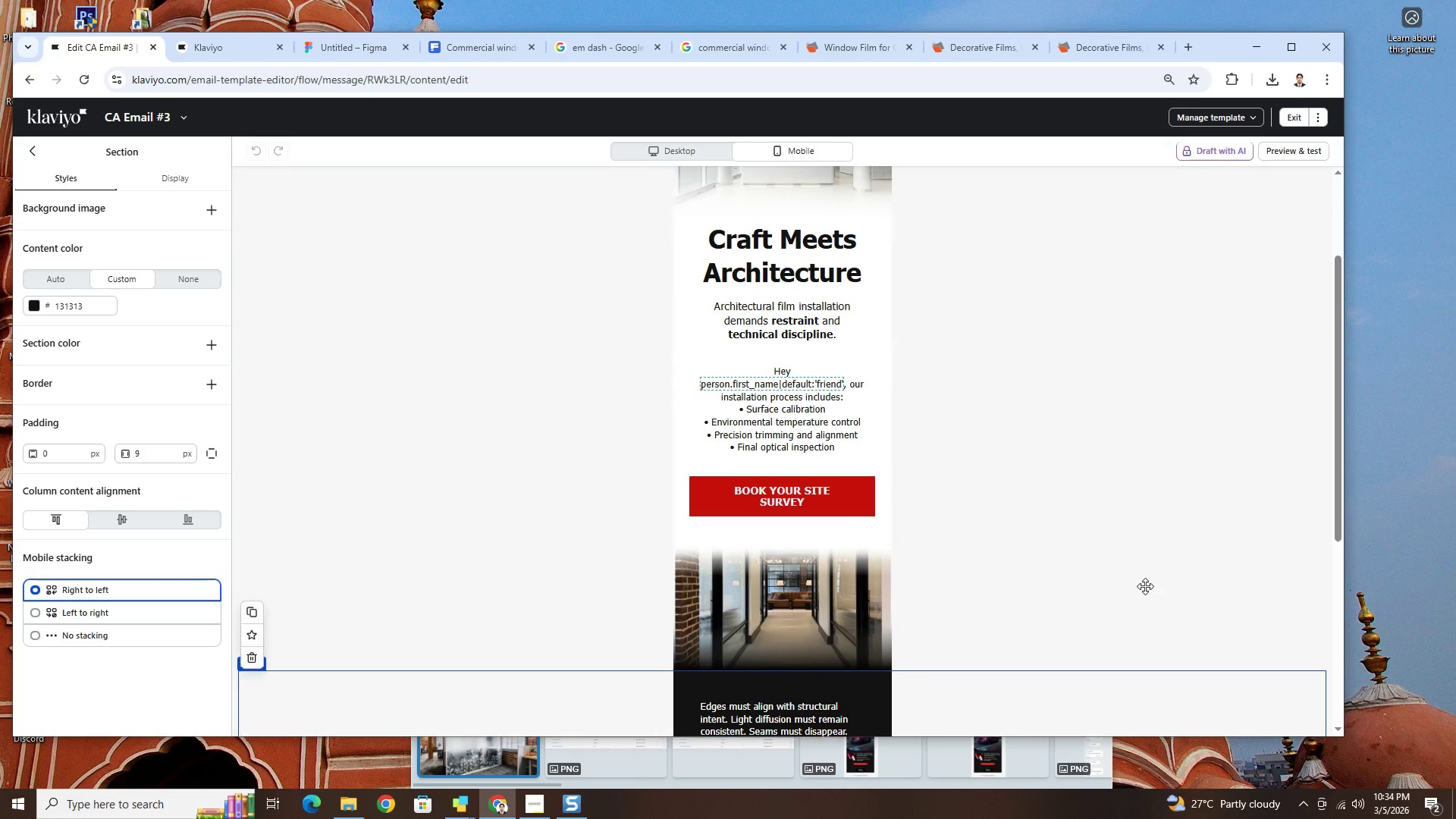 
scroll: coordinate [1149, 585], scroll_direction: up, amount: 1.0
 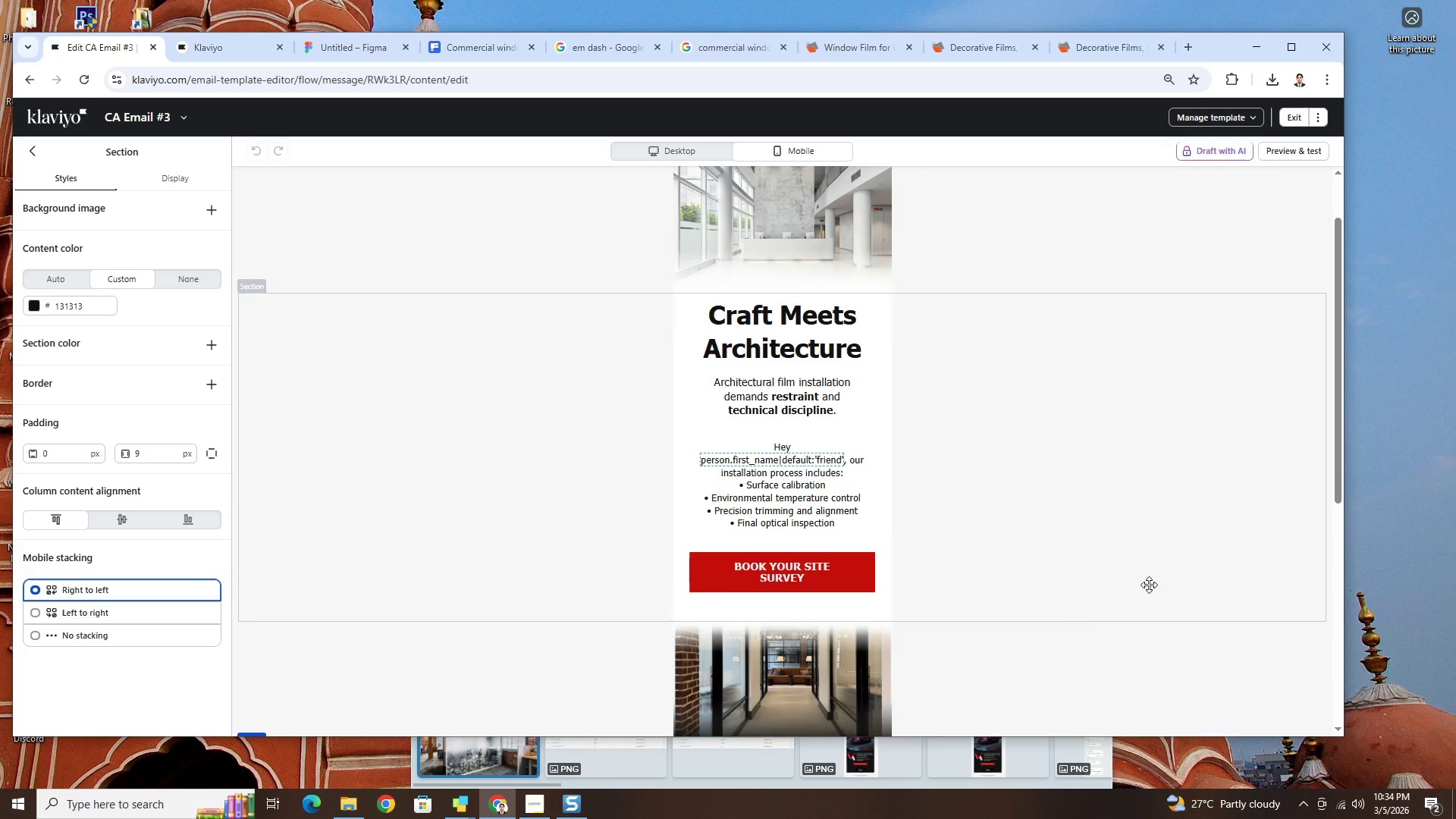 
scroll: coordinate [1149, 585], scroll_direction: down, amount: 1.0
 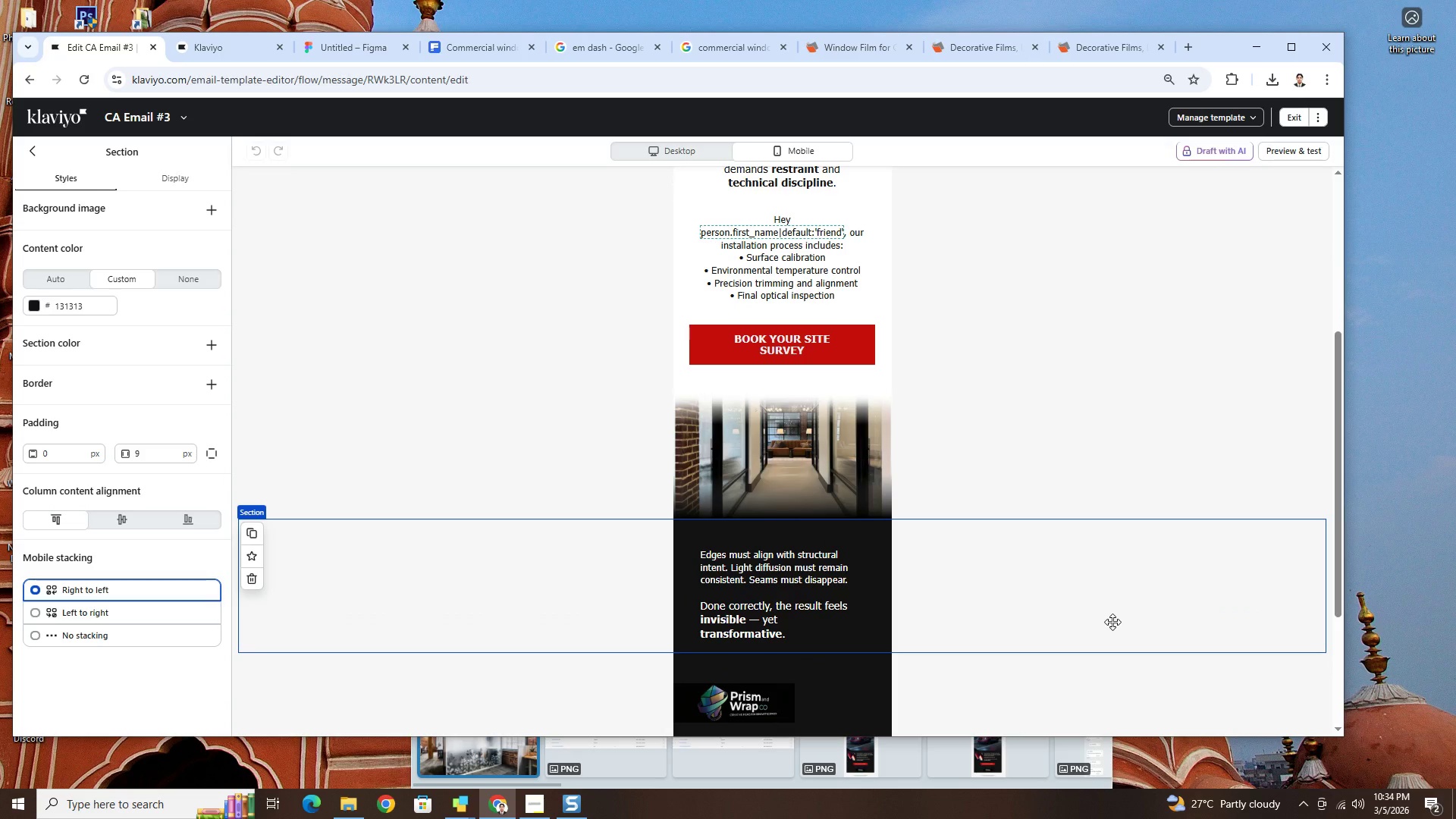 
scroll: coordinate [1128, 579], scroll_direction: up, amount: 5.0
 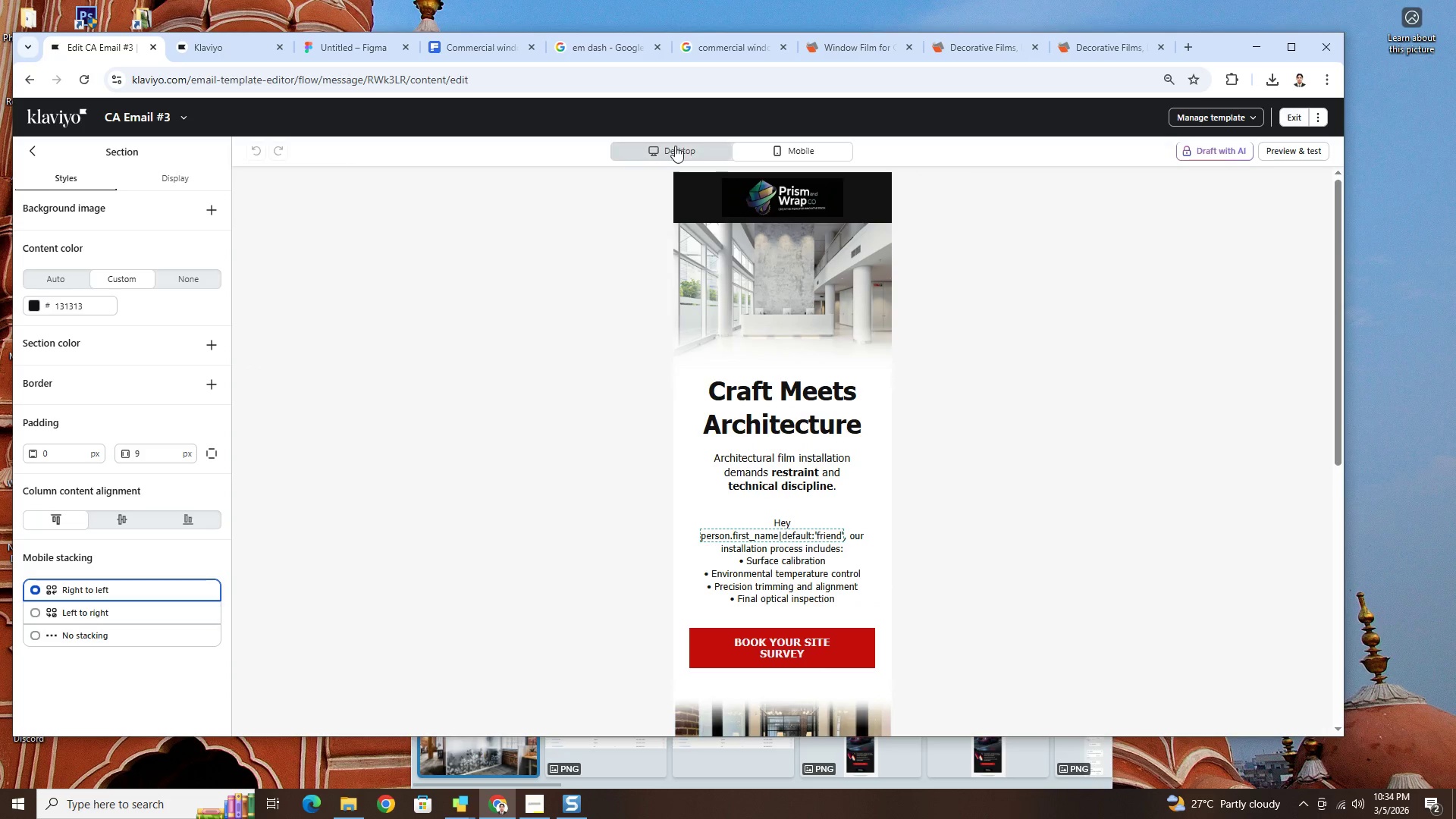 
scroll: coordinate [873, 268], scroll_direction: none, amount: 0.0
 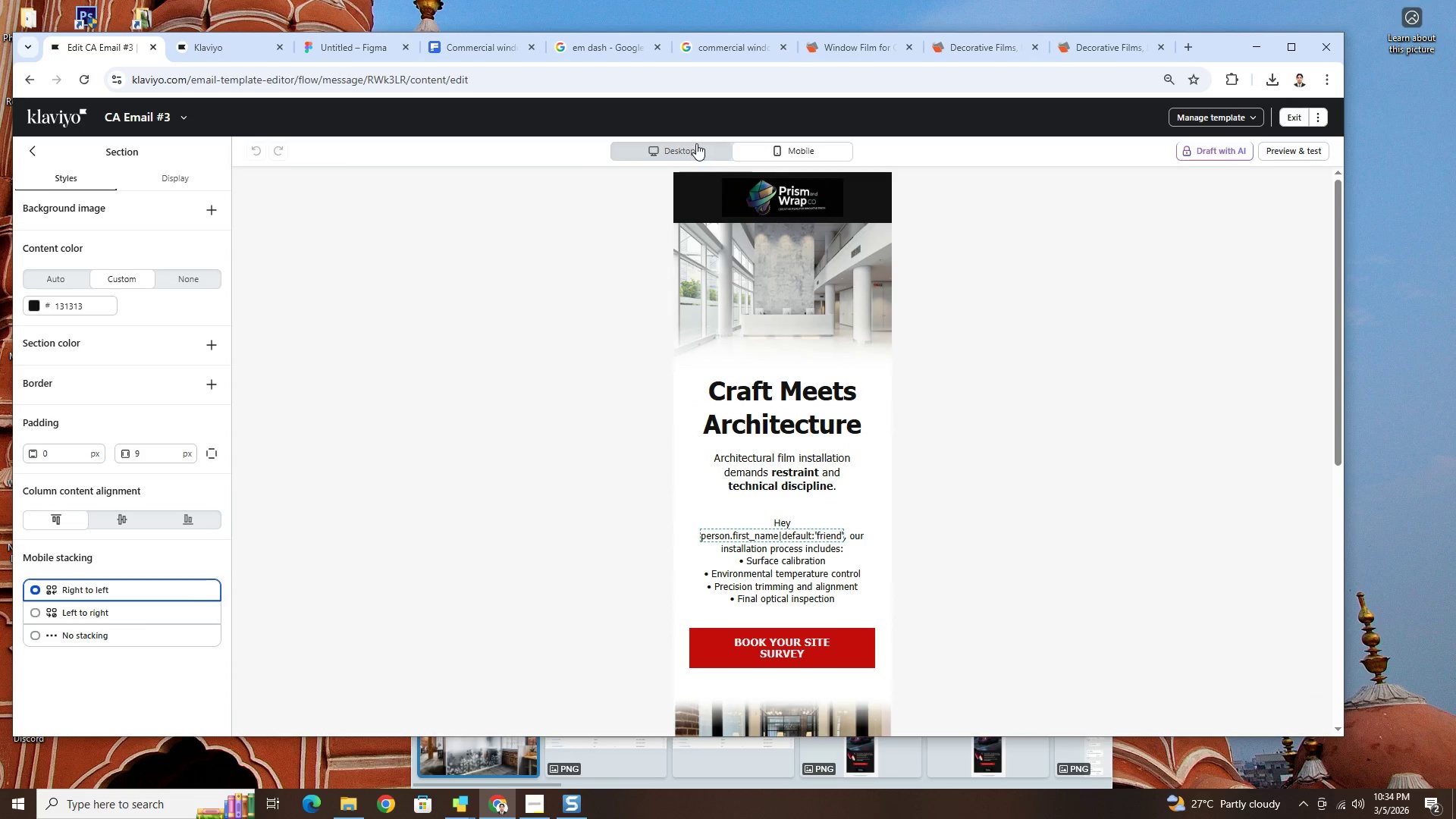 
left_click([694, 143])
 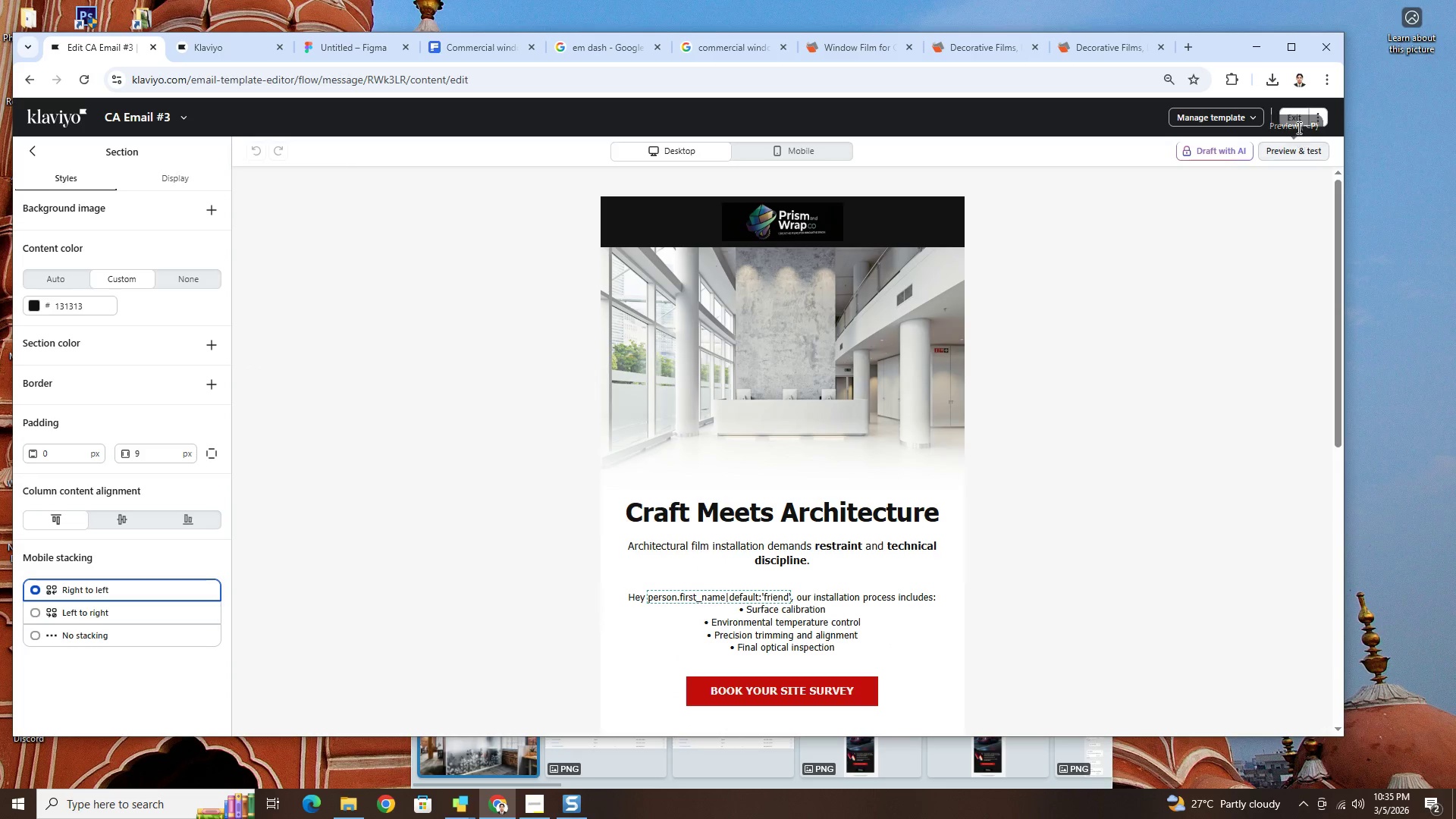 
left_click([1298, 119])
 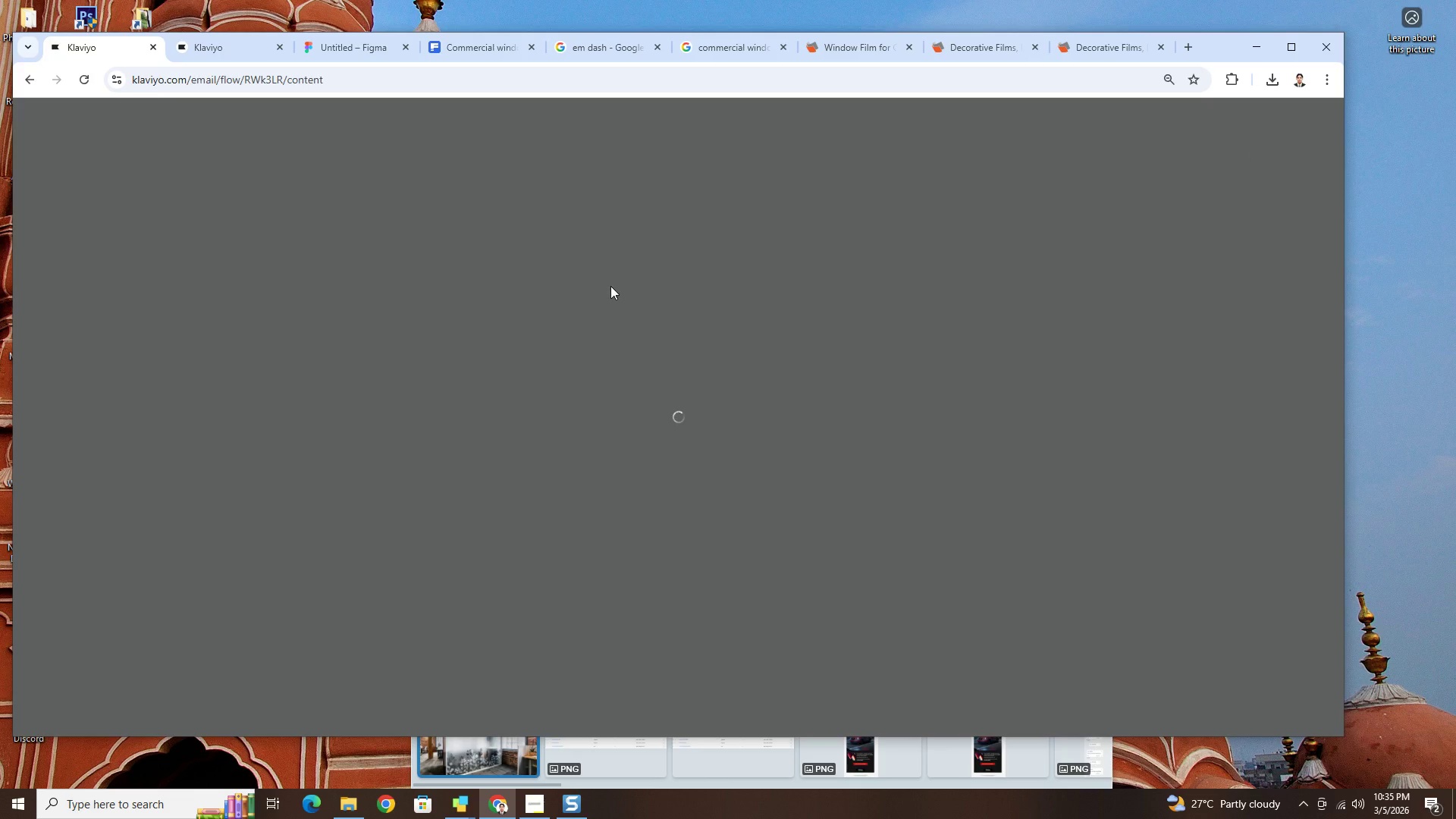 
mouse_move([1285, 135])
 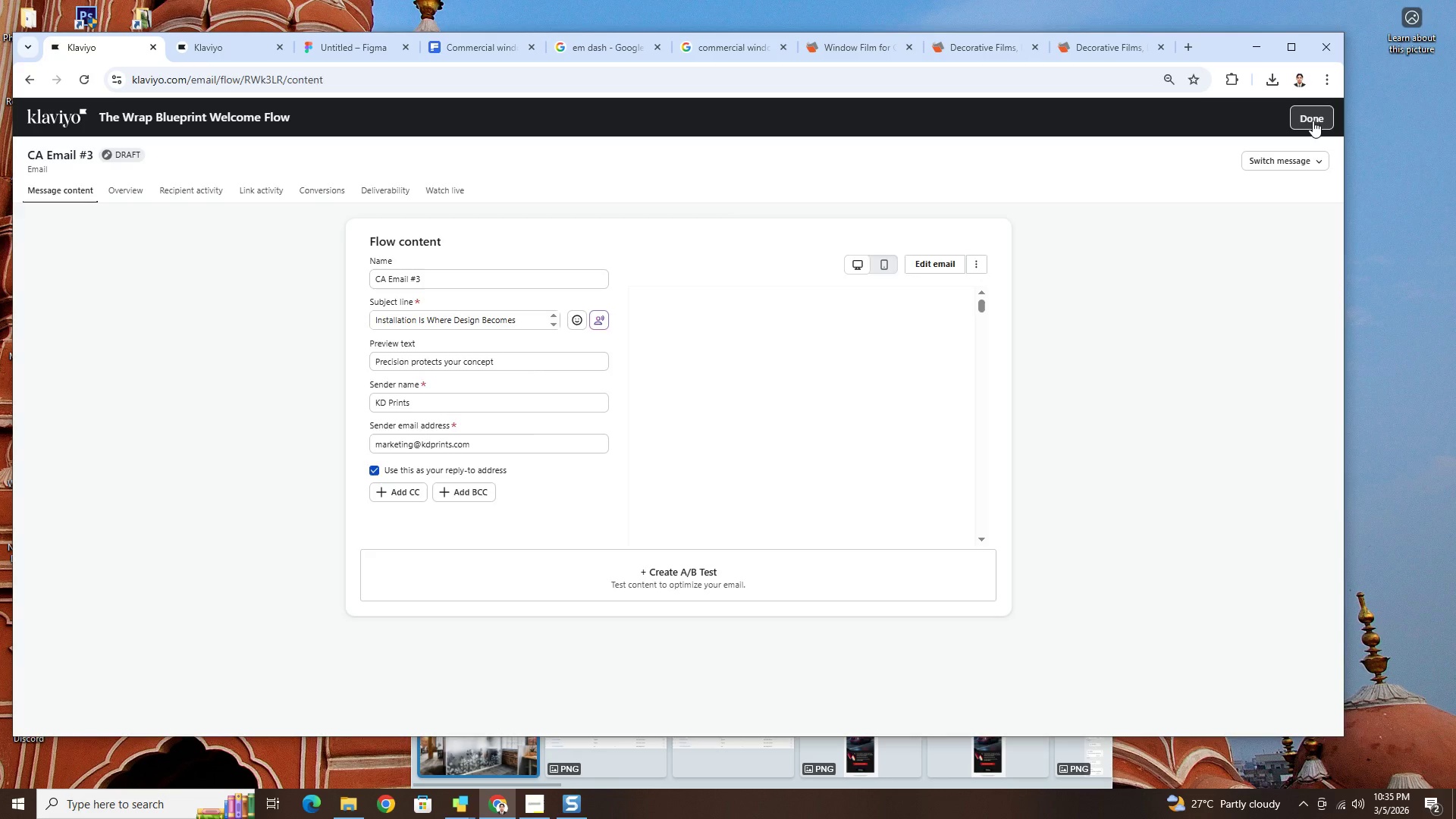 
left_click([1313, 121])
 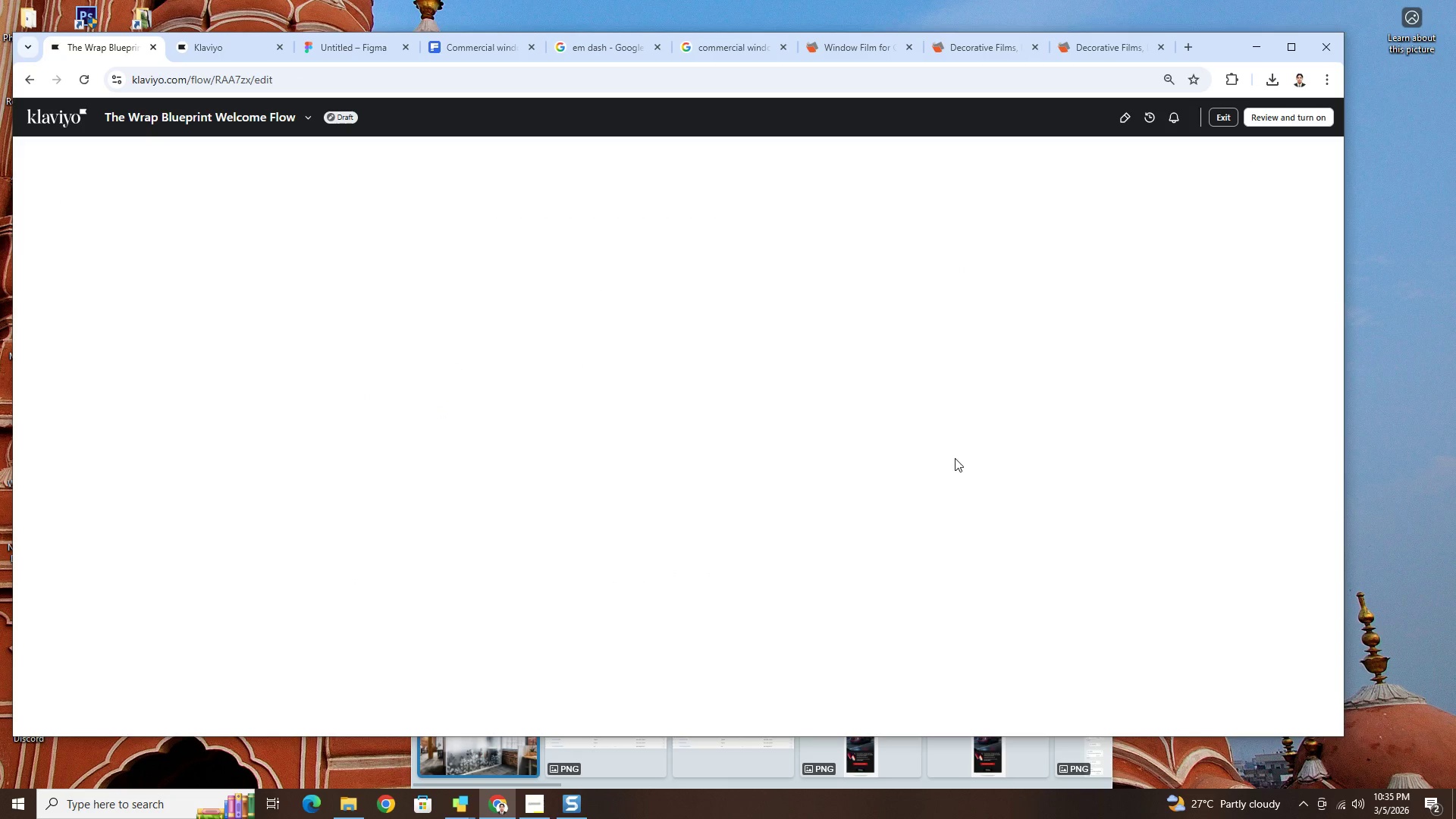 
scroll: coordinate [1021, 485], scroll_direction: down, amount: 20.0
 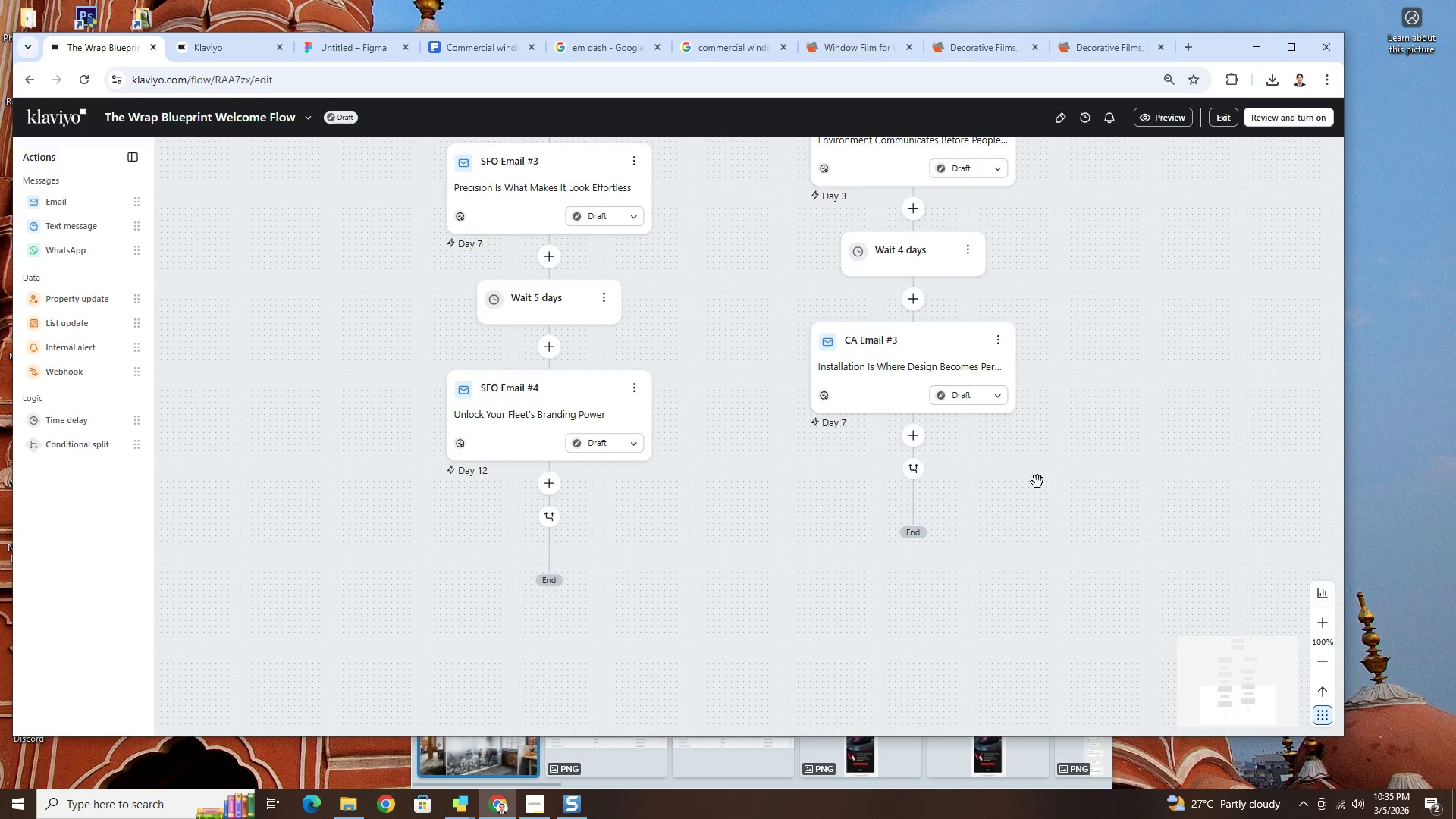 
scroll: coordinate [1047, 479], scroll_direction: up, amount: 5.0
 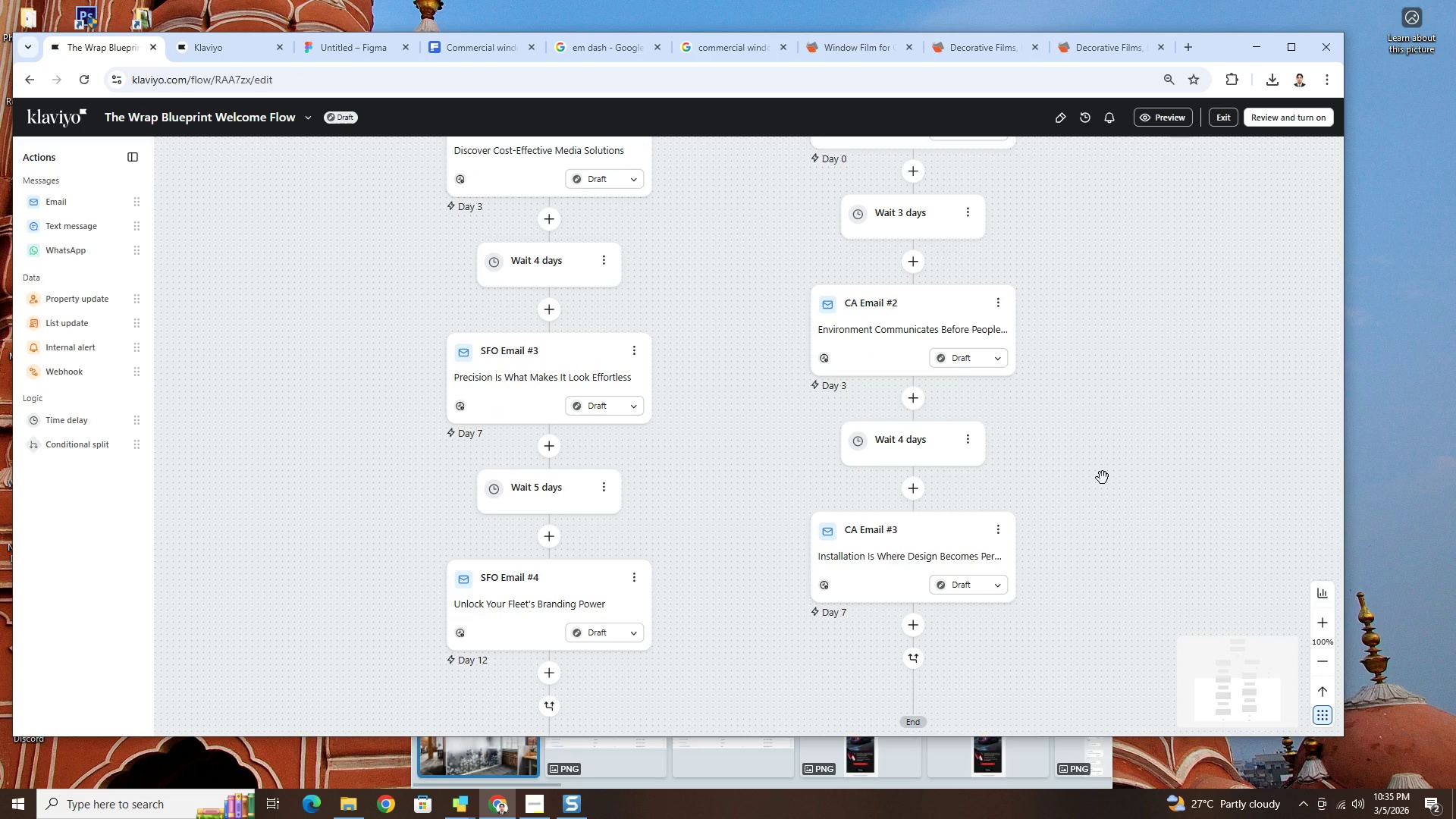 
scroll: coordinate [1103, 478], scroll_direction: down, amount: 4.0
 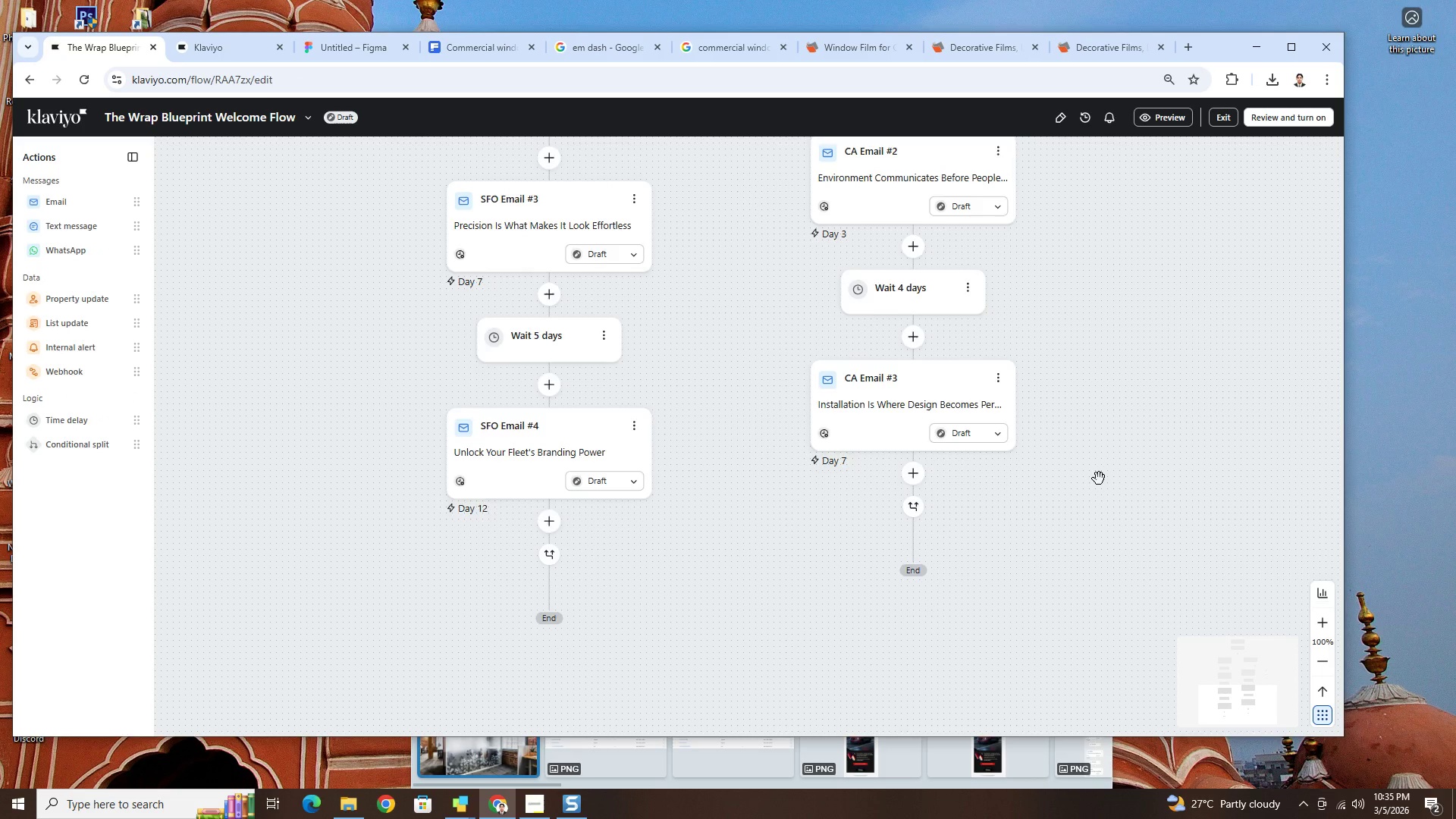 
scroll: coordinate [1098, 479], scroll_direction: up, amount: 14.0
 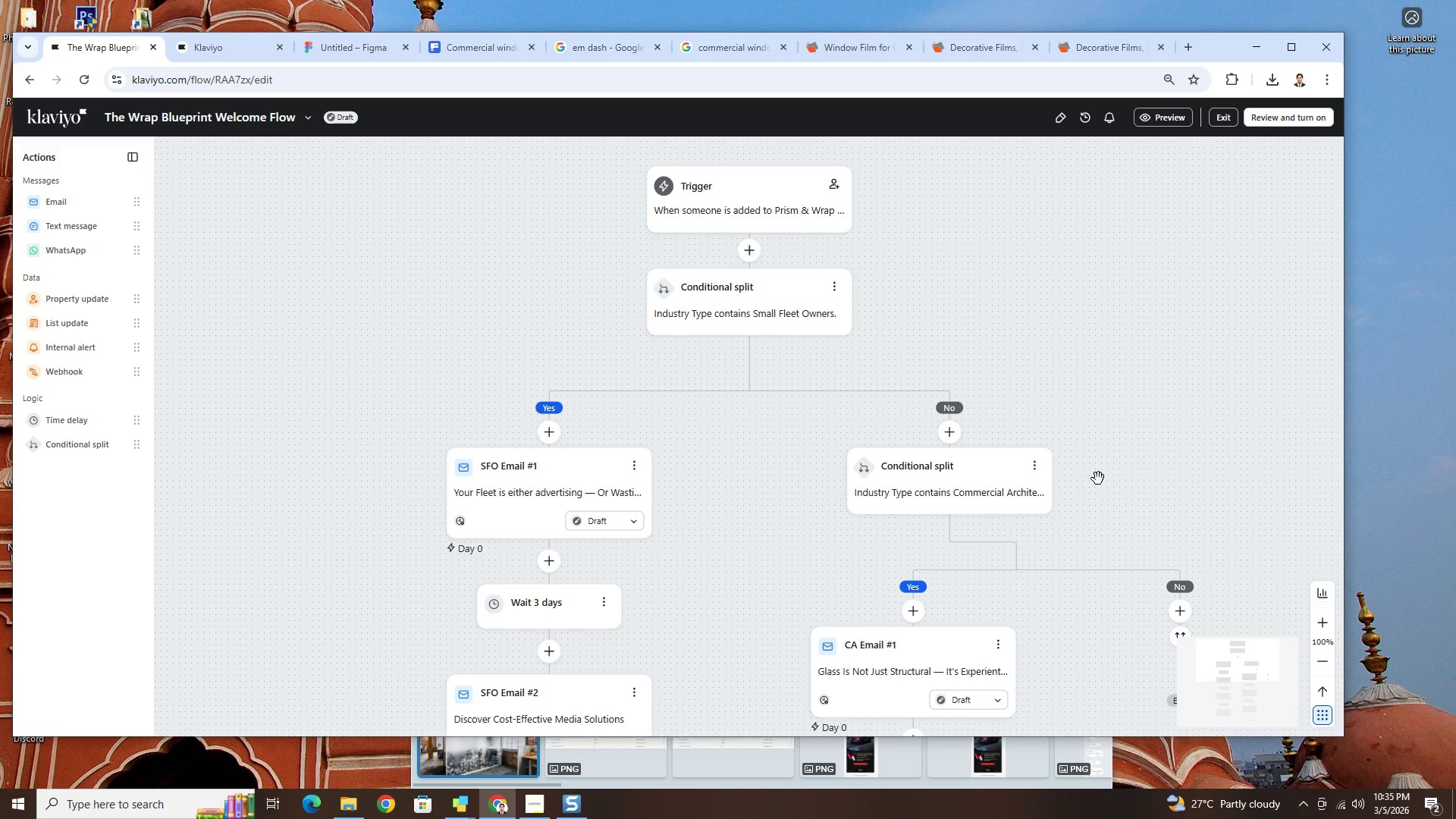 
scroll: coordinate [1098, 479], scroll_direction: down, amount: 1.0
 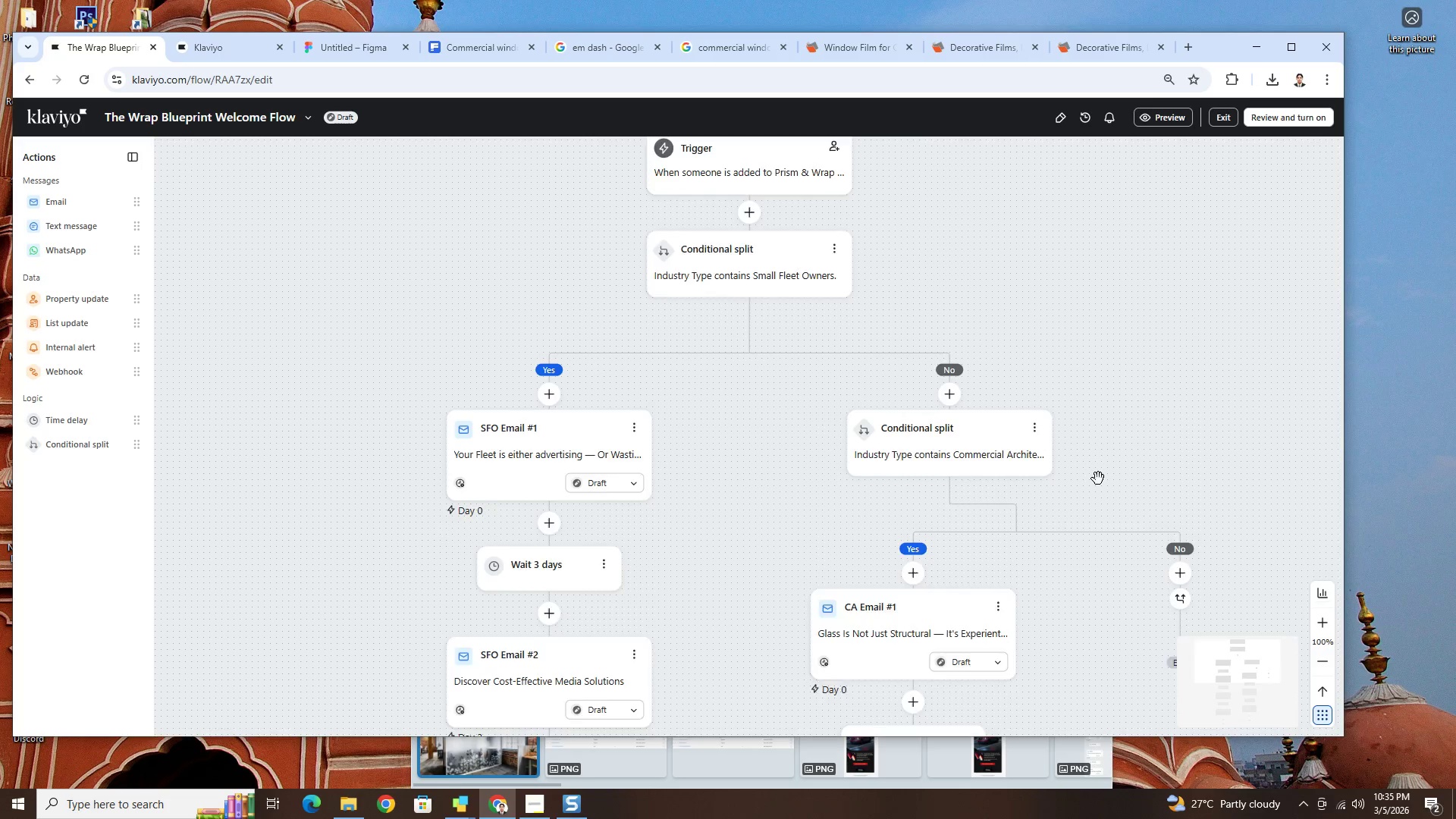 
scroll: coordinate [1098, 479], scroll_direction: up, amount: 4.0
 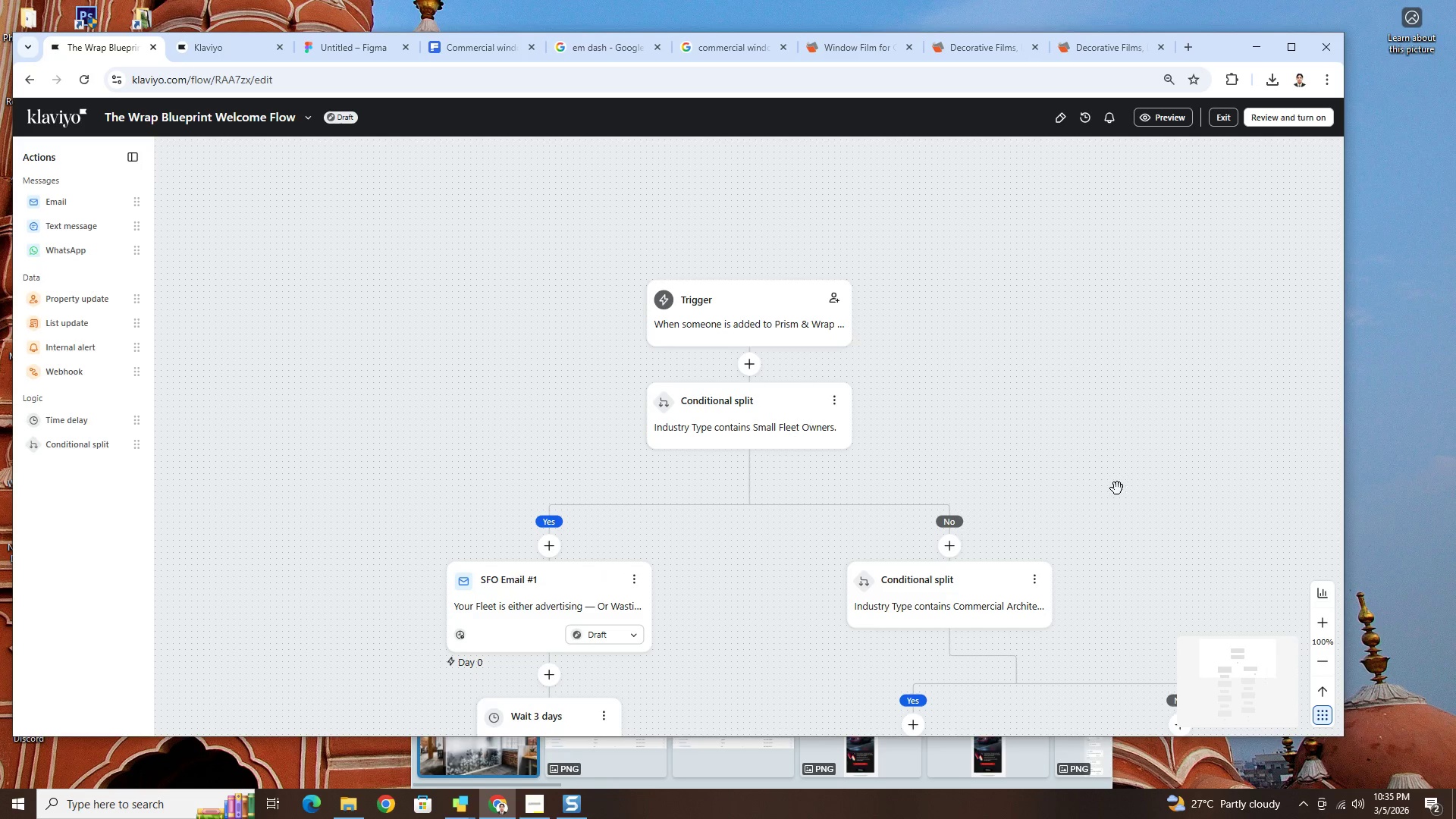 
left_click_drag(start_coordinate=[1119, 490], to_coordinate=[752, 323])
 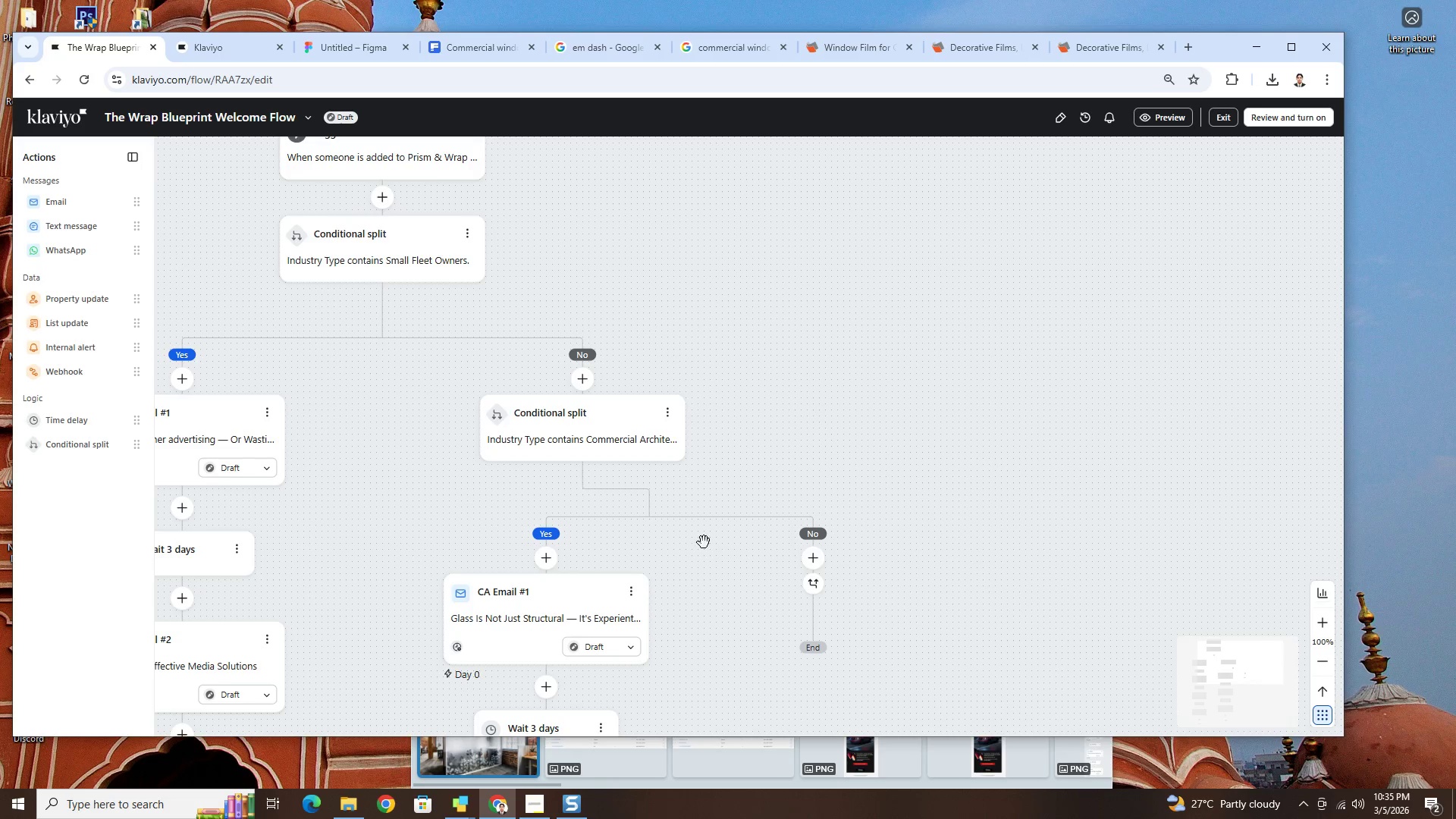 
left_click_drag(start_coordinate=[701, 541], to_coordinate=[871, 361])
 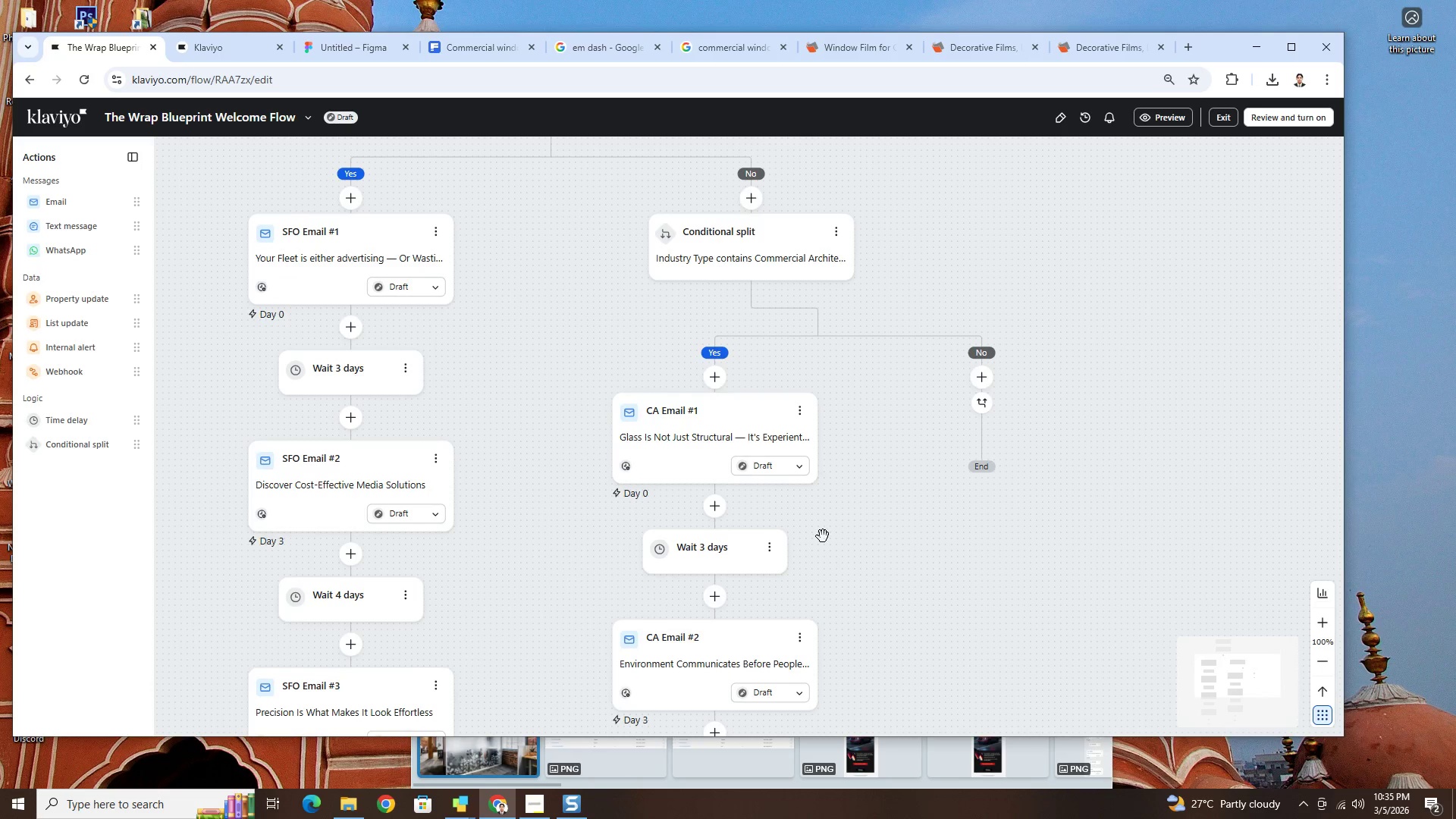 
scroll: coordinate [834, 516], scroll_direction: down, amount: 13.0
 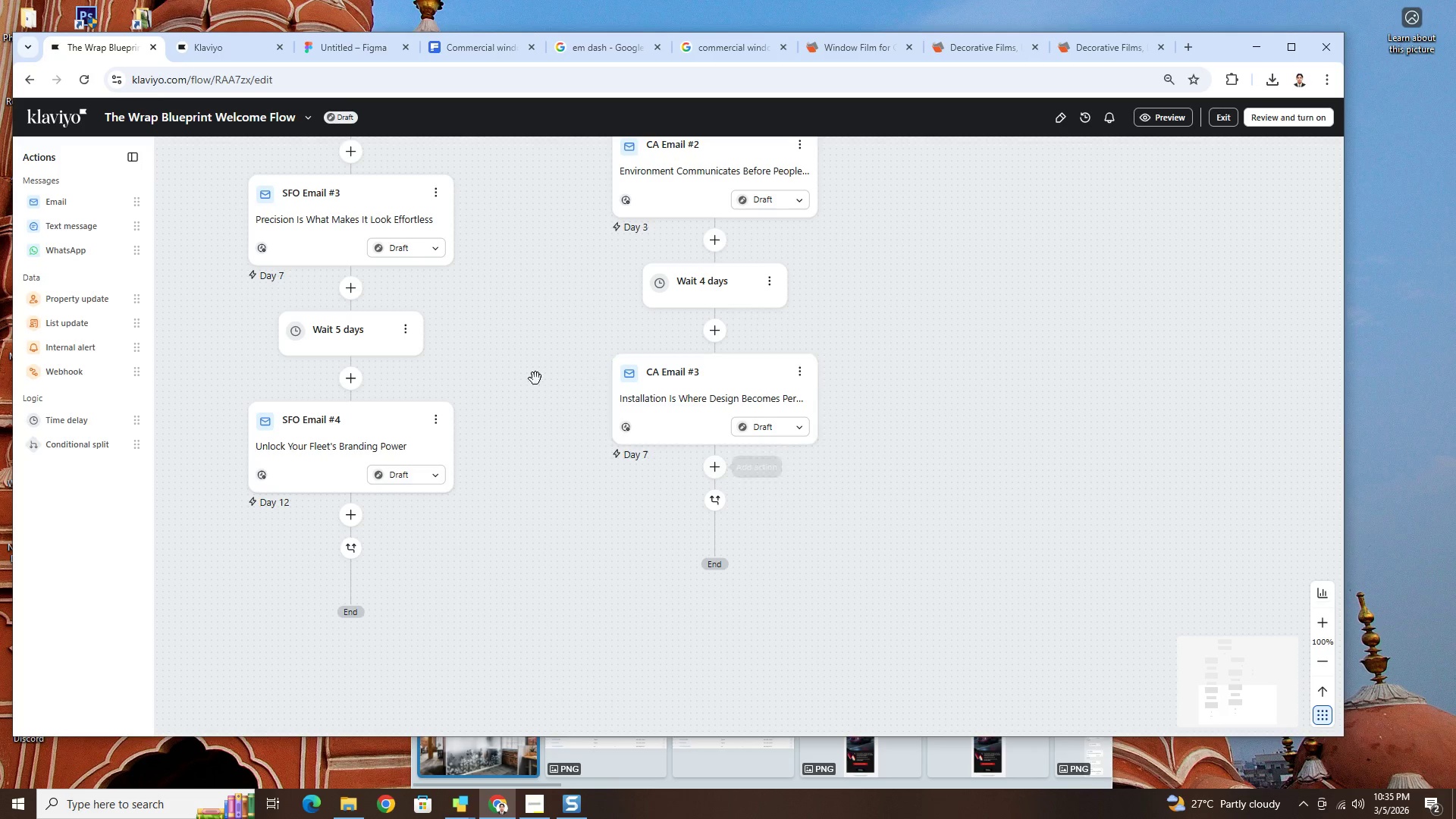 
left_click([437, 421])
 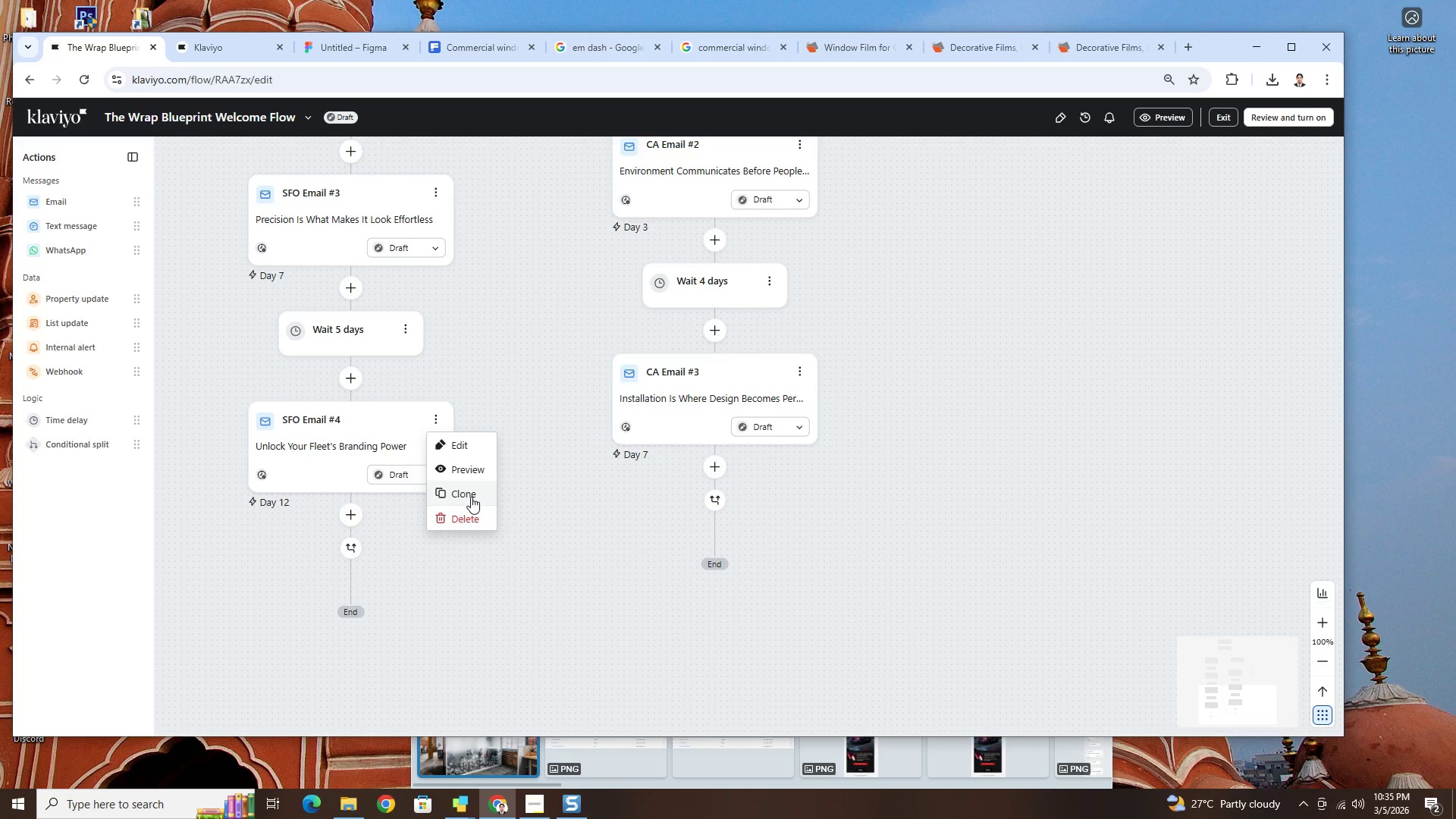 
left_click([471, 497])
 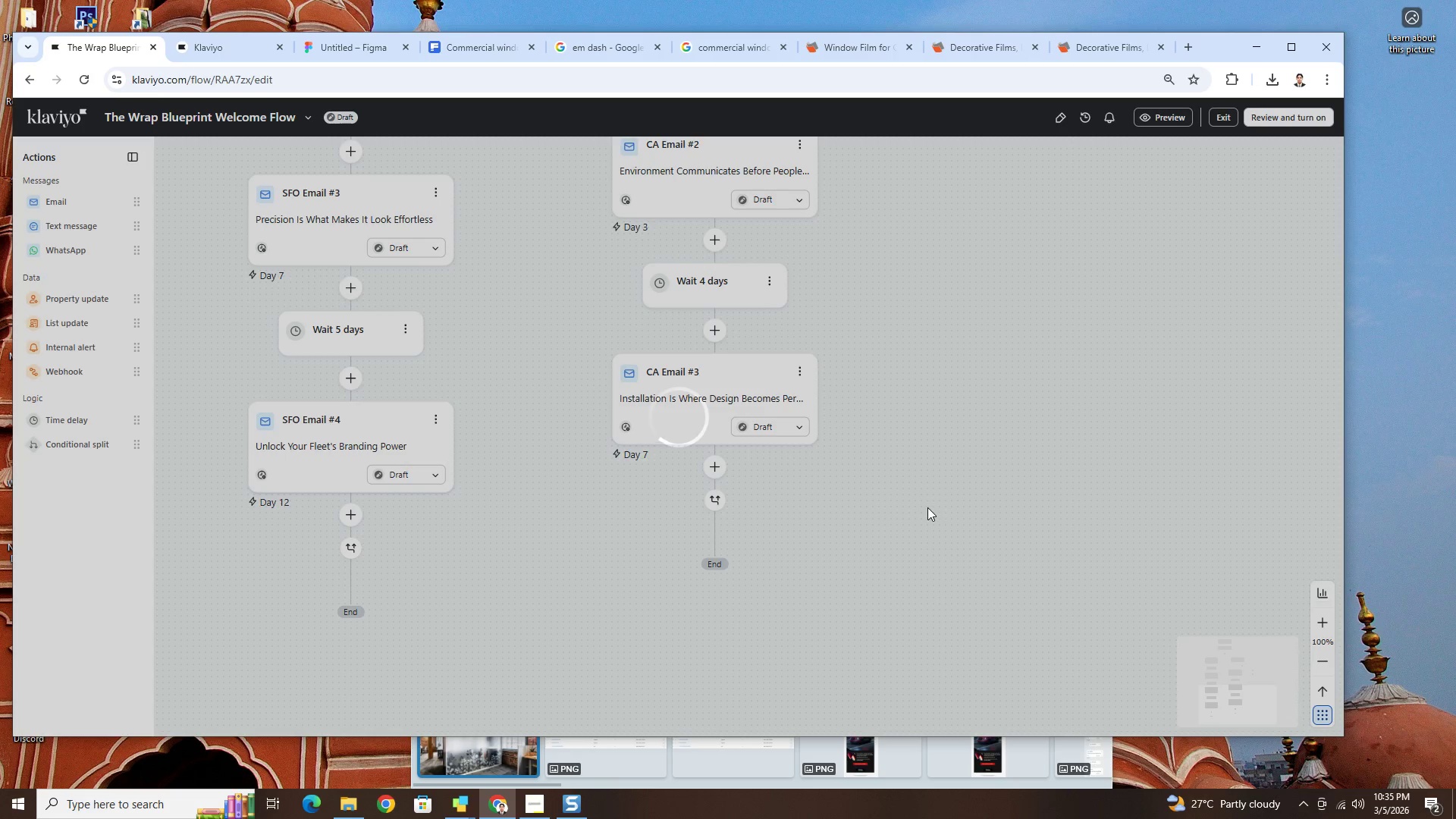 
wait(6.62)
 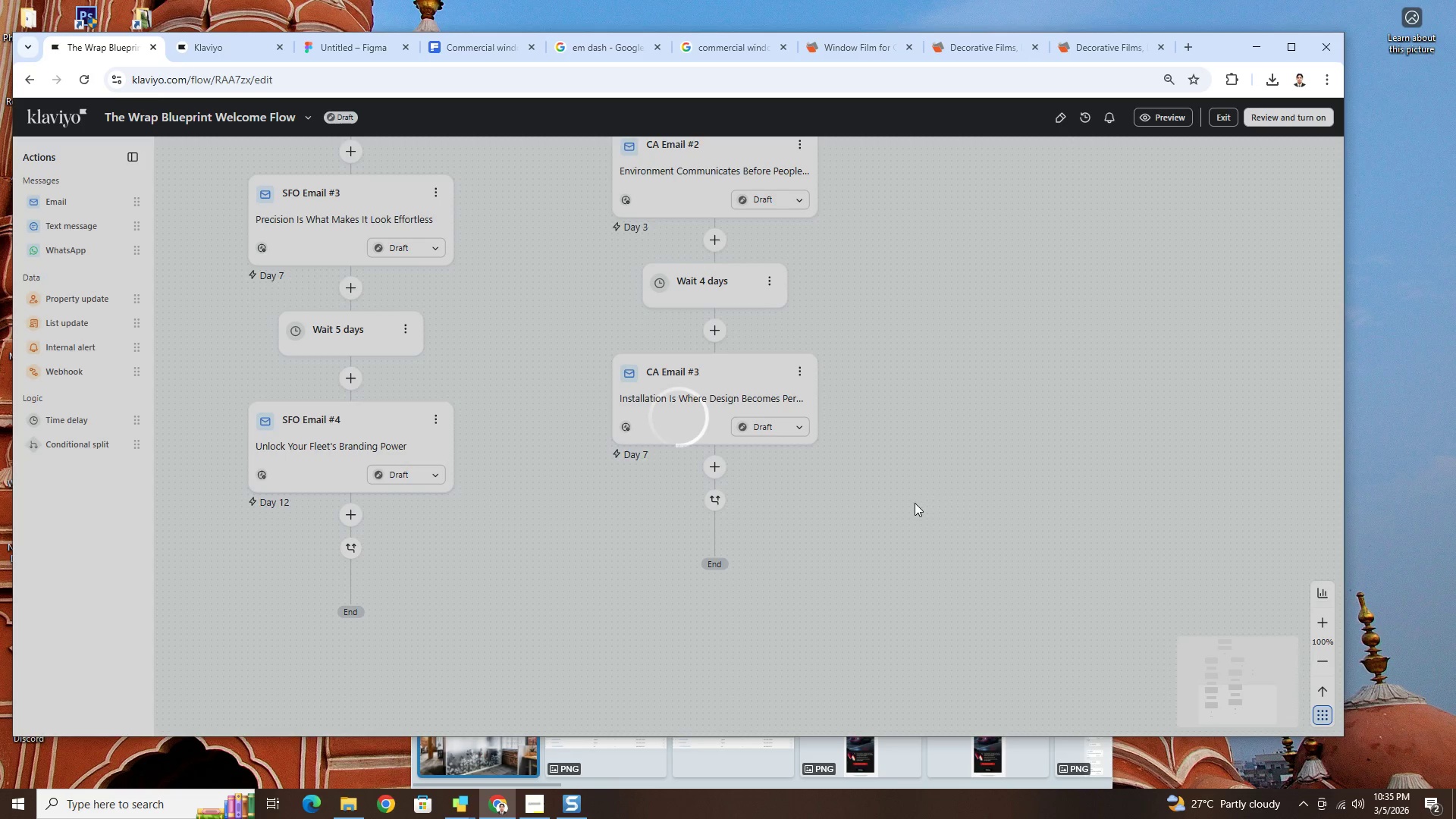 
scroll: coordinate [927, 507], scroll_direction: down, amount: 5.0
 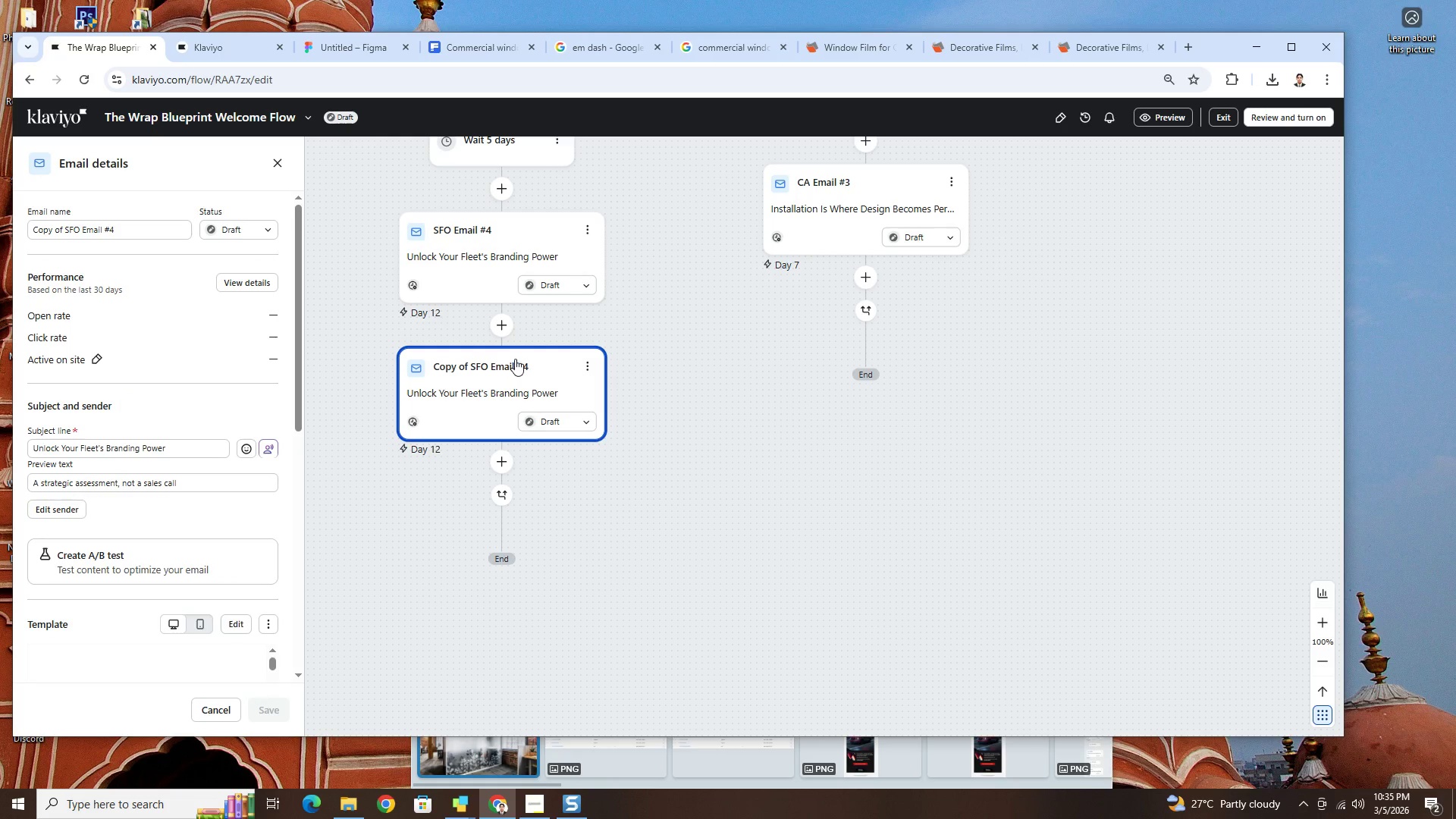 
left_click_drag(start_coordinate=[531, 356], to_coordinate=[864, 319])
 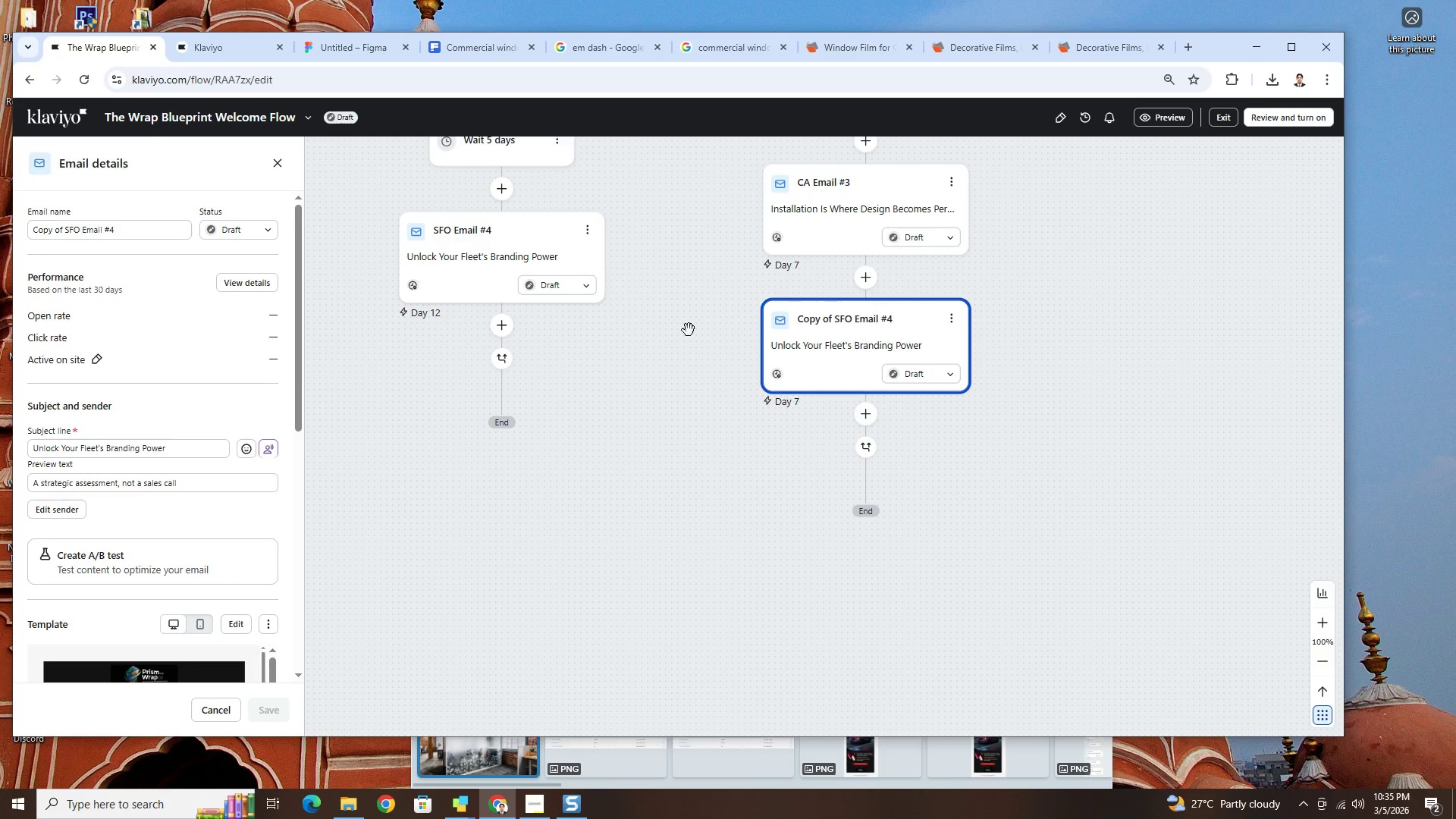 
scroll: coordinate [557, 319], scroll_direction: up, amount: 2.0
 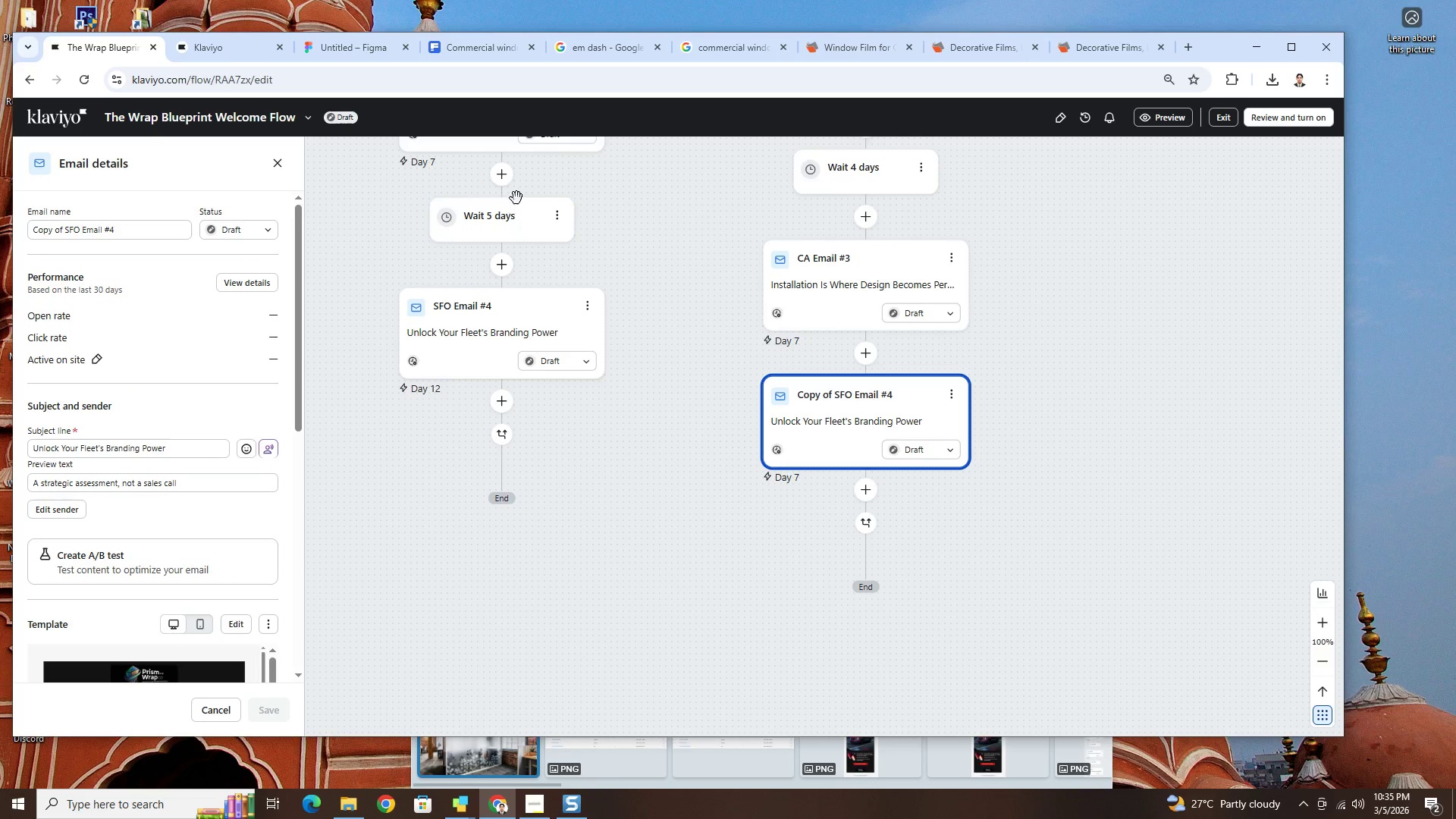 
left_click([554, 211])
 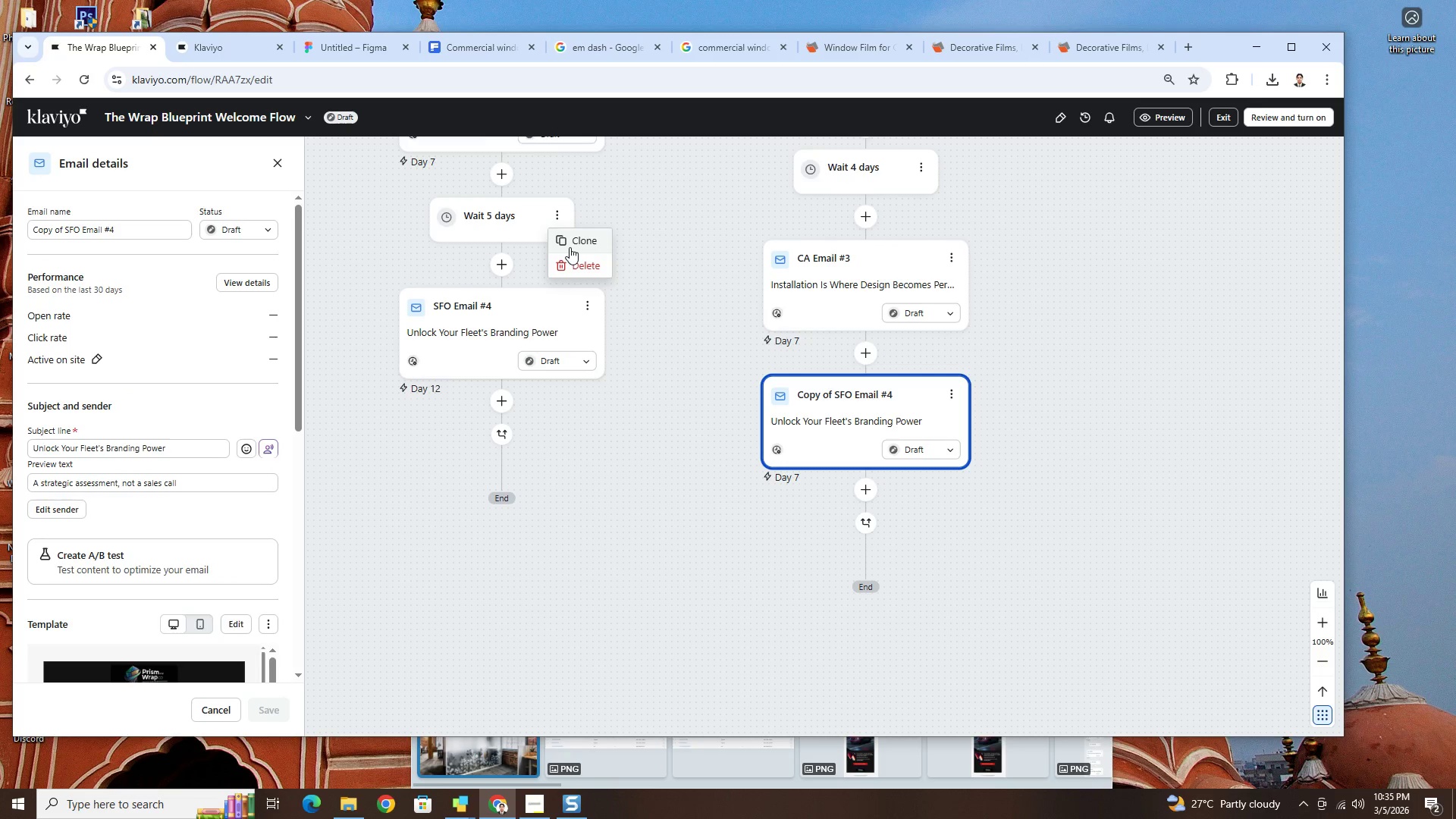 
left_click([570, 247])
 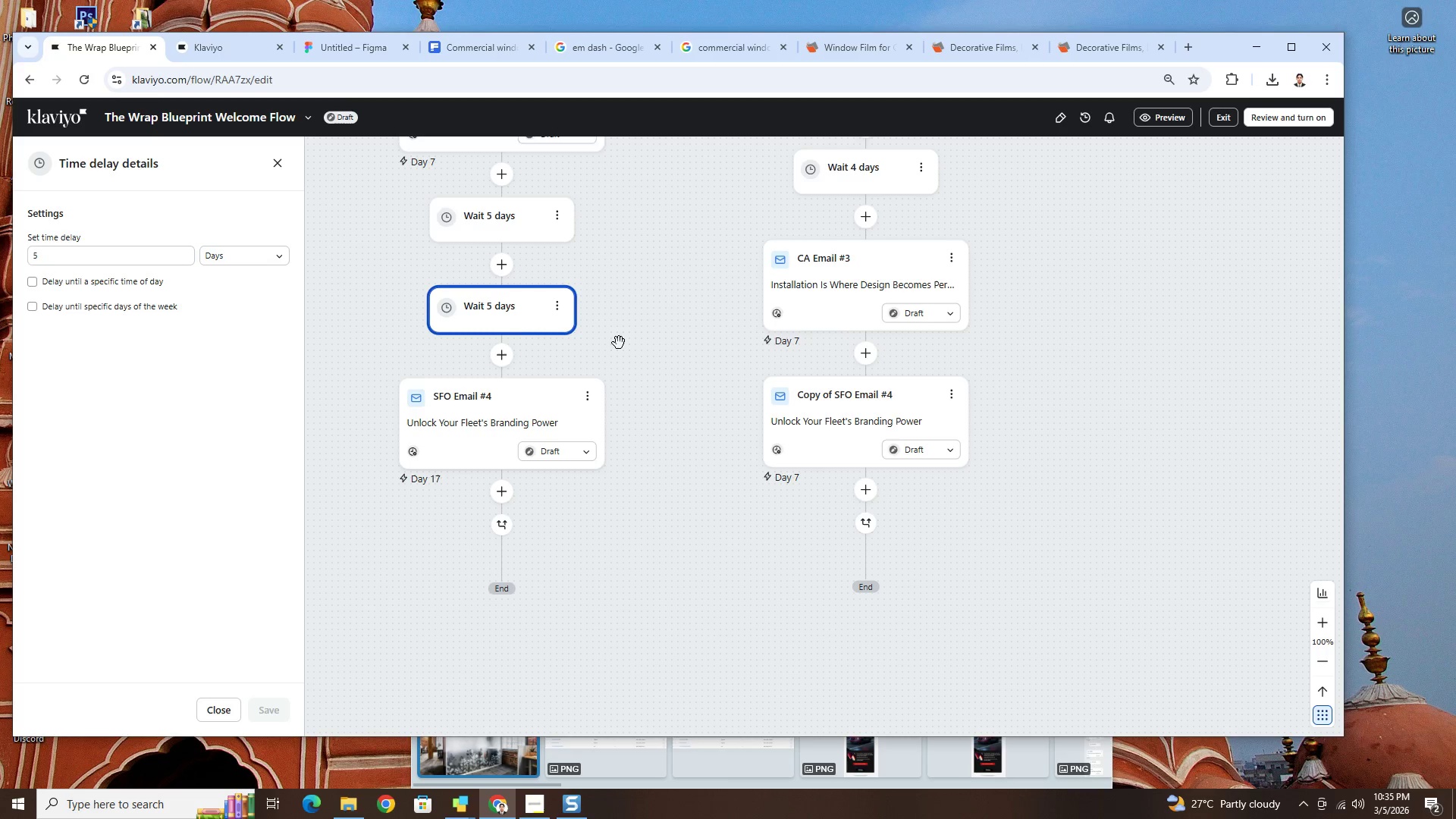 
left_click_drag(start_coordinate=[491, 307], to_coordinate=[871, 350])
 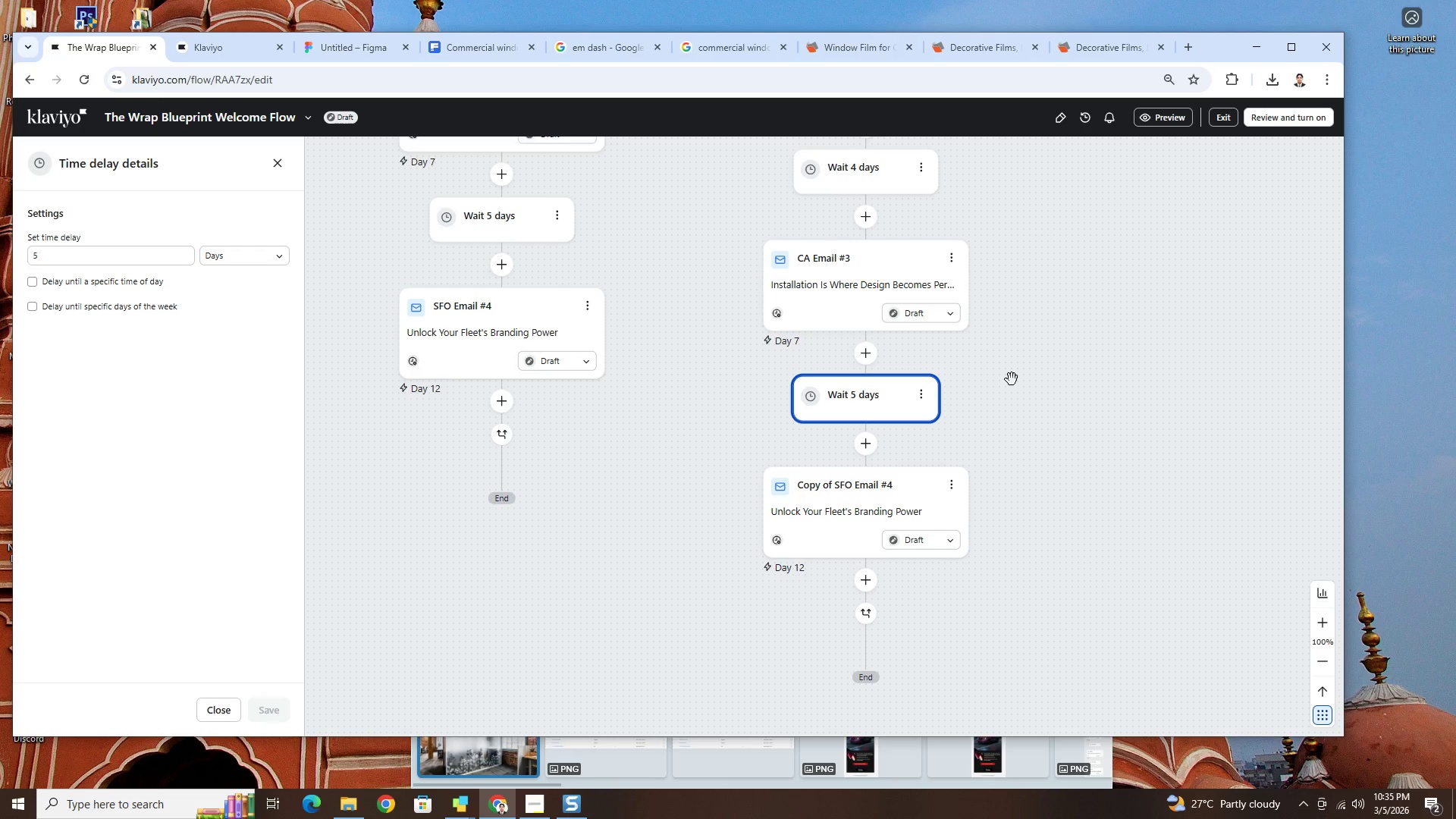 
left_click([847, 489])
 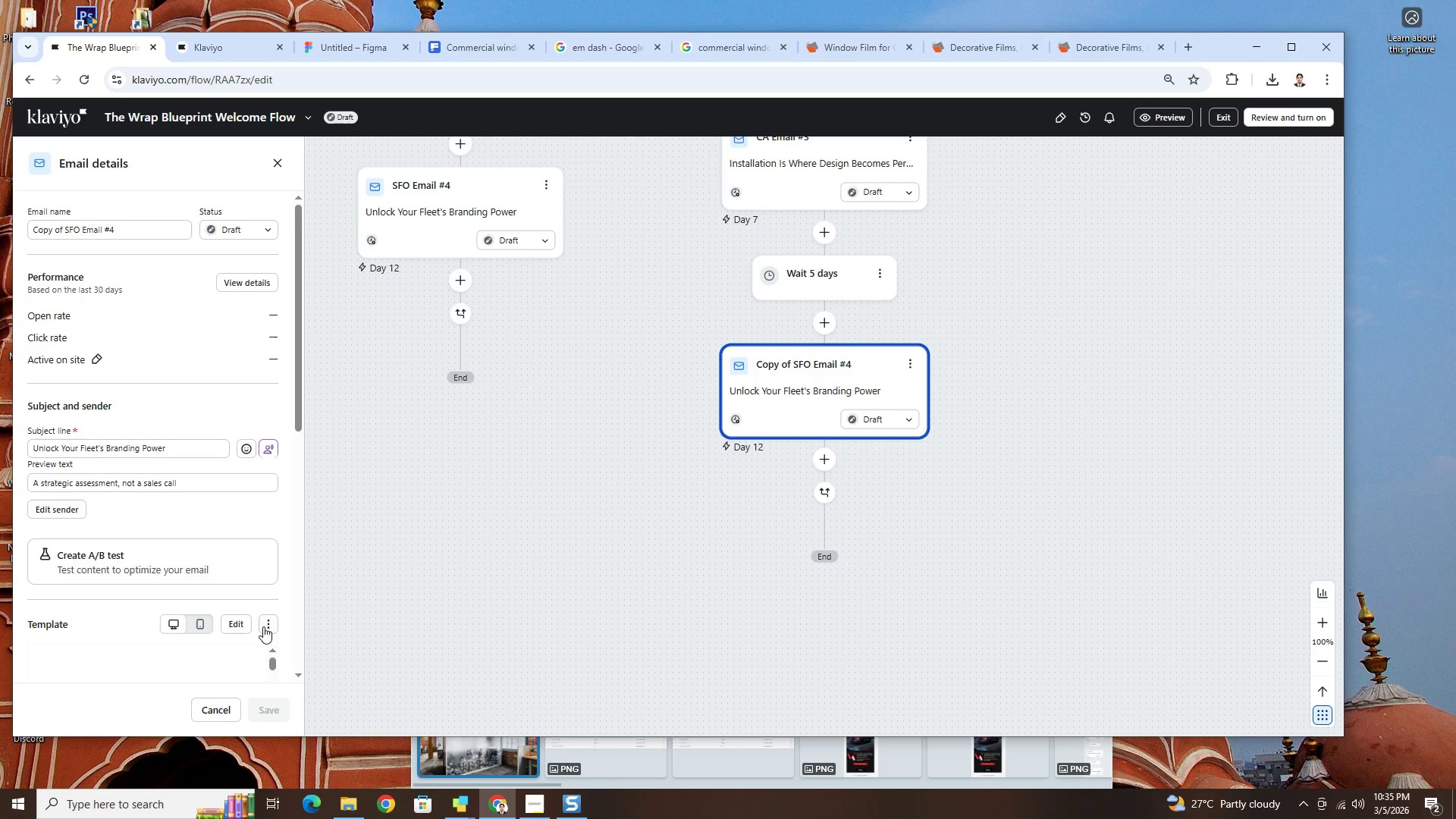 
left_click([242, 623])
 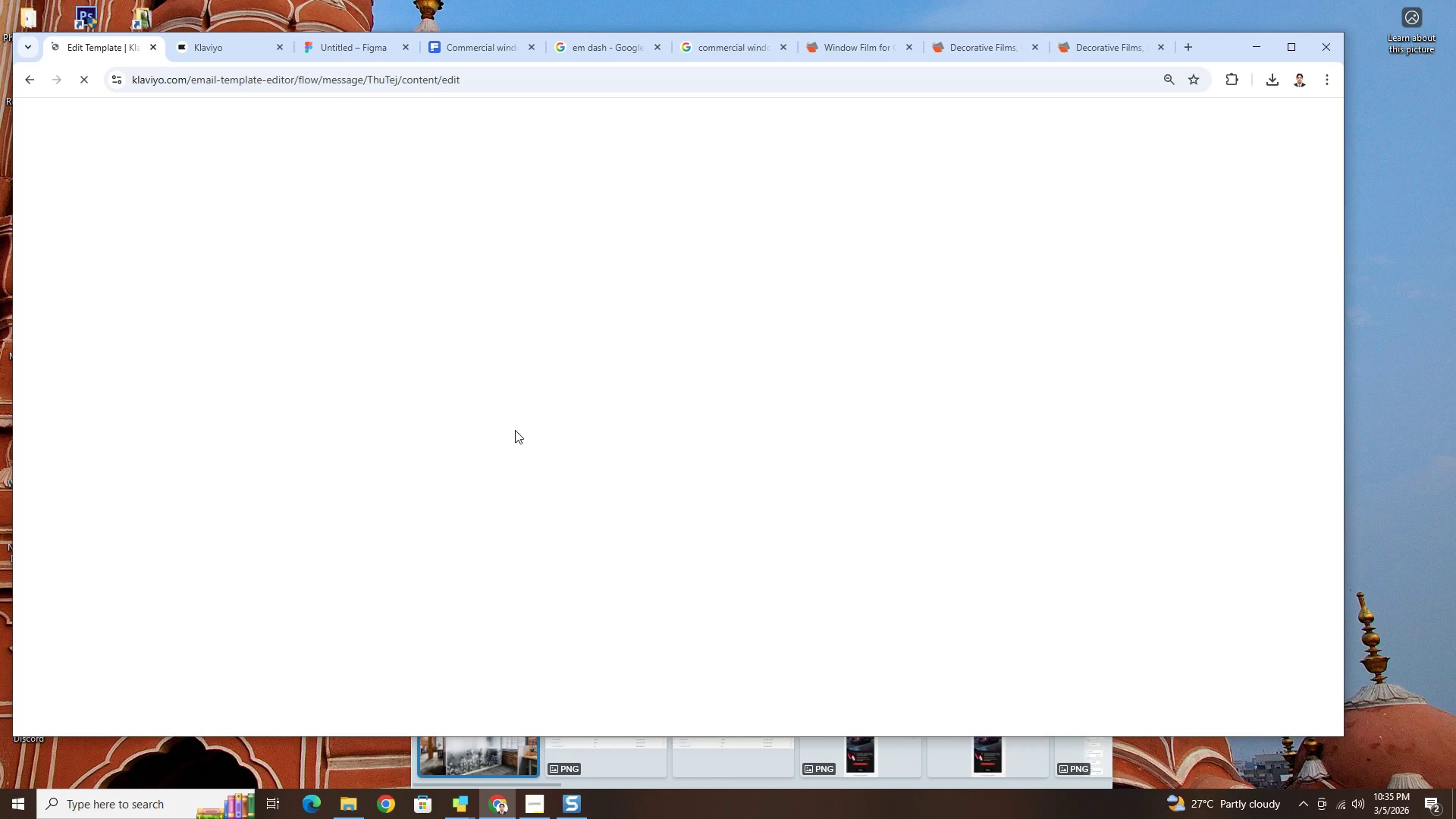 
wait(11.83)
 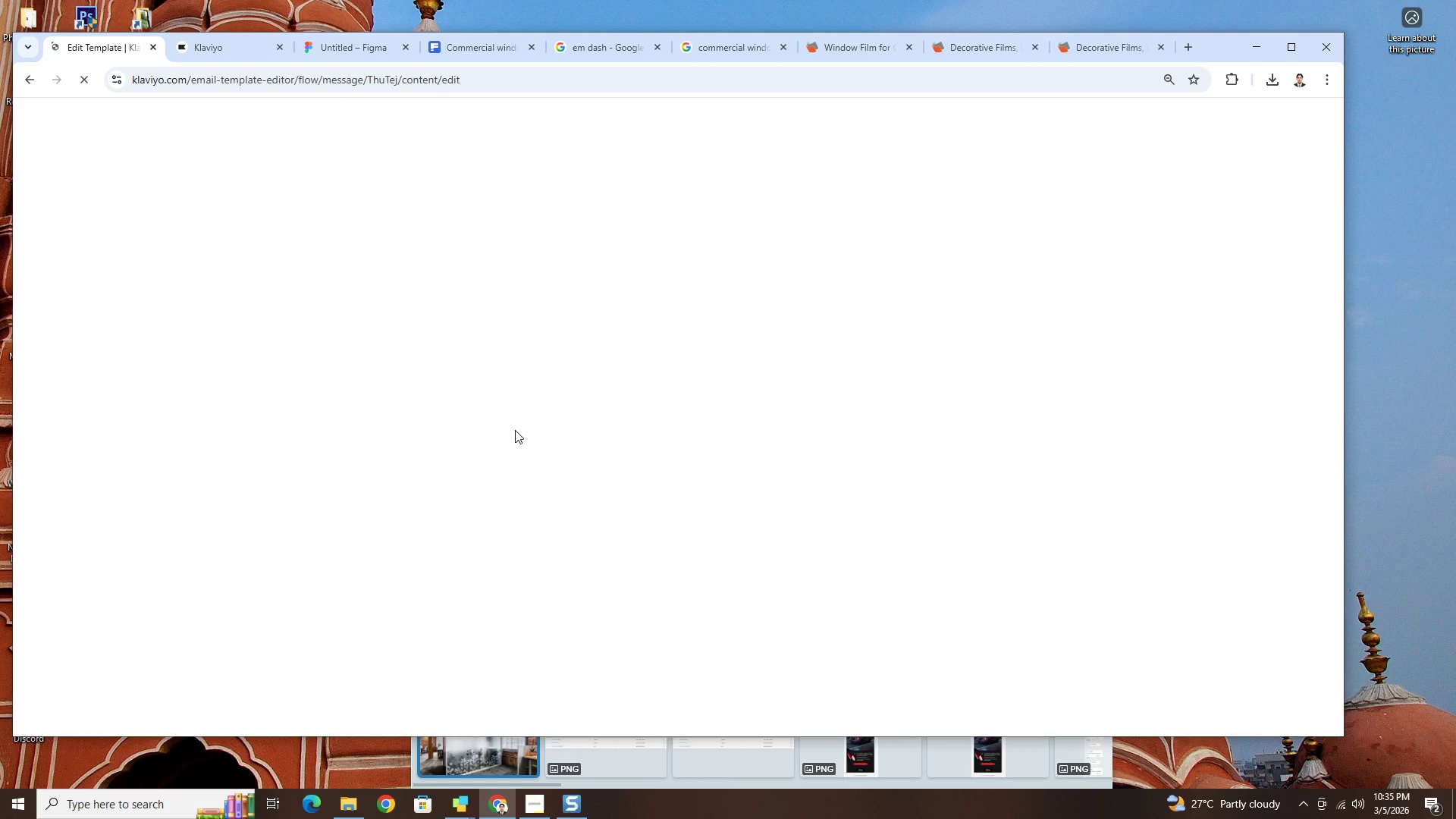 
left_click([847, 325])
 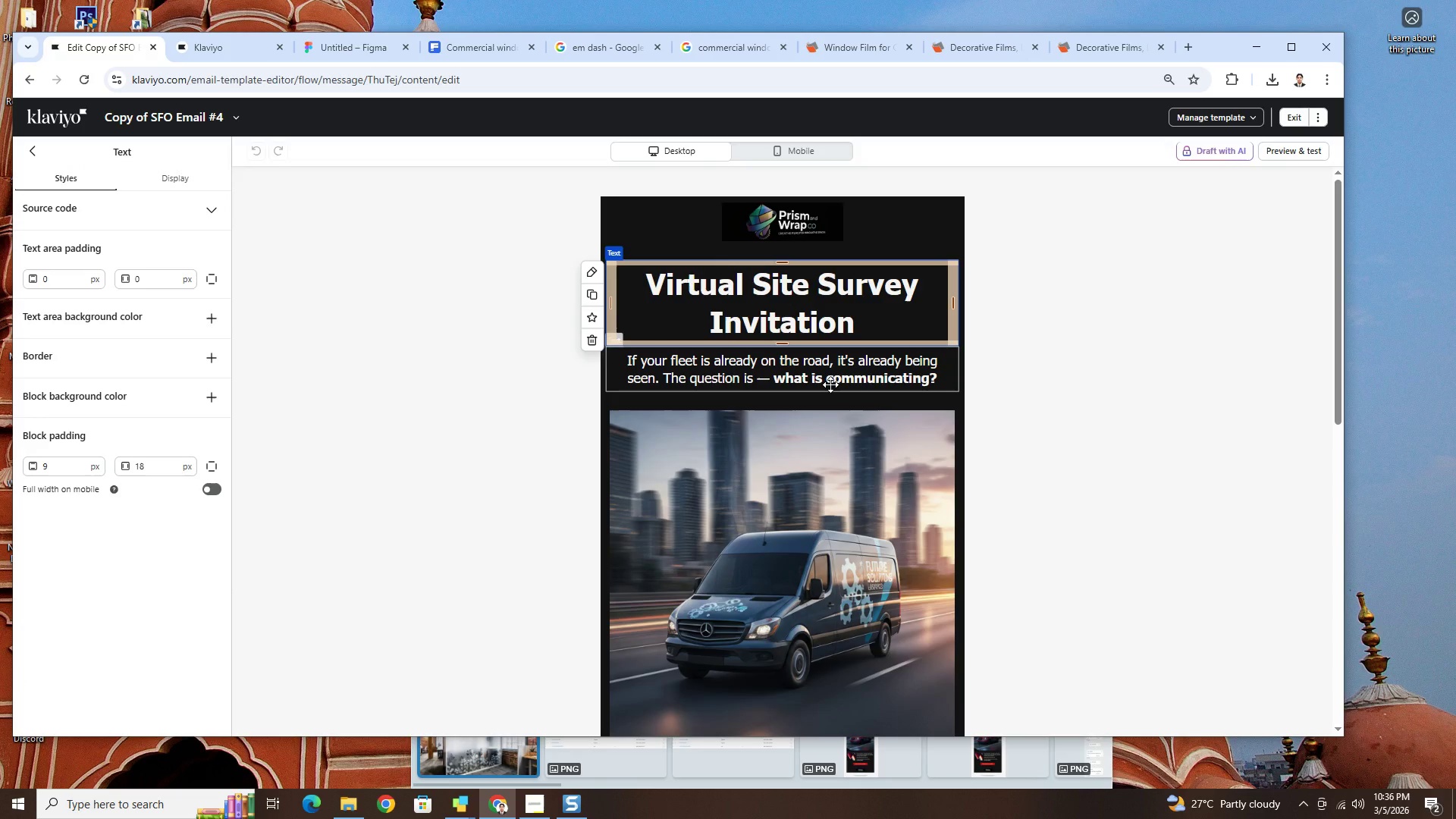 
left_click([830, 385])
 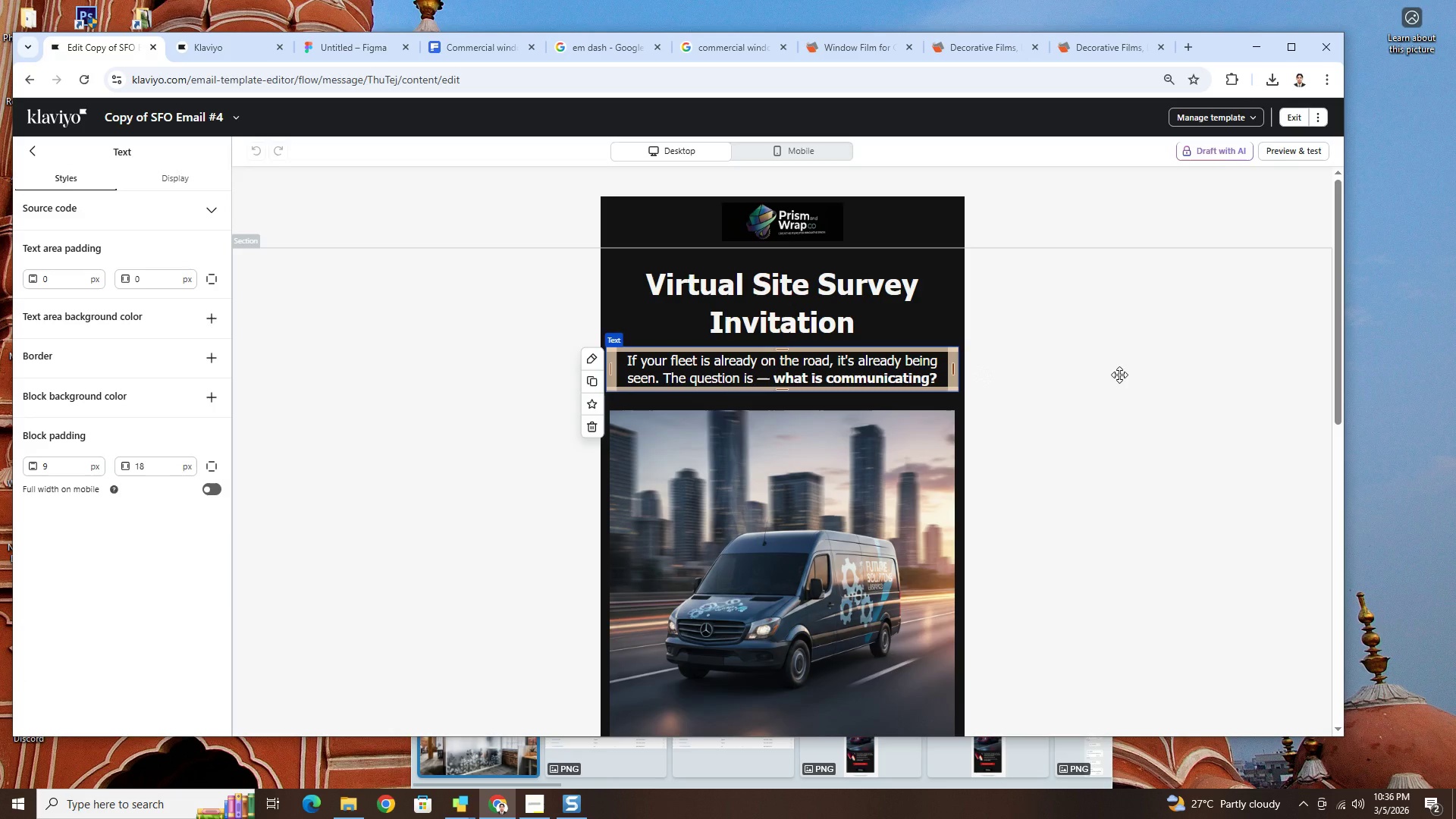 
left_click([1119, 375])
 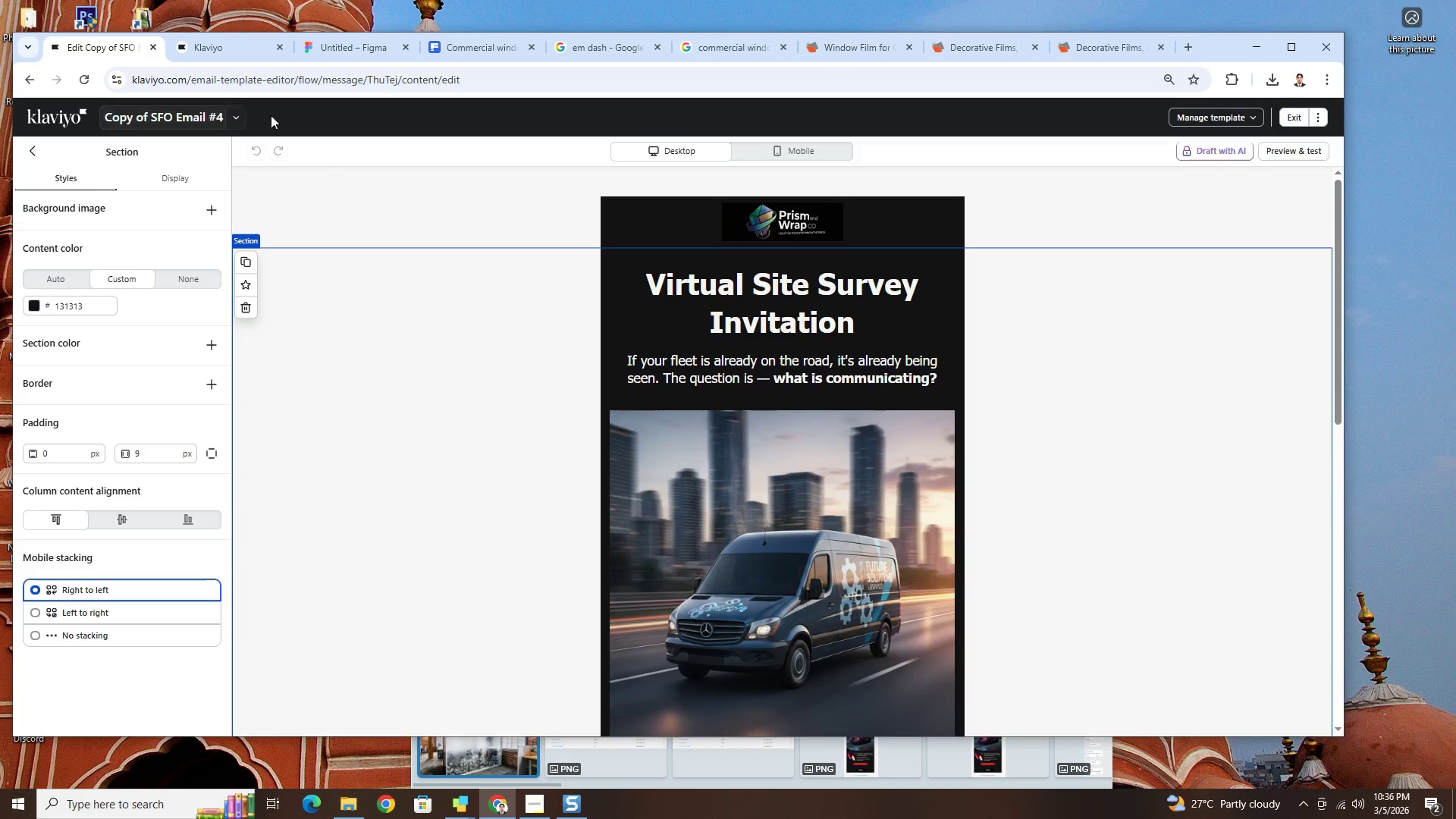 
wait(5.62)
 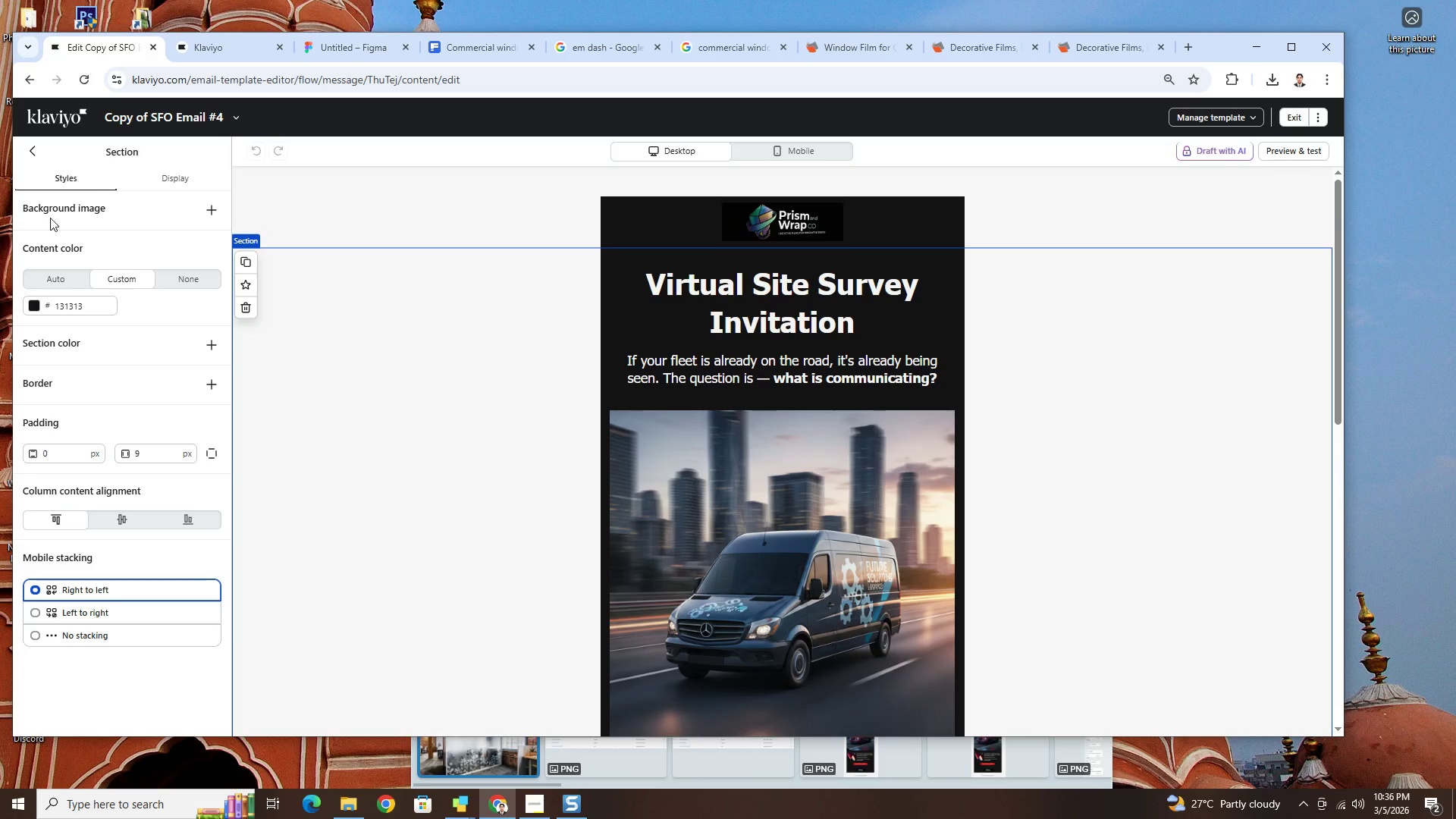 
left_click([1301, 114])
 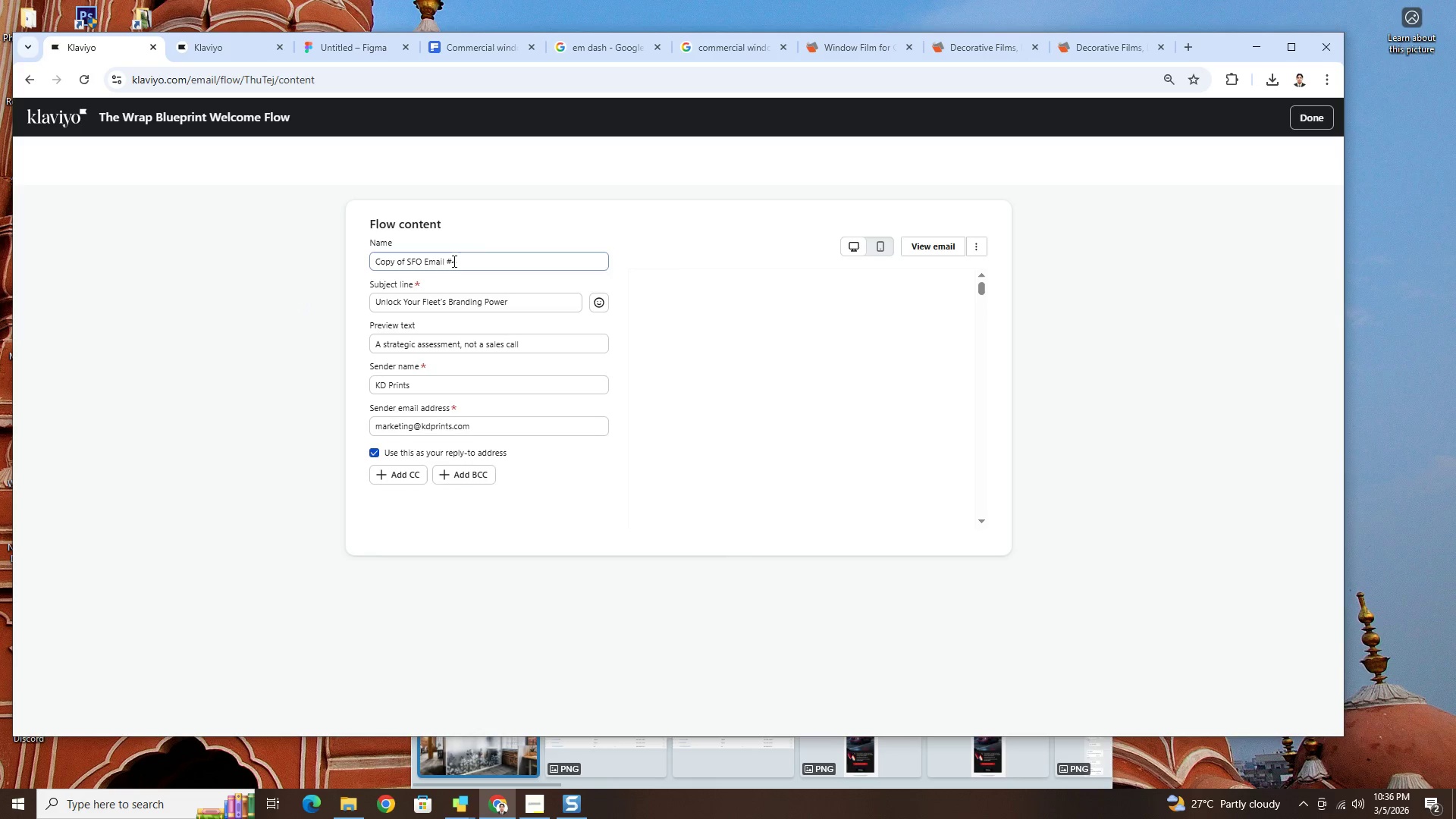 
left_click([467, 259])
 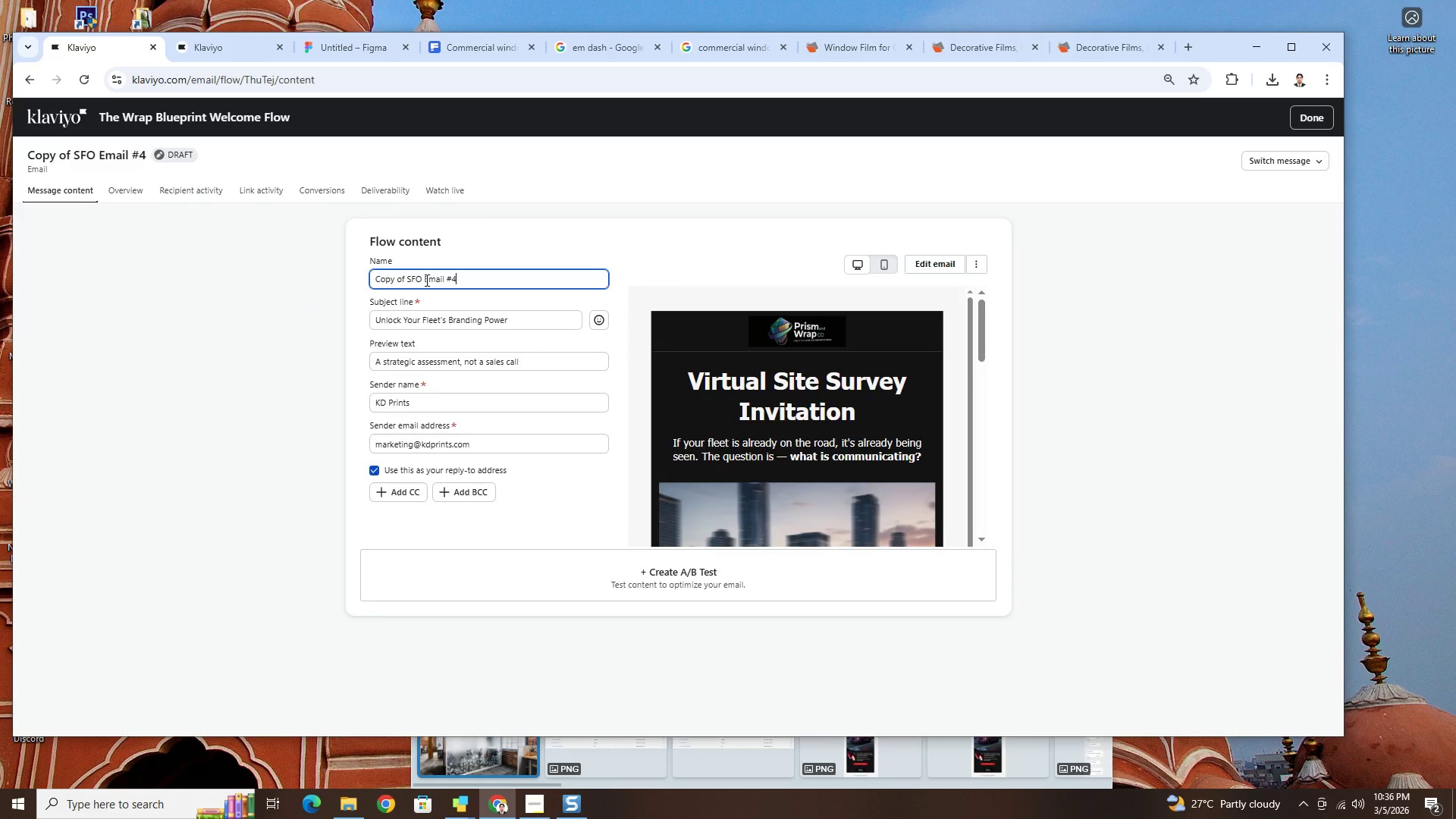 
left_click_drag(start_coordinate=[425, 279], to_coordinate=[344, 284])
 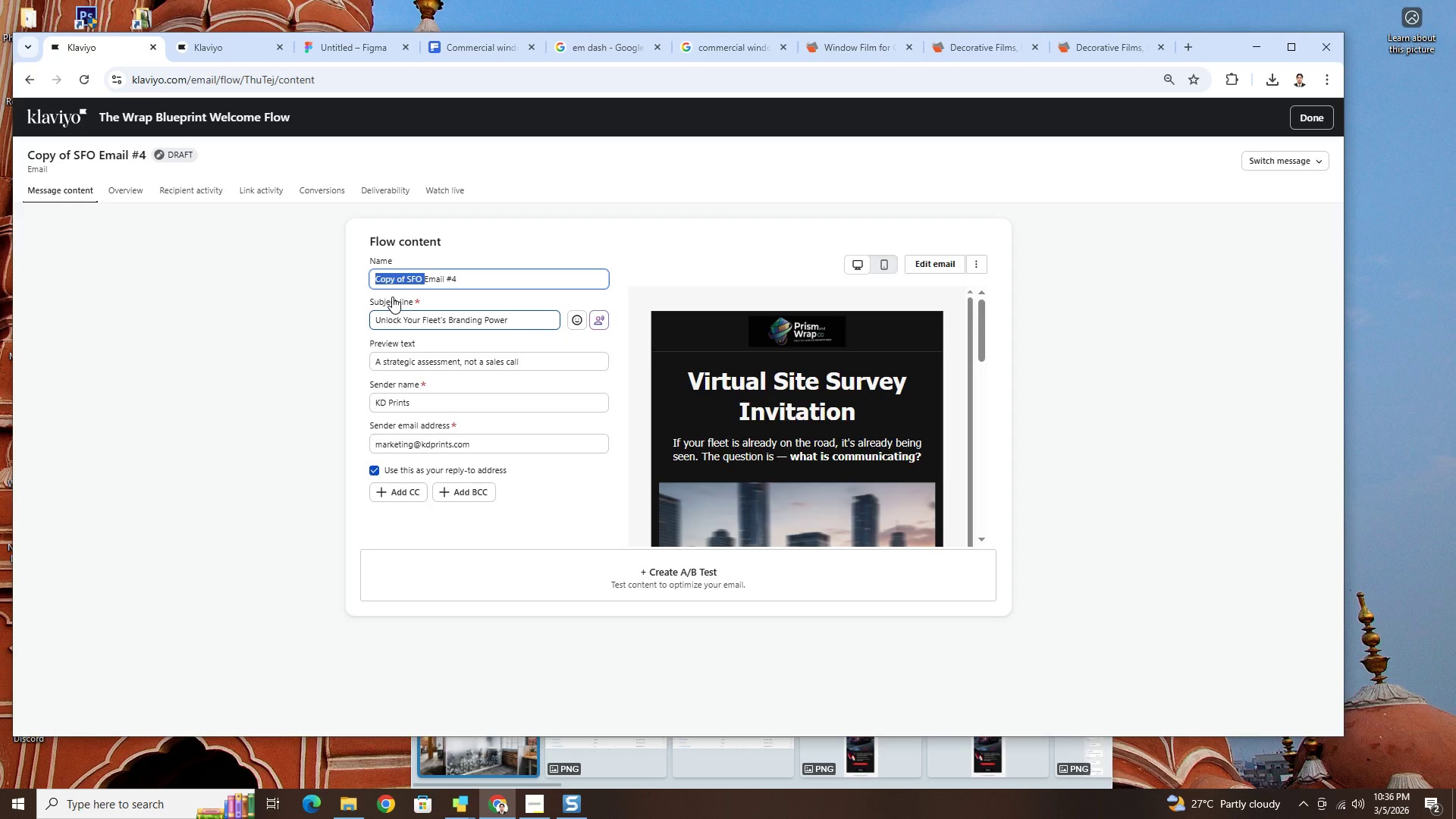 
type(CA )
 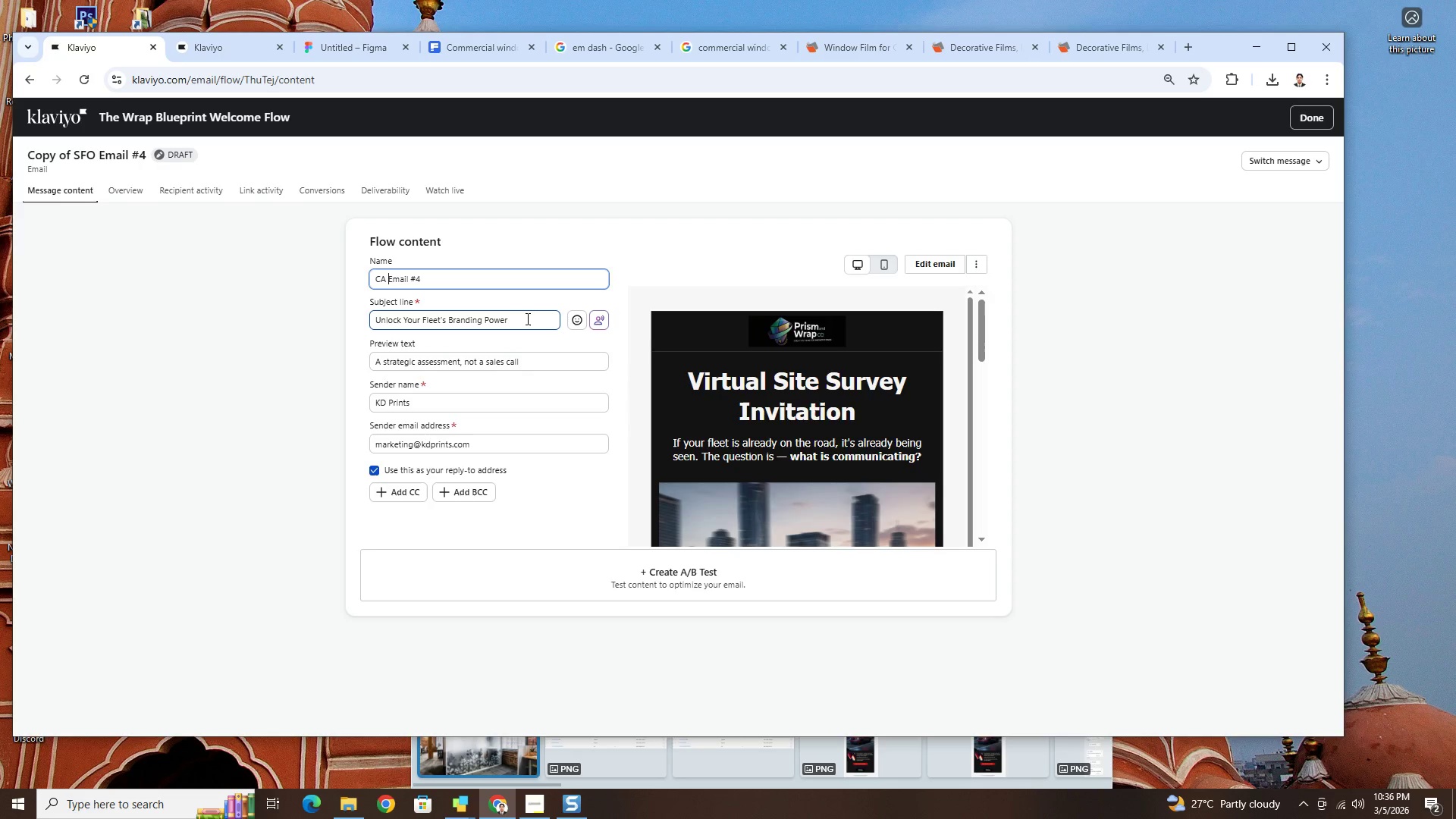 
double_click([526, 318])
 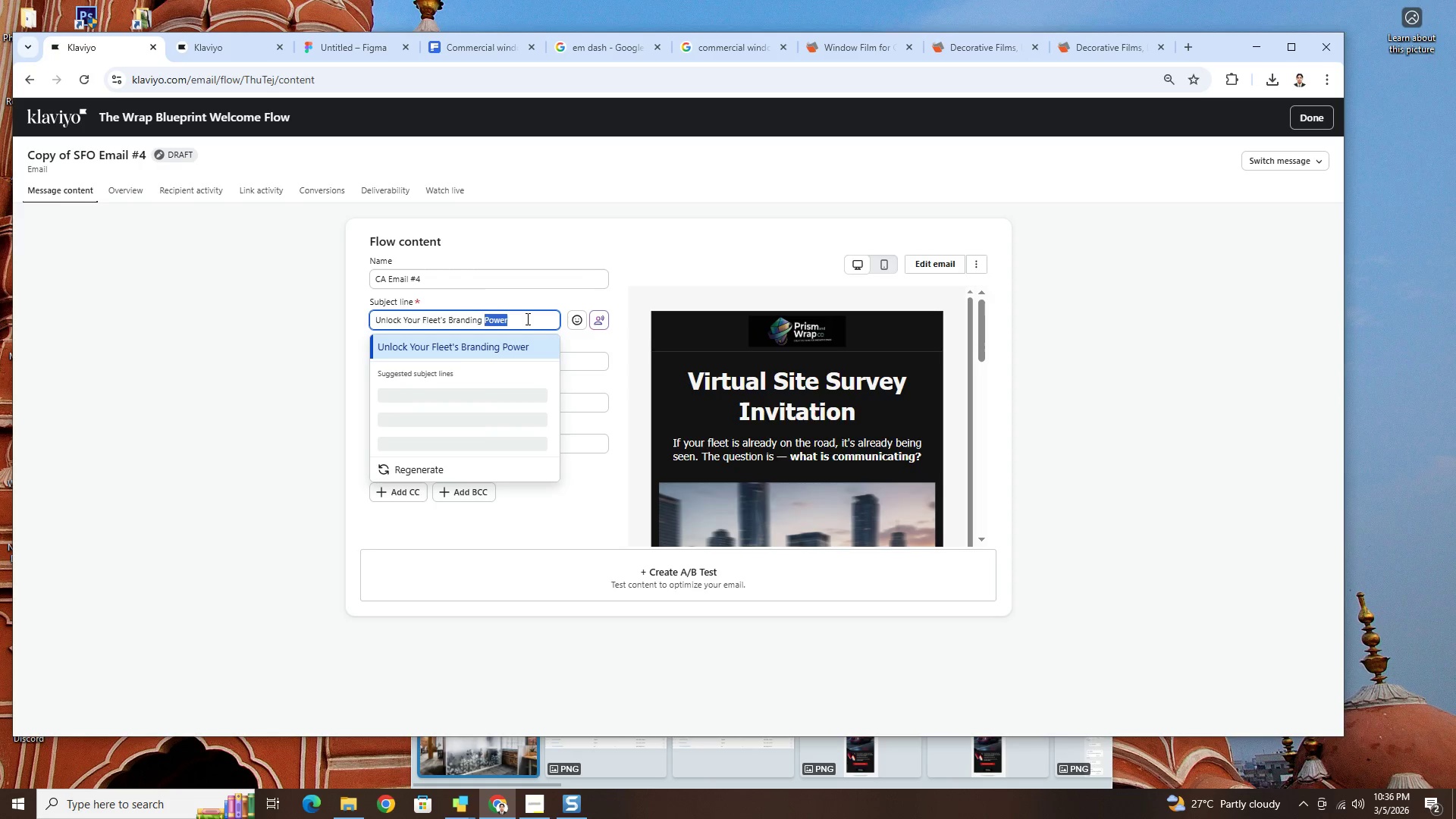 
triple_click([526, 318])
 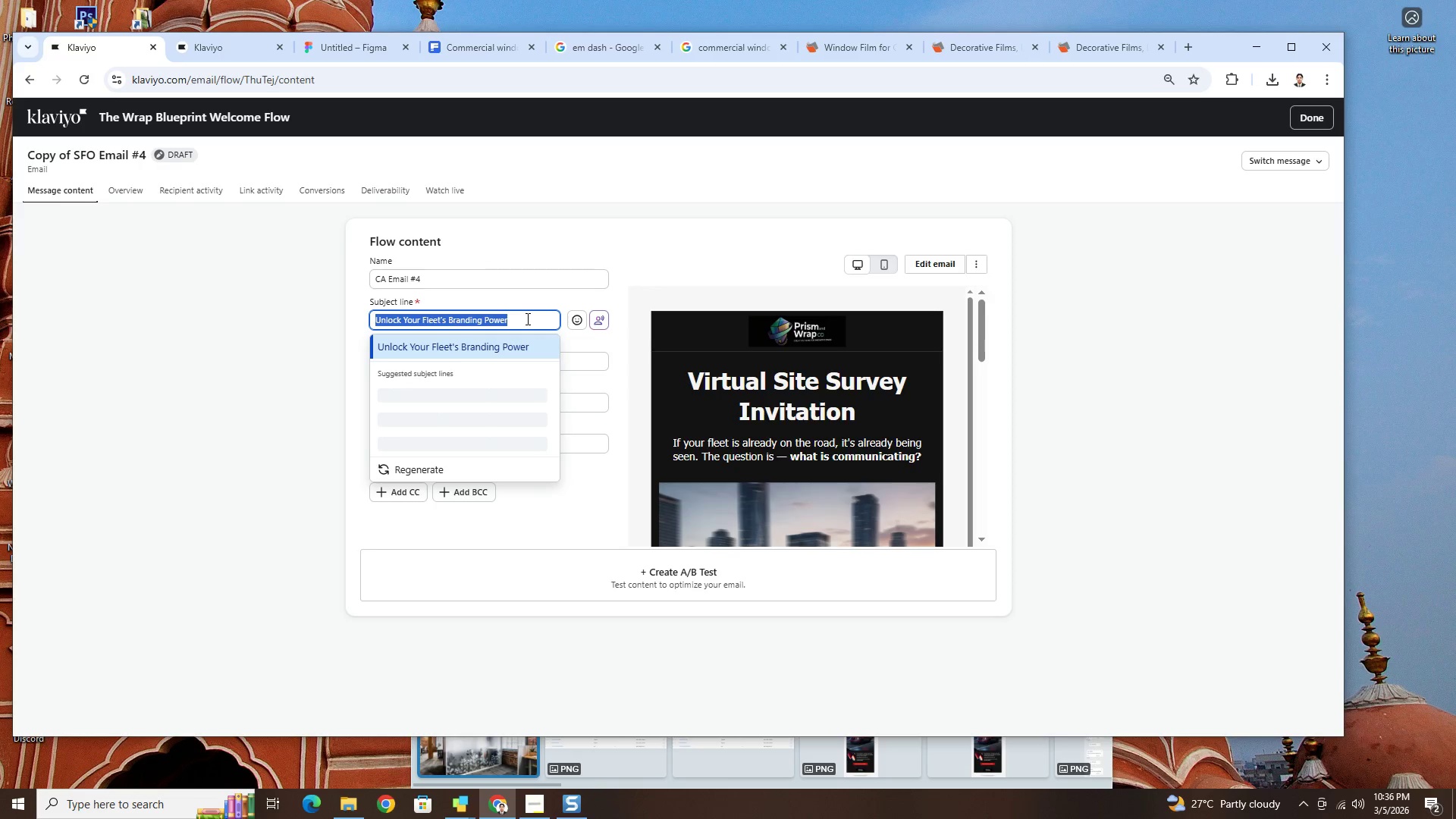 
key(Backspace)
 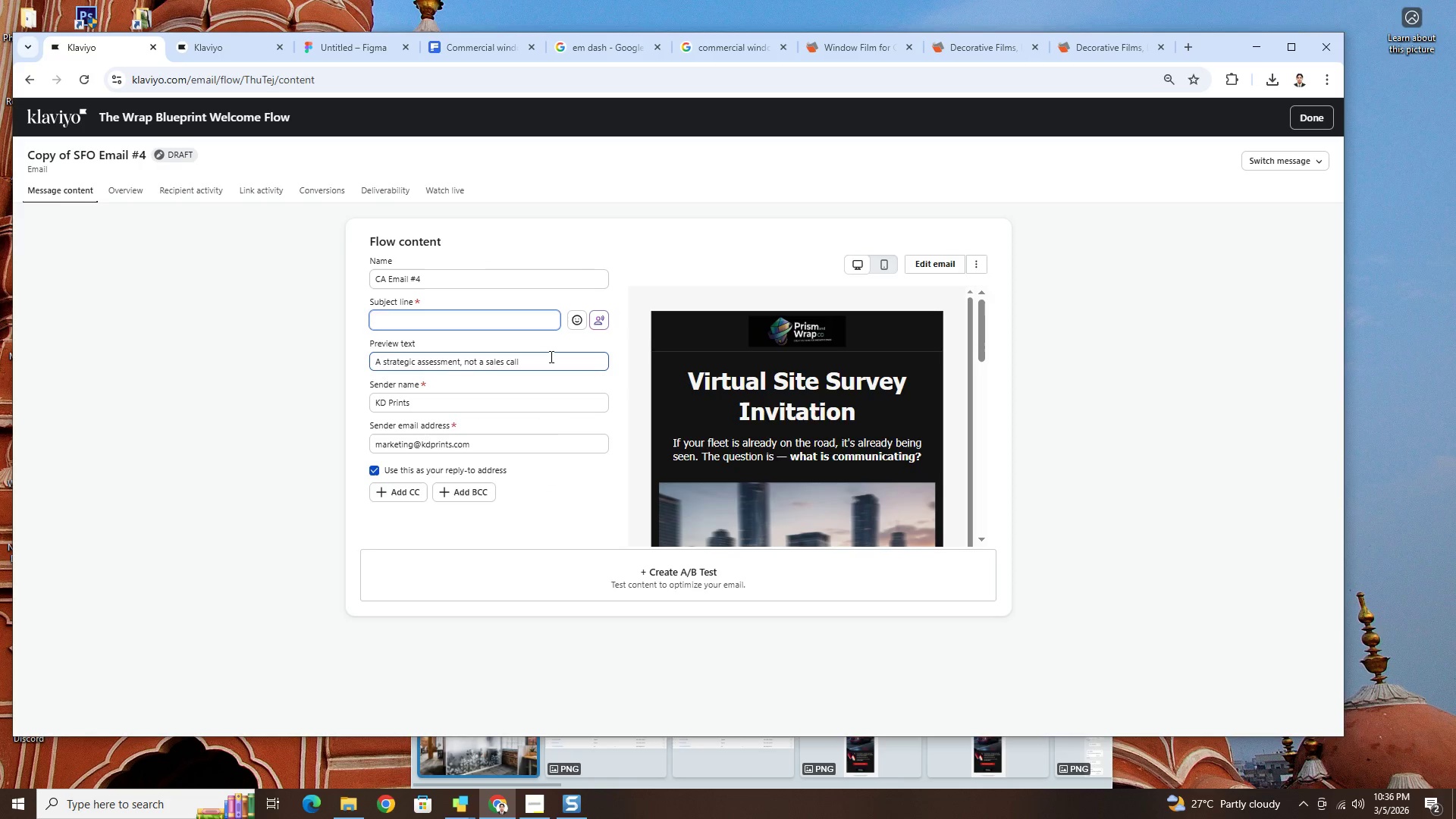 
double_click([550, 356])
 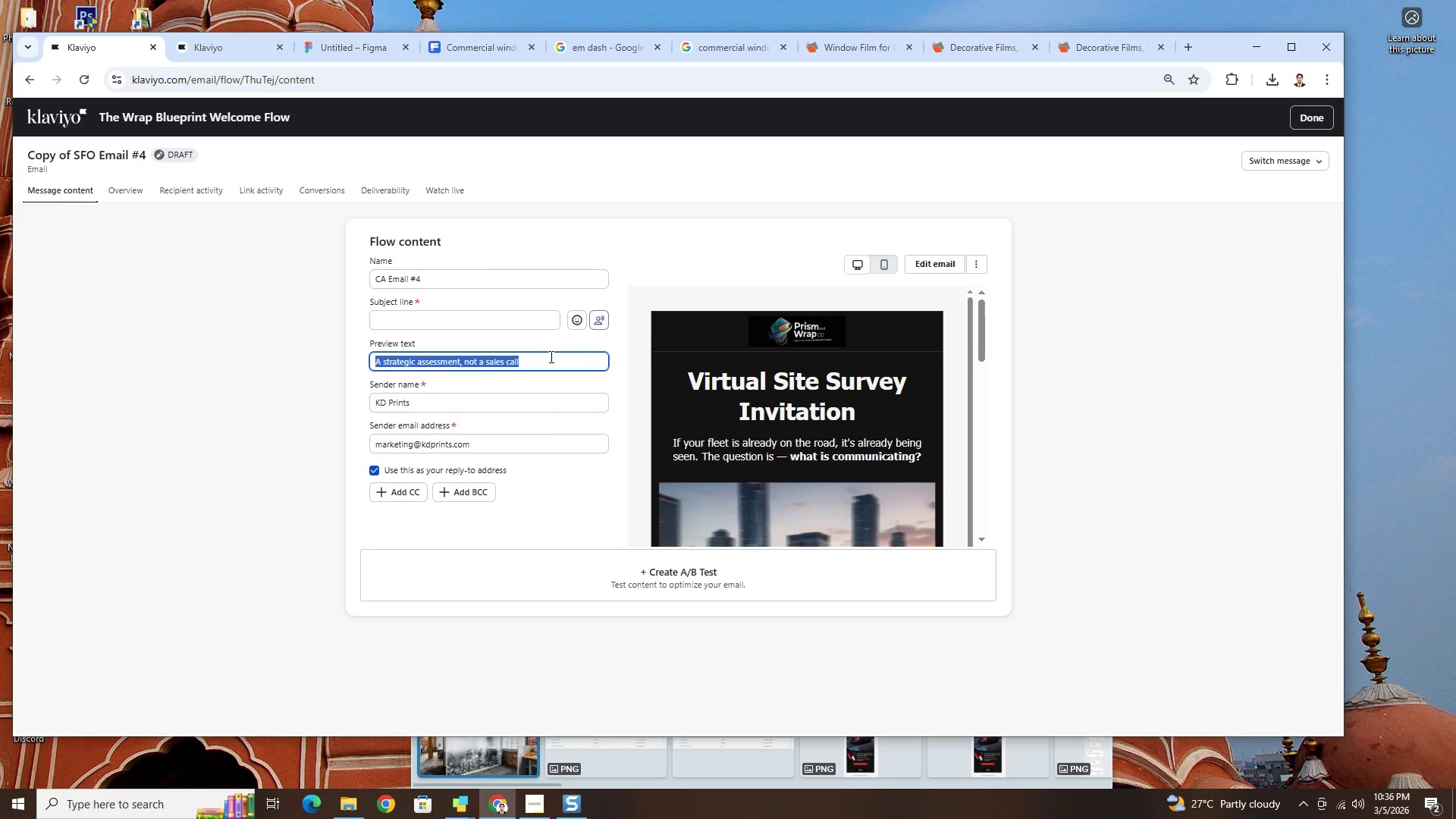 
triple_click([550, 356])
 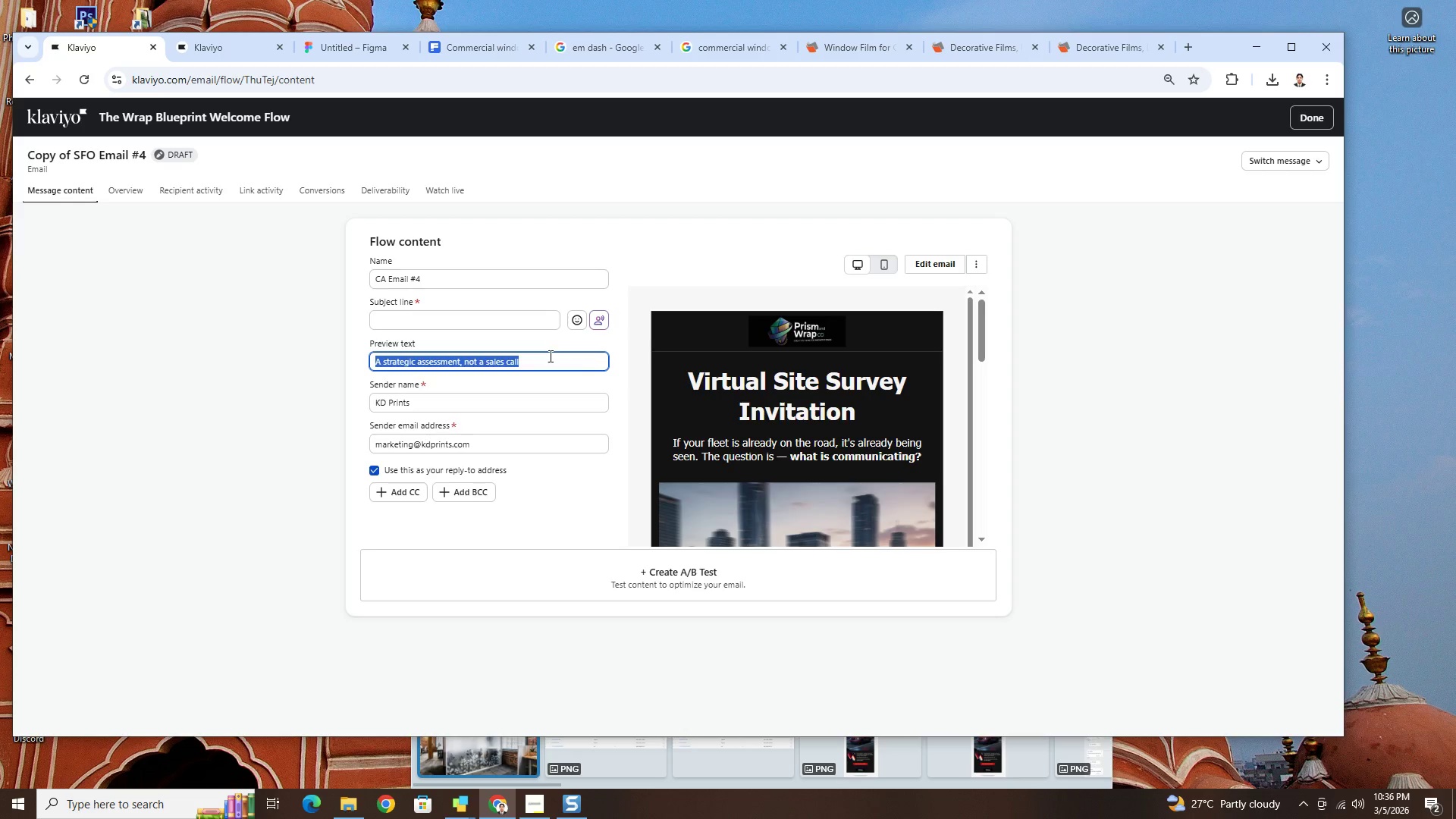 
key(Backspace)
 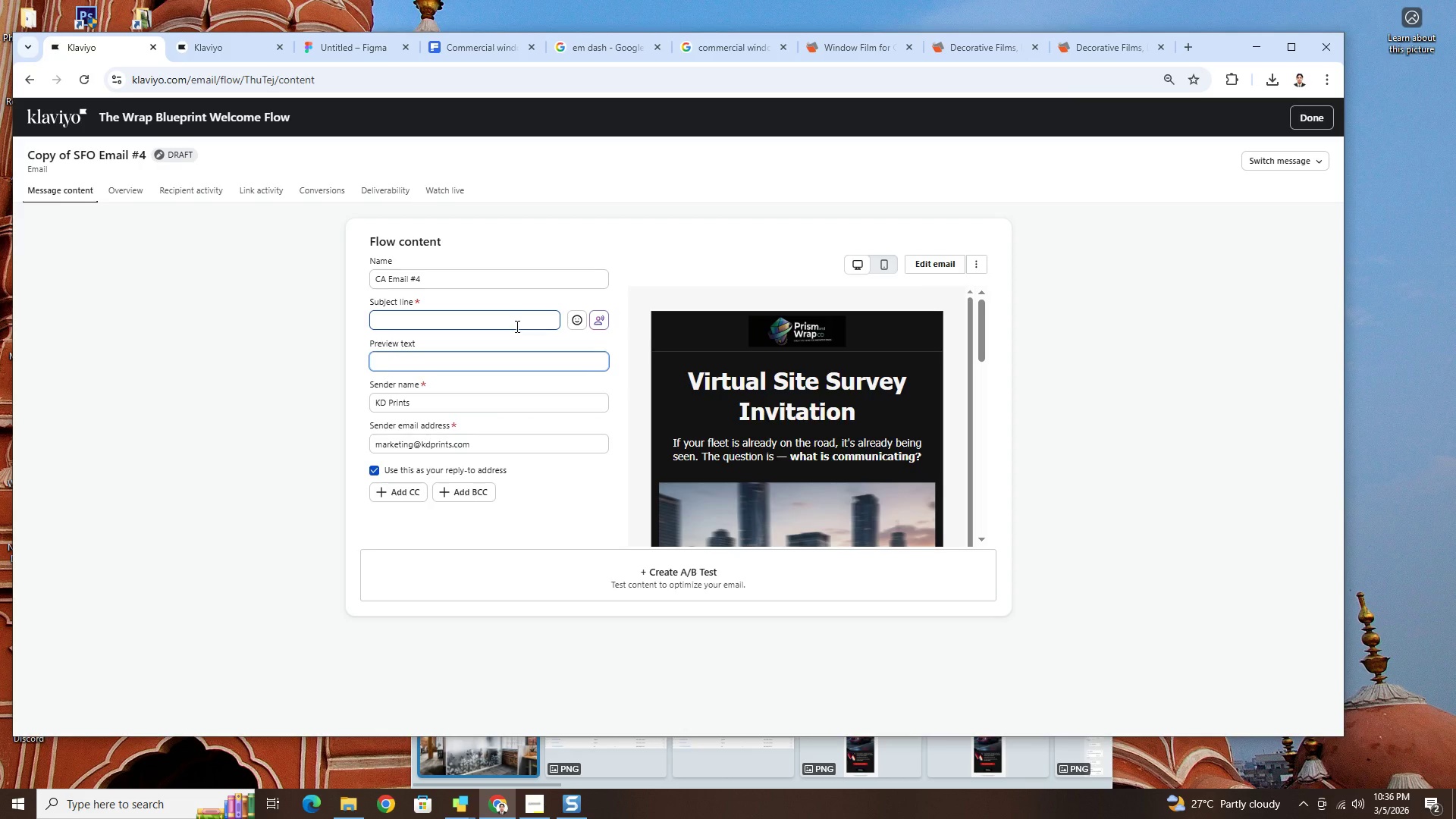 
left_click([516, 325])
 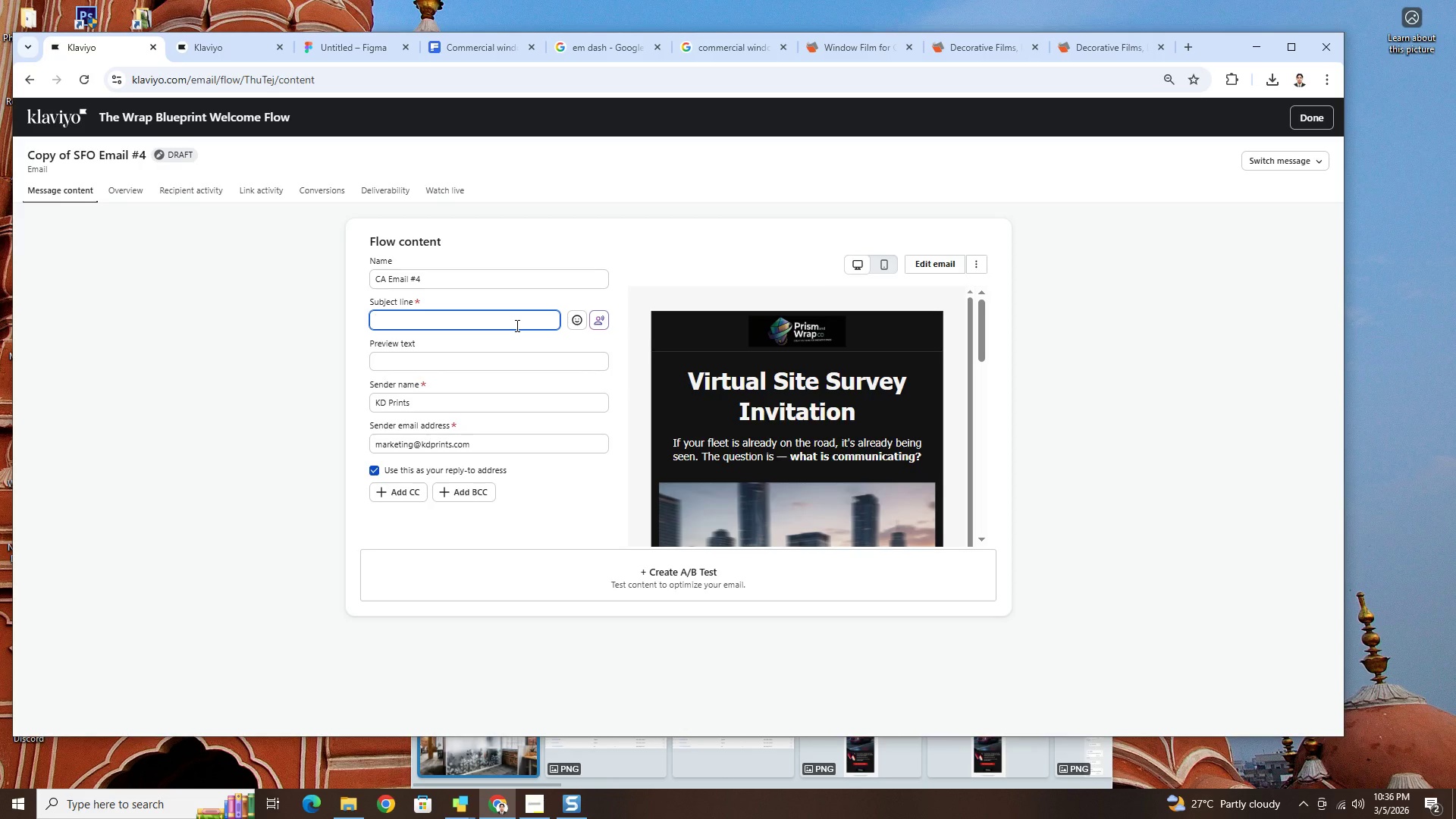 
wait(18.17)
 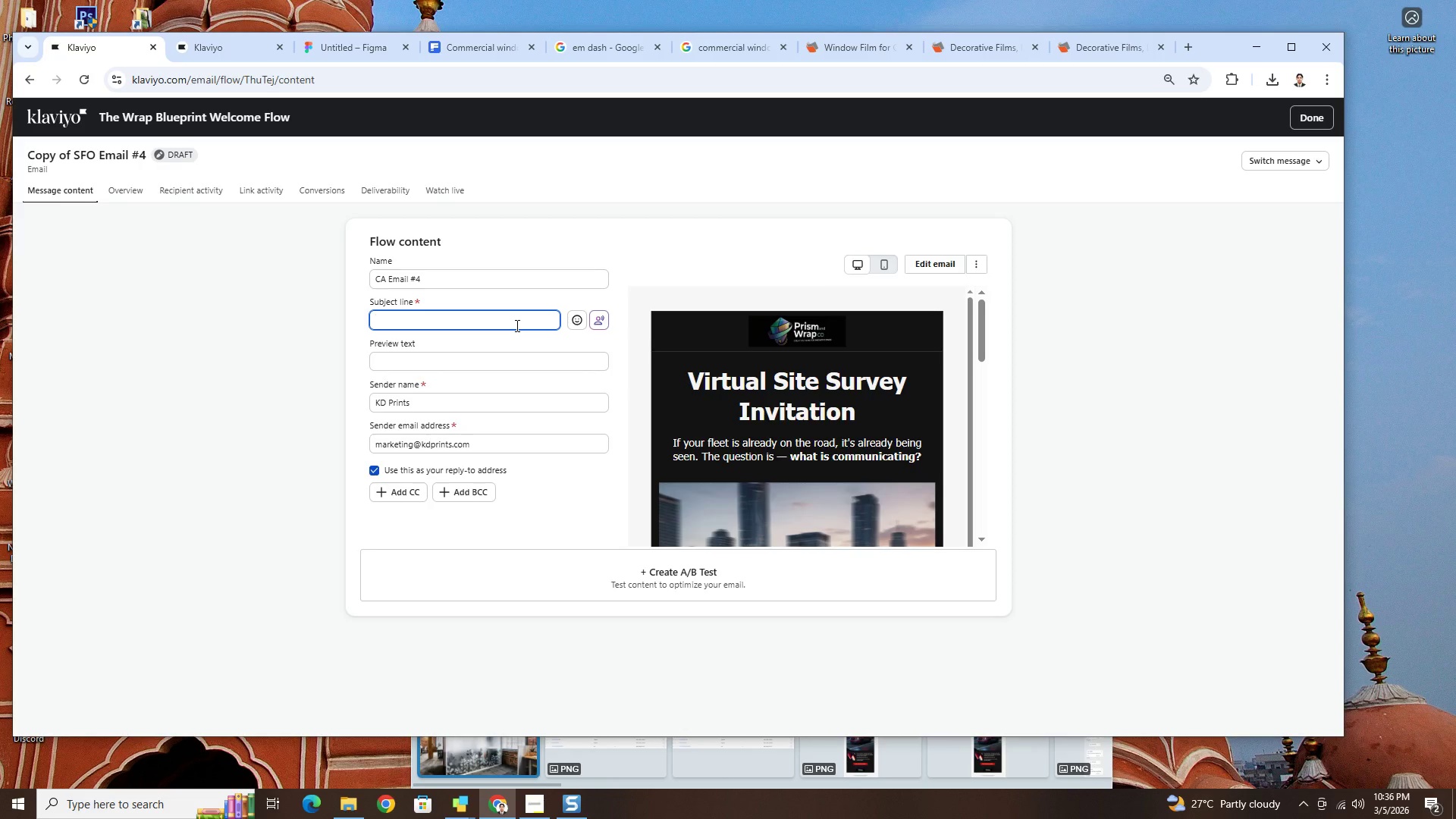 
type(Evaluate the v)
key(Backspace)
type(brandi)
 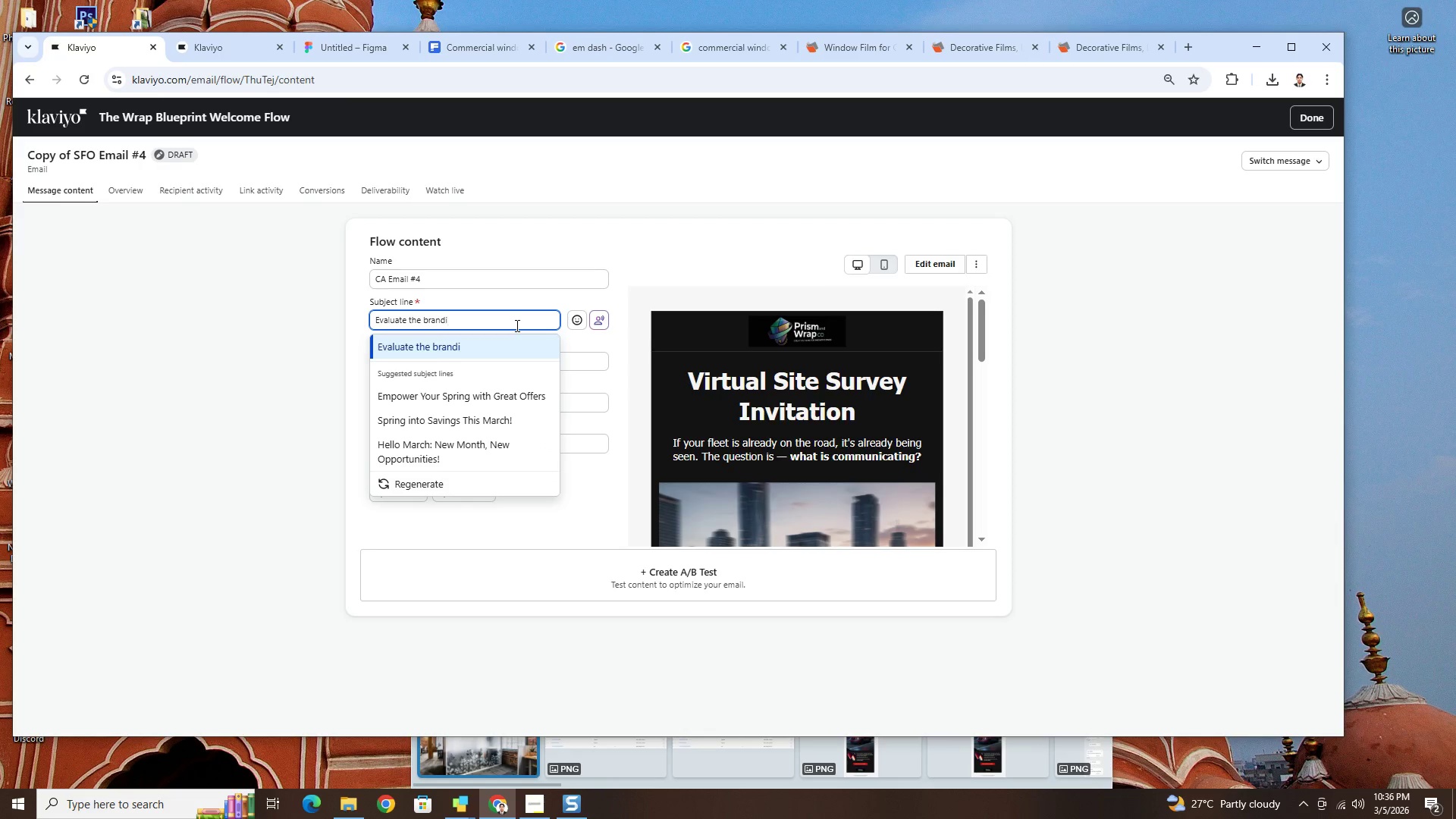 
hold_key(key=Backspace, duration=0.72)
 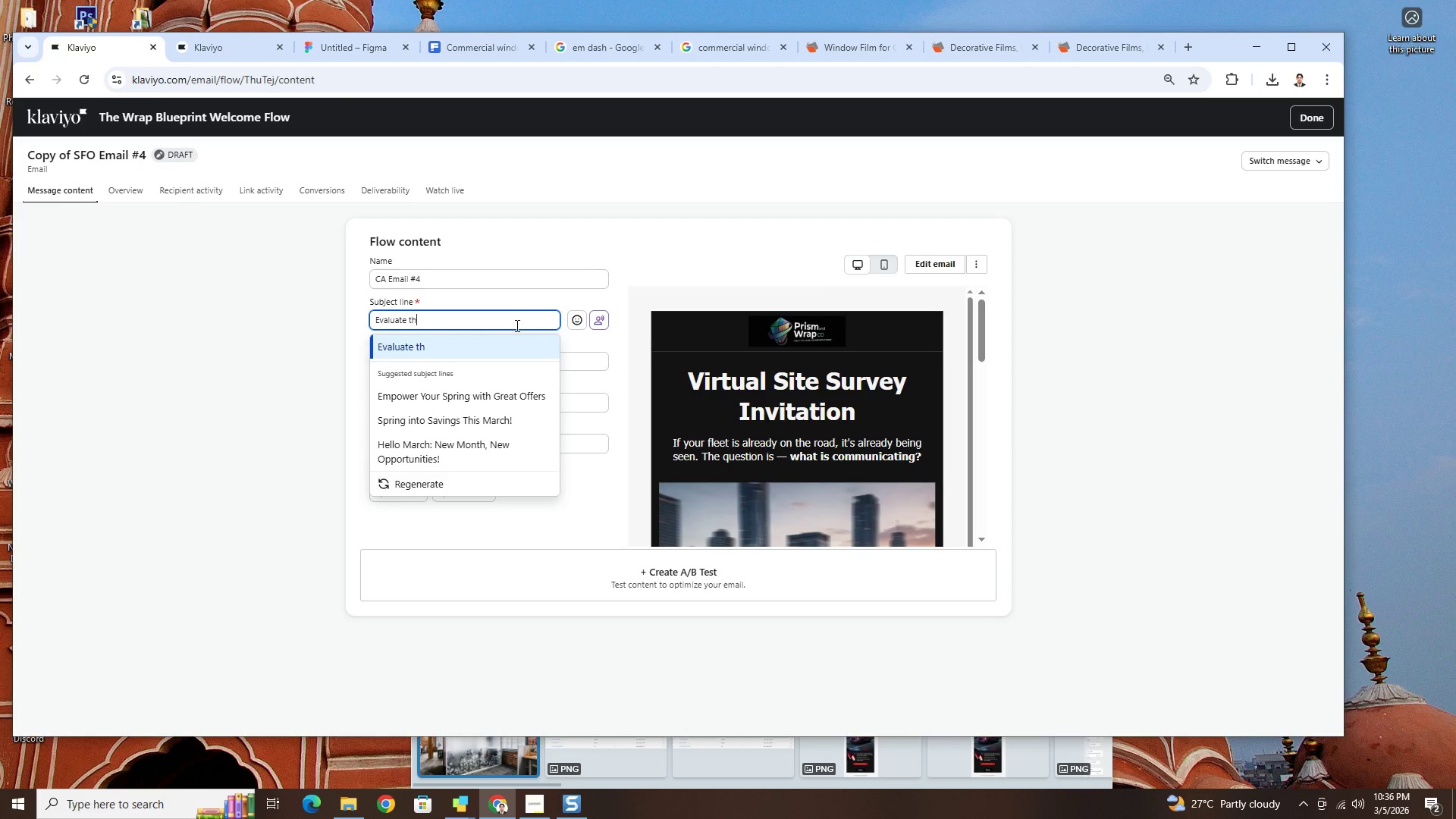 
type(e Branding Potential of Your Space)
 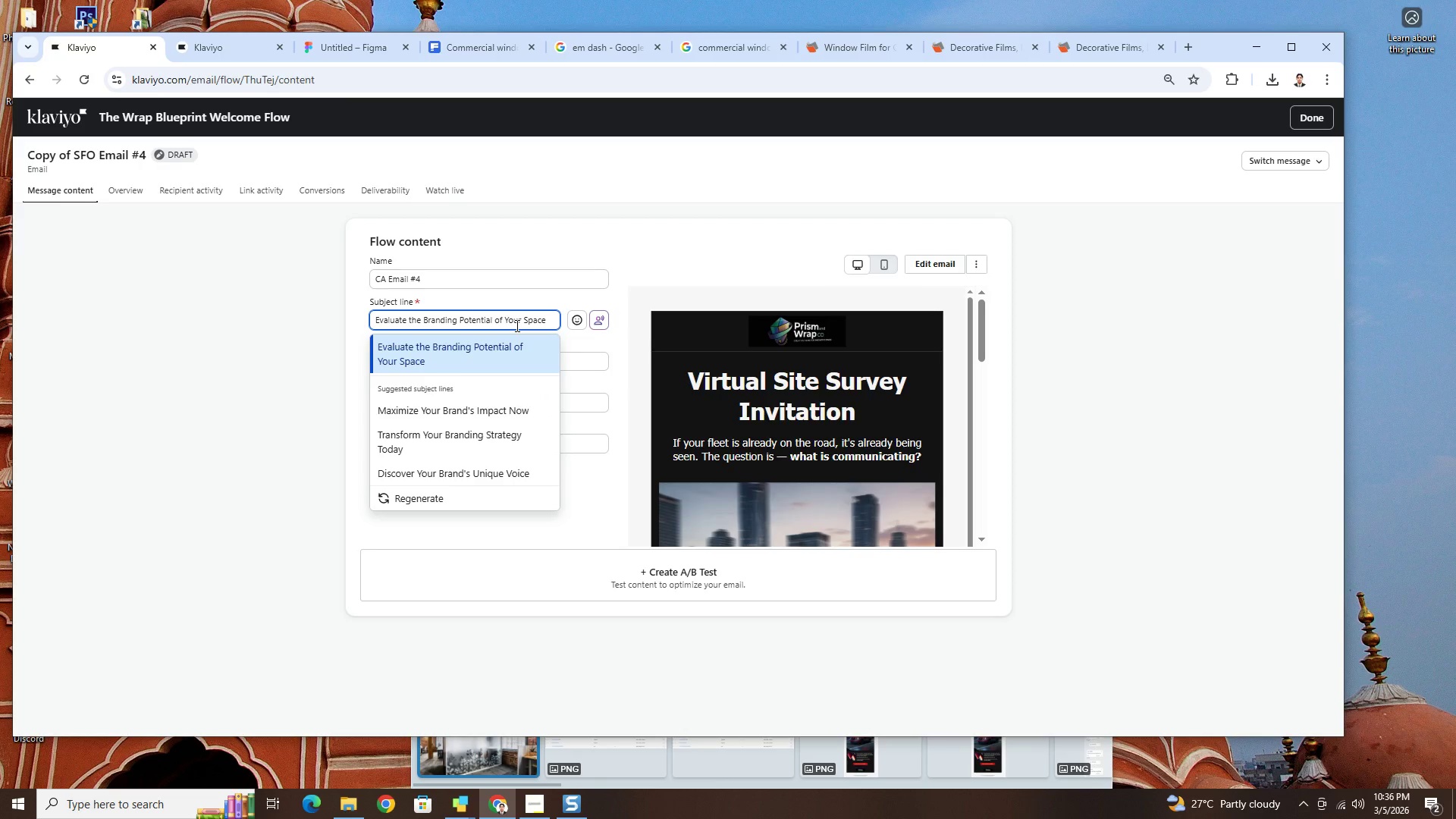 
wait(24.5)
 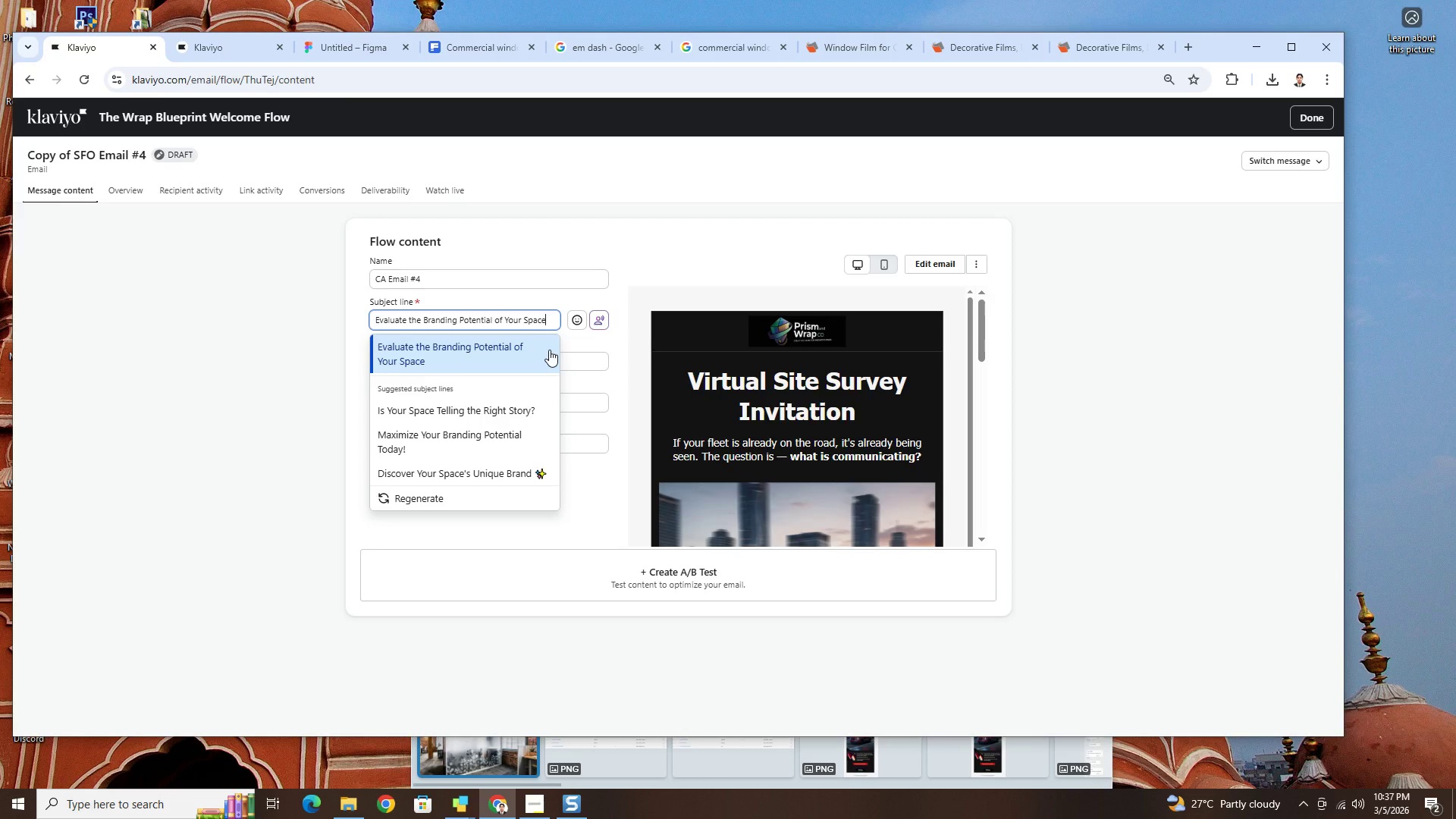 
left_click([617, 372])
 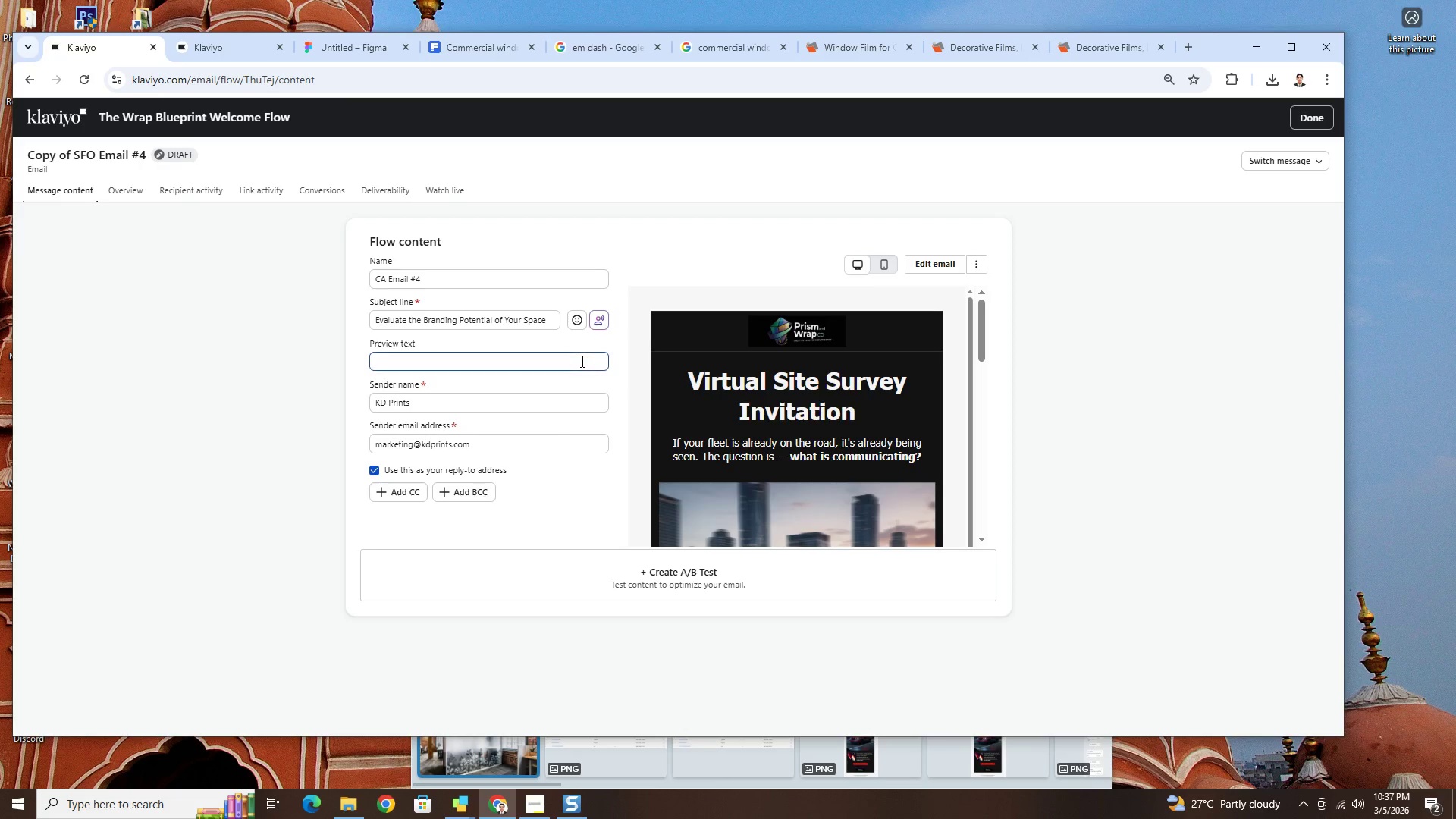 
left_click([580, 361])
 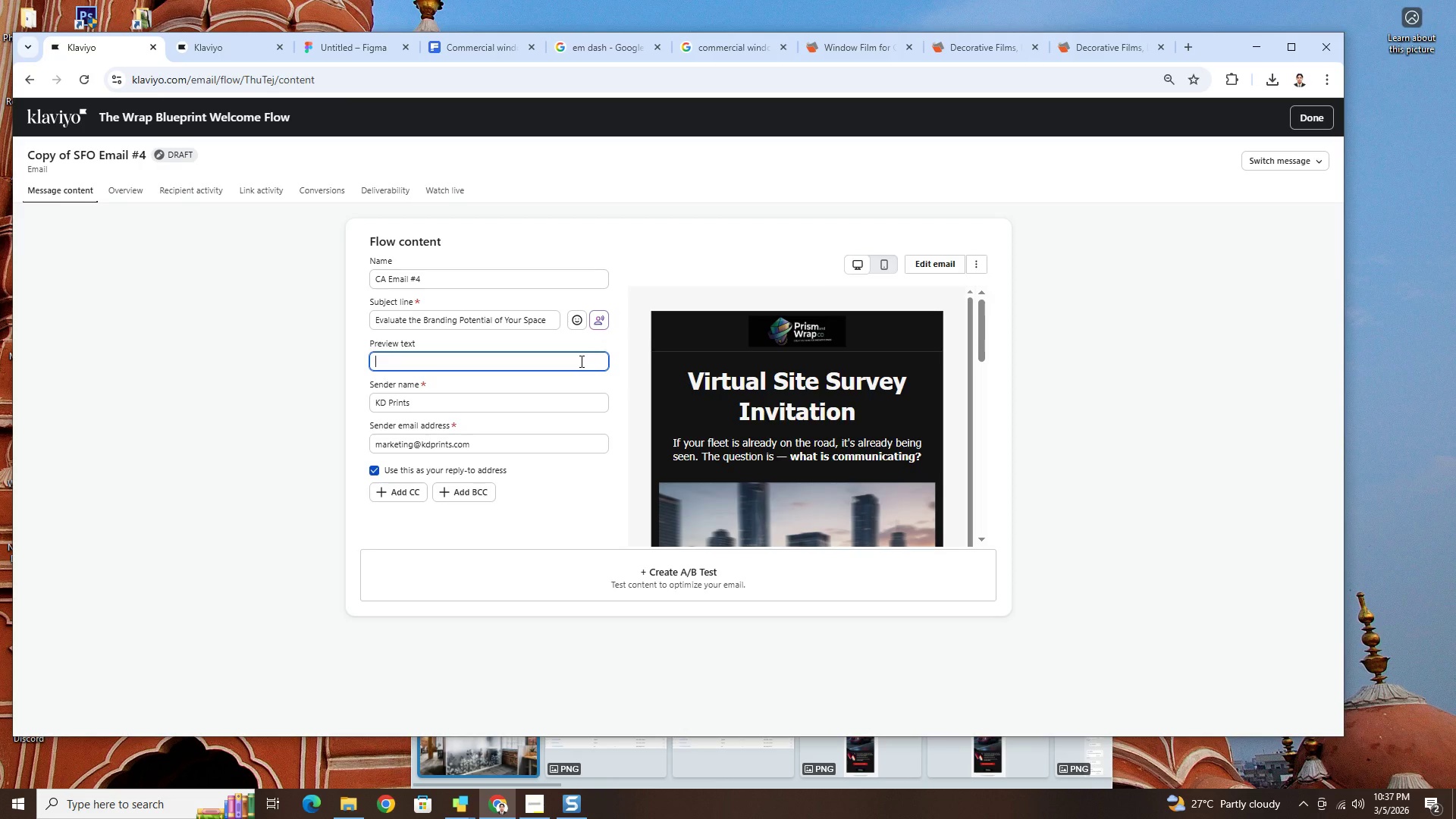 
type(A collaborative design review)
 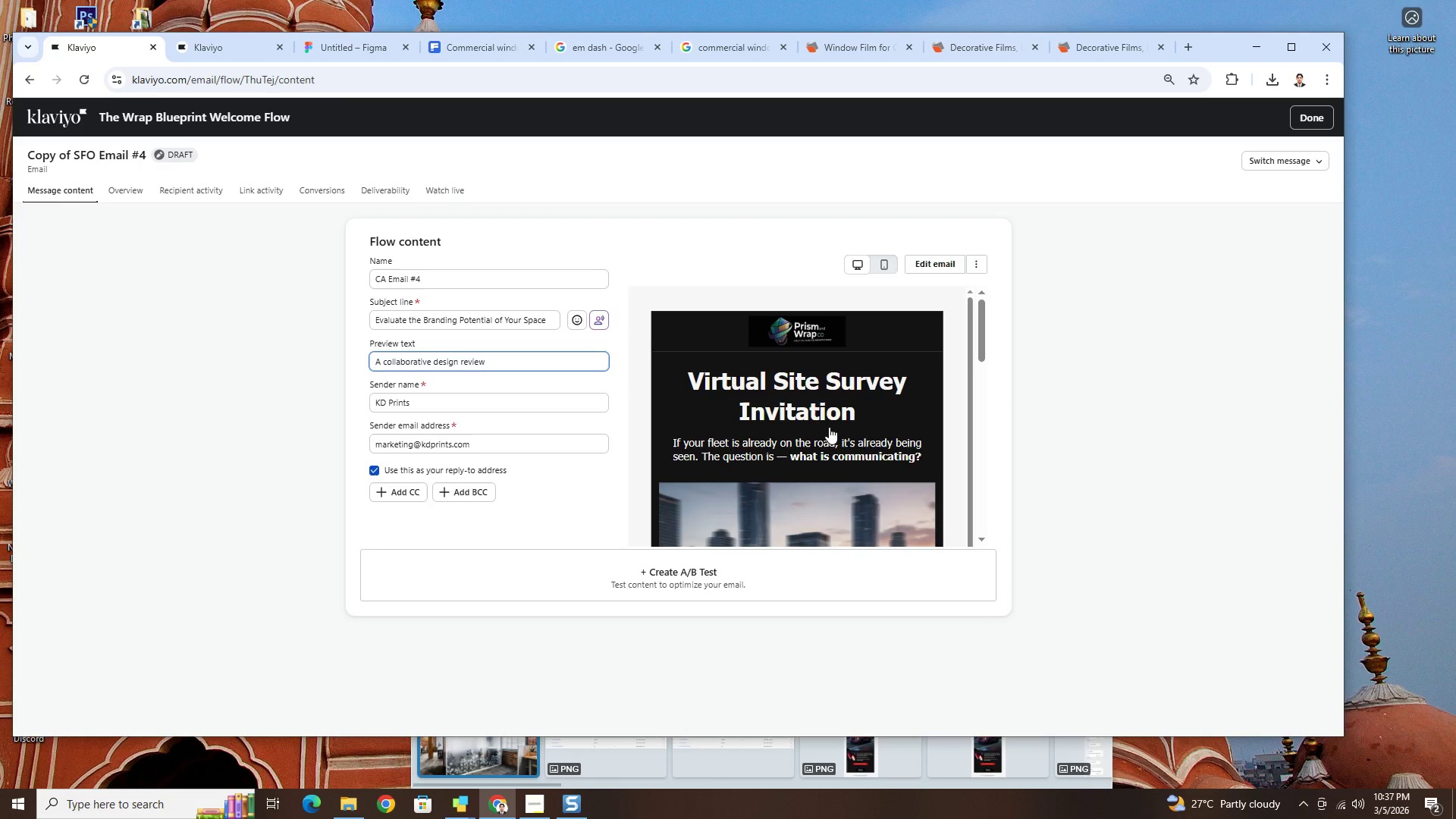 
scroll: coordinate [918, 448], scroll_direction: down, amount: 6.0
 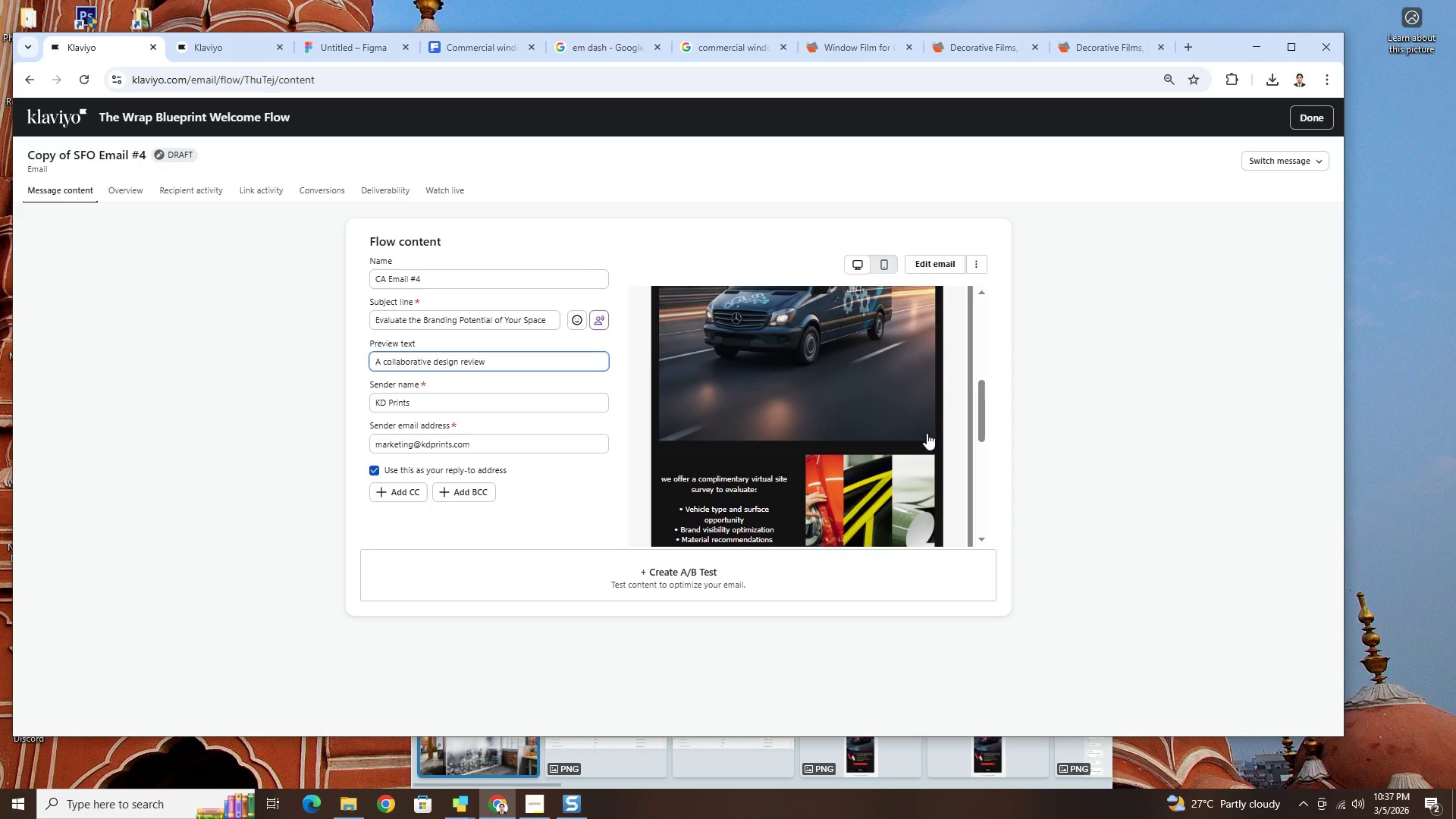 
scroll: coordinate [935, 425], scroll_direction: up, amount: 4.0
 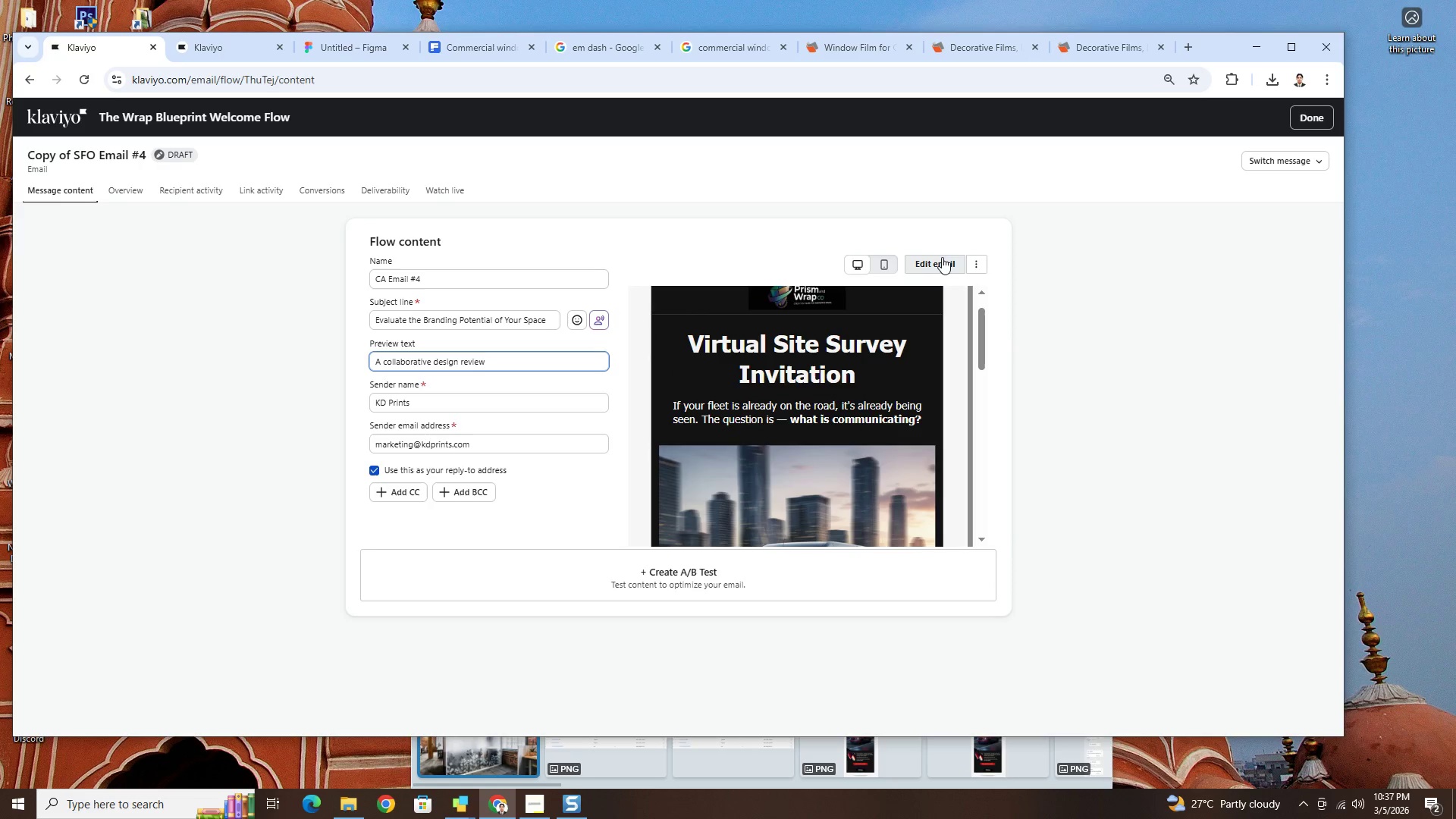 
left_click([942, 257])
 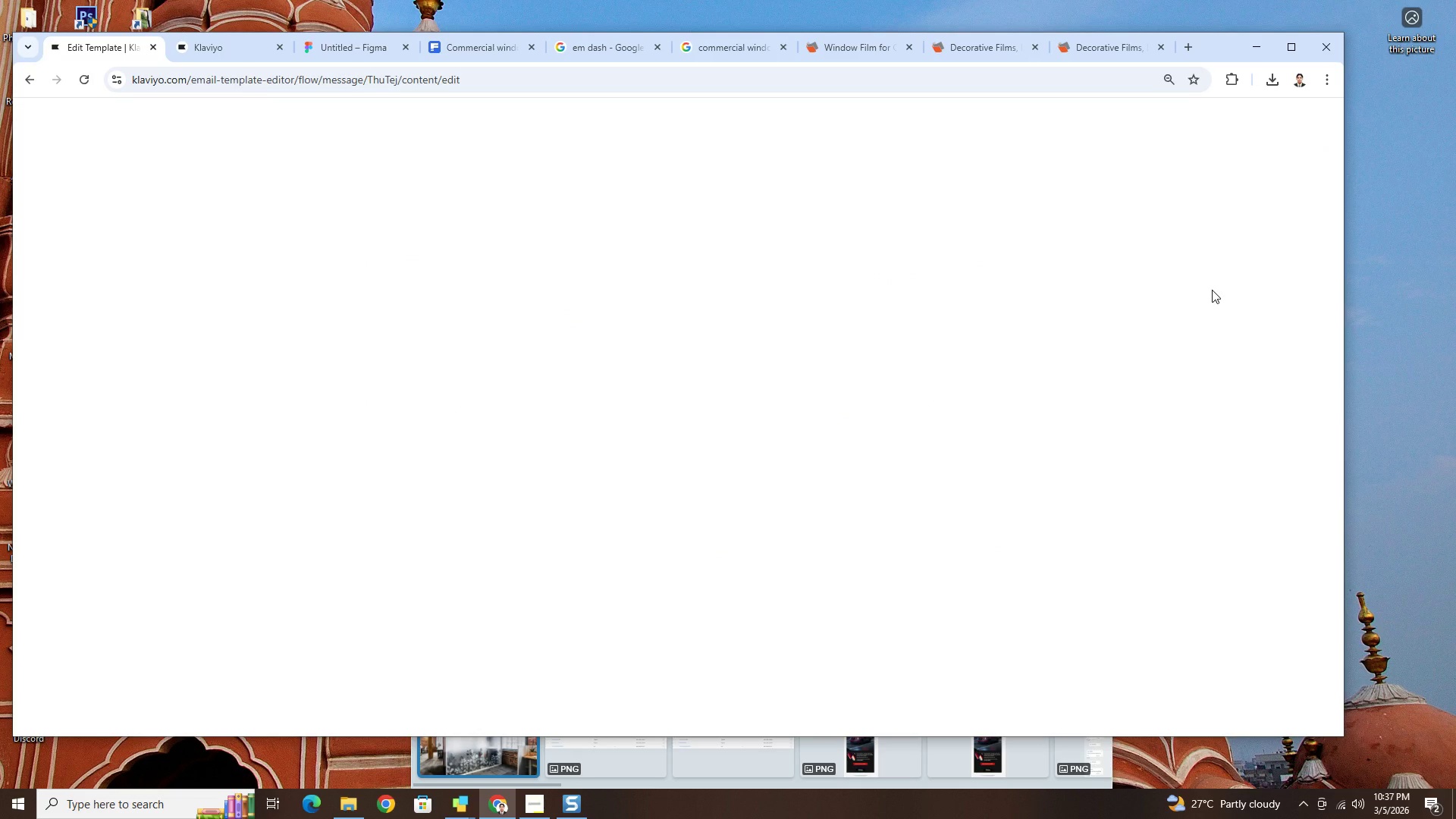 
wait(9.91)
 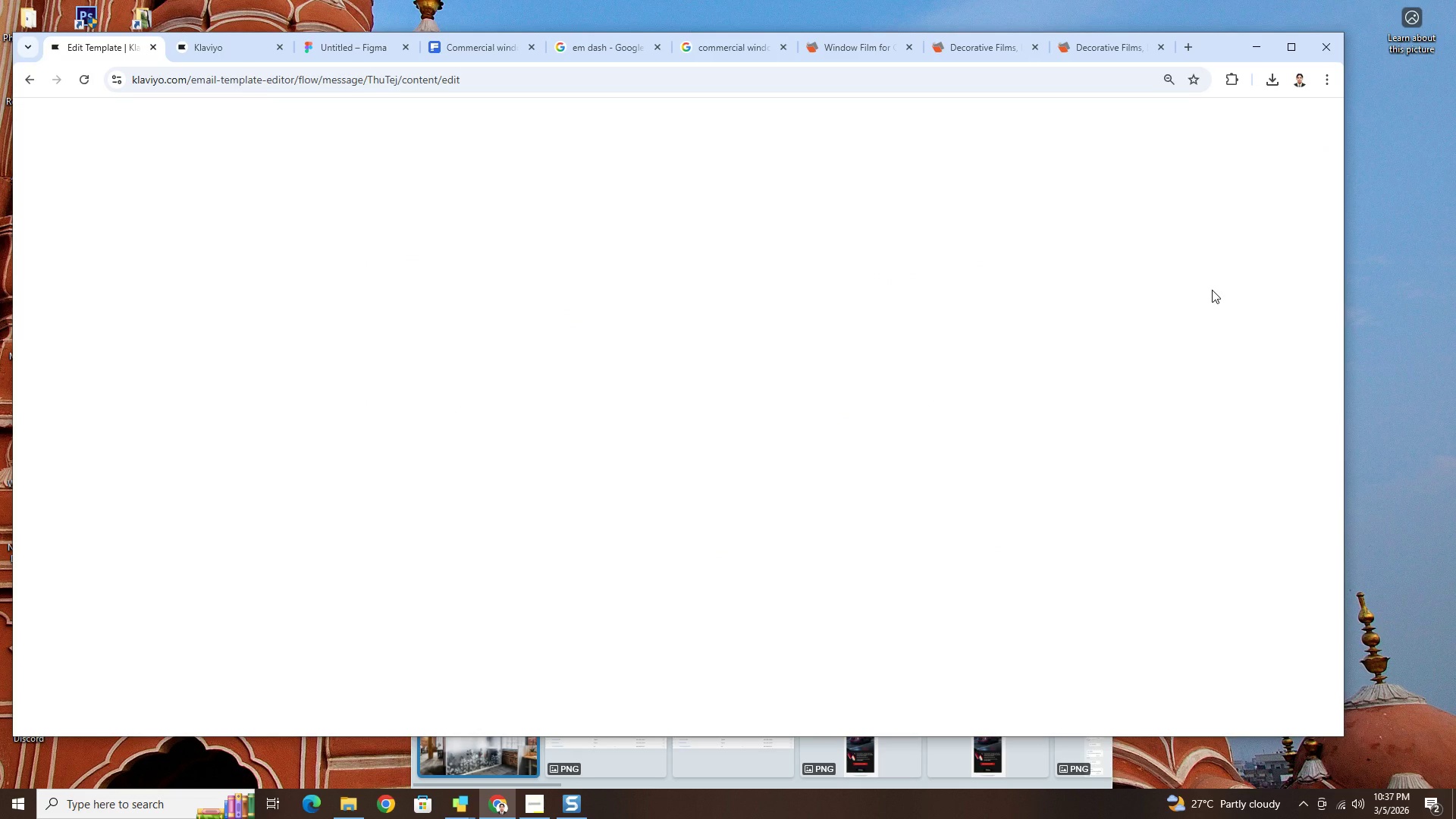 
left_click([872, 535])
 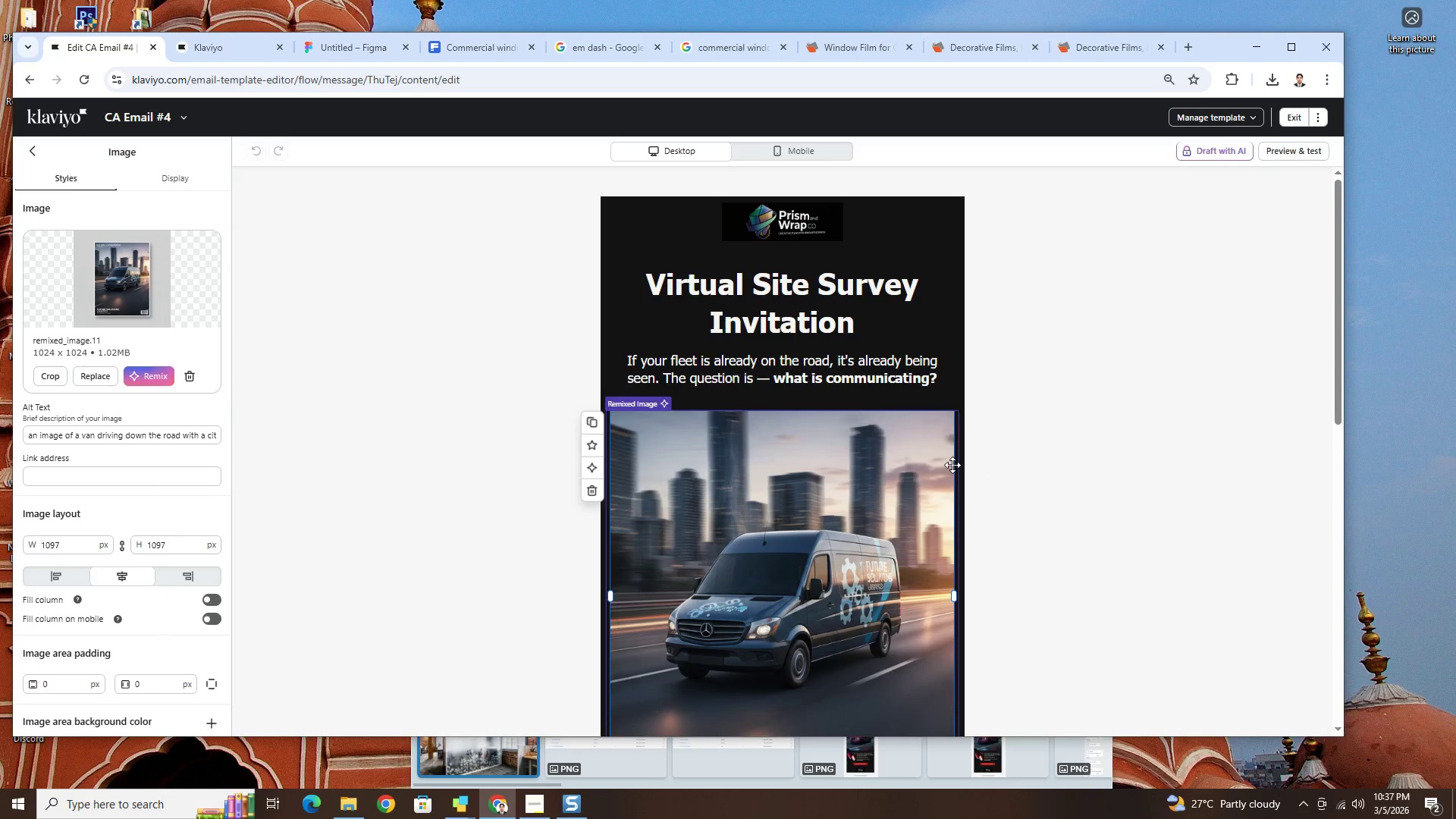 
scroll: coordinate [1005, 446], scroll_direction: down, amount: 4.0
 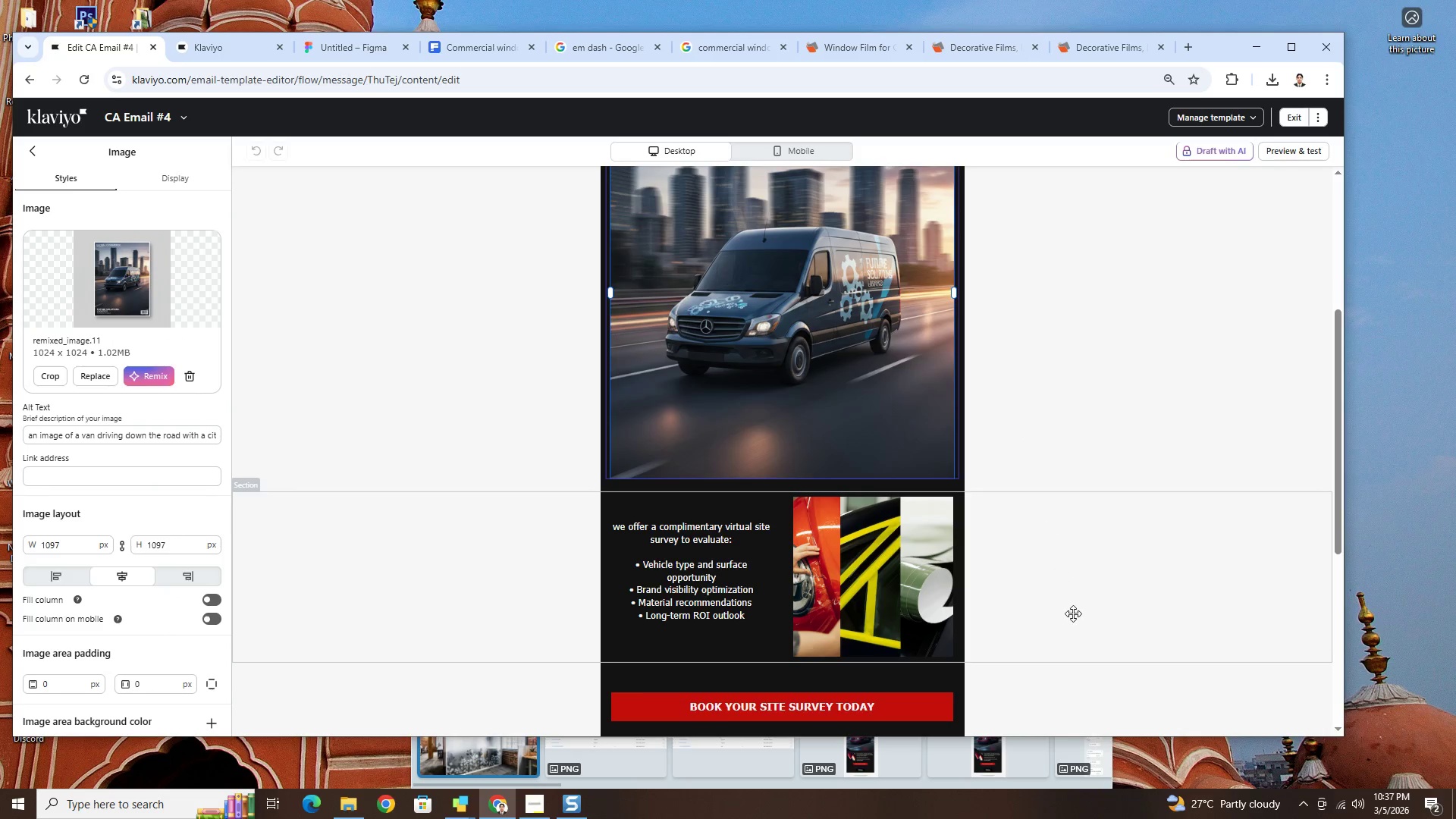 
left_click([1074, 614])
 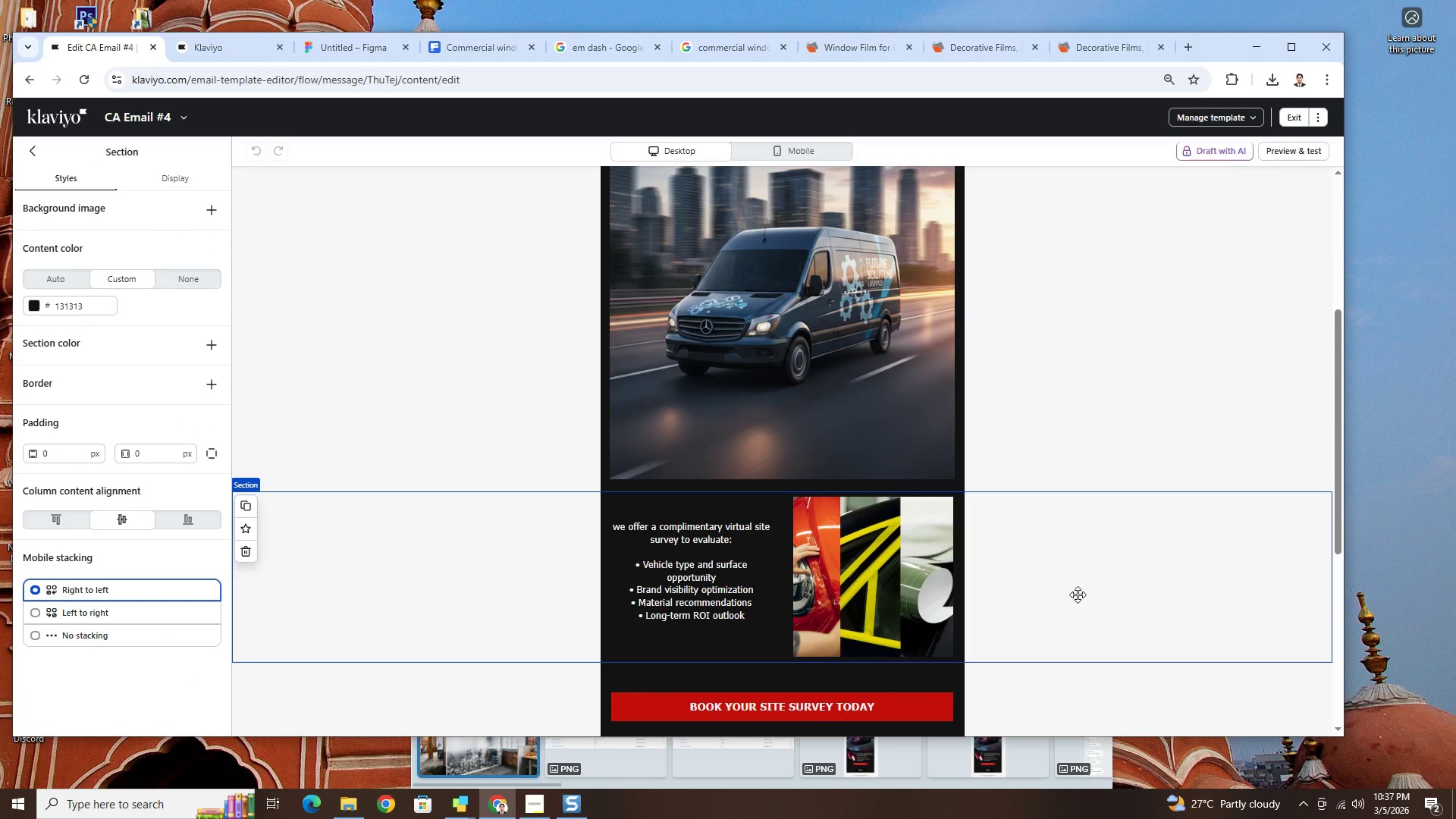 
scroll: coordinate [1078, 595], scroll_direction: down, amount: 4.0
 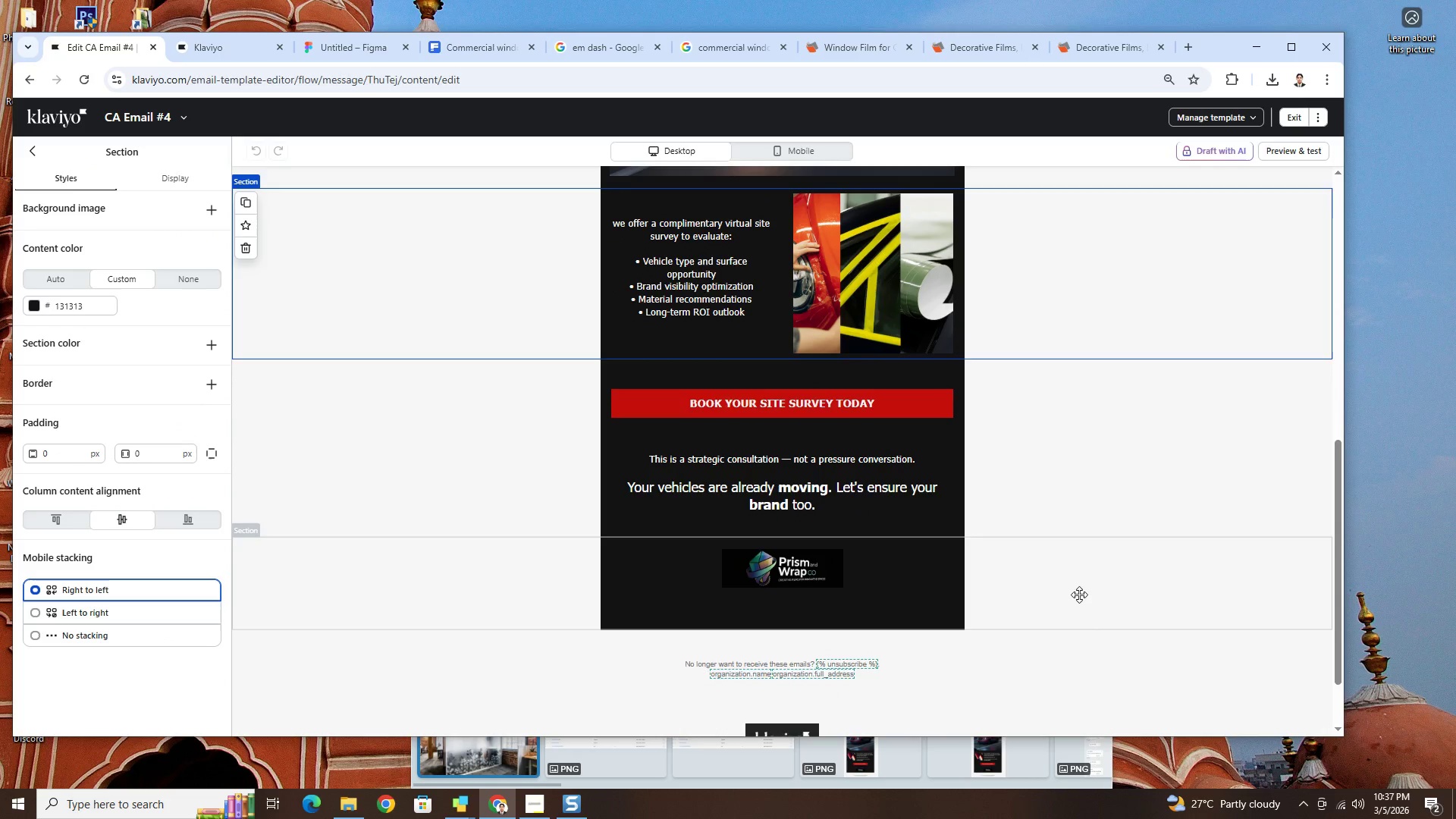 
scroll: coordinate [1079, 595], scroll_direction: up, amount: 5.0
 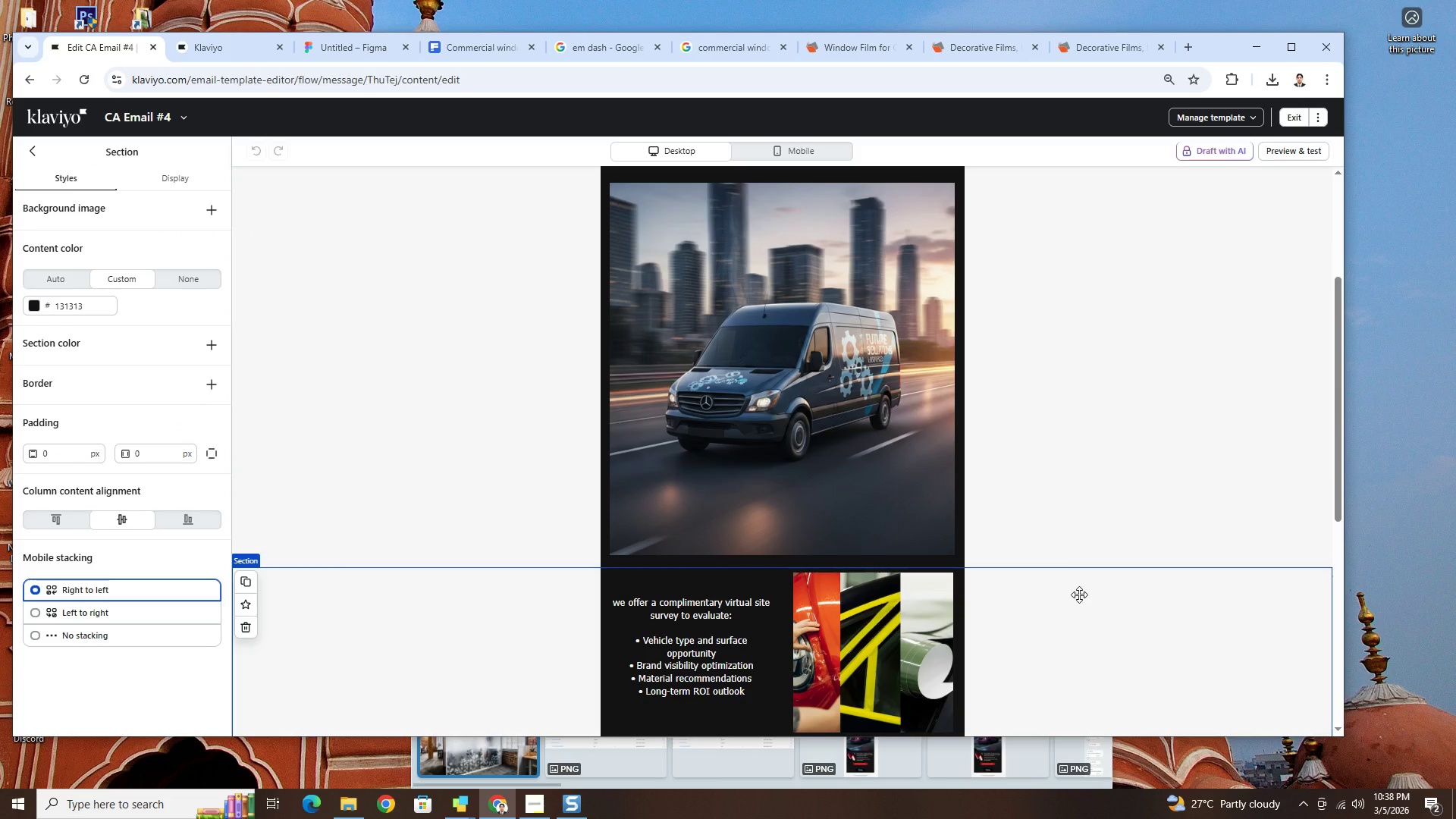 
scroll: coordinate [1079, 595], scroll_direction: down, amount: 4.0
 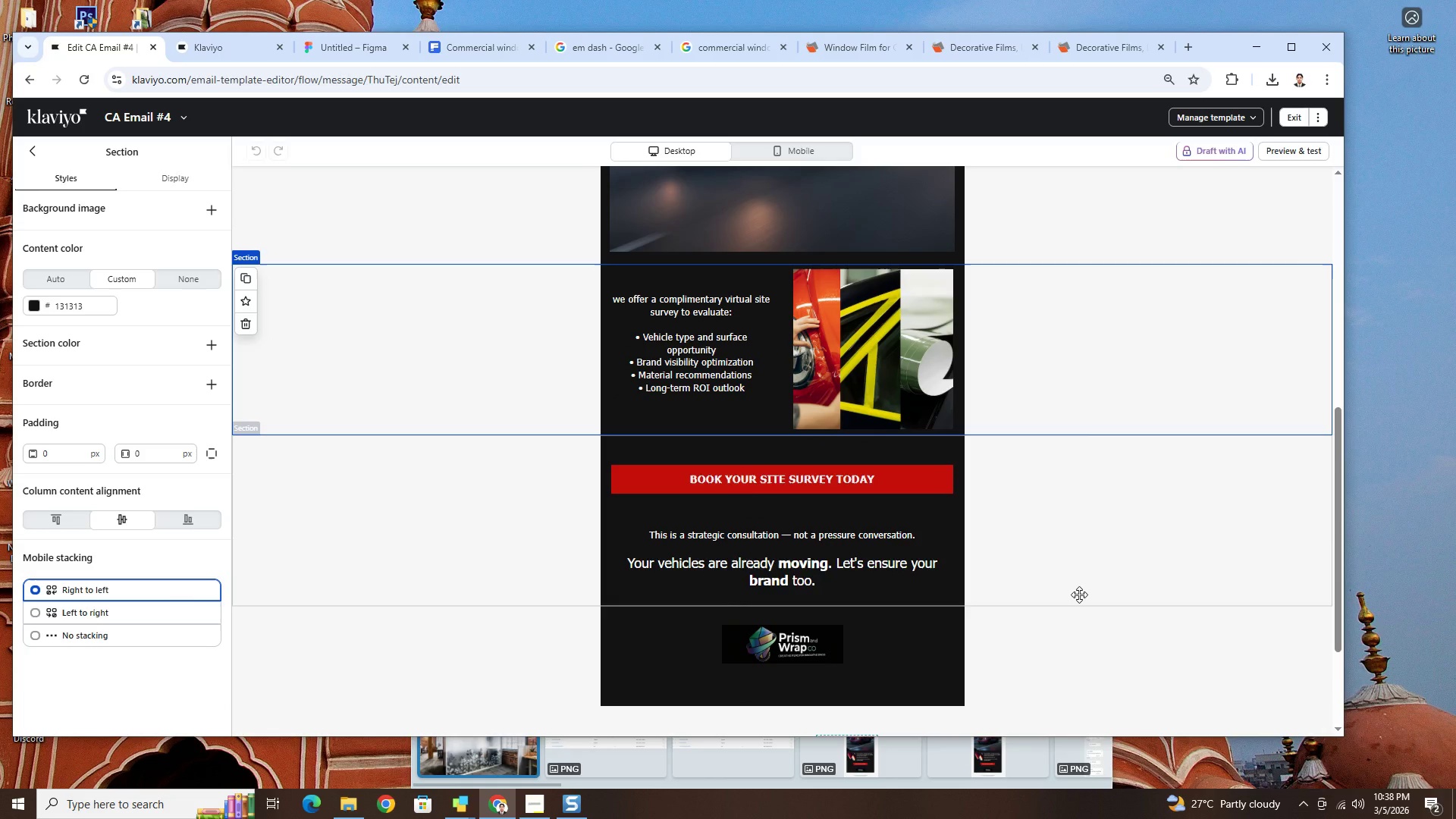 
scroll: coordinate [1080, 595], scroll_direction: up, amount: 9.0
 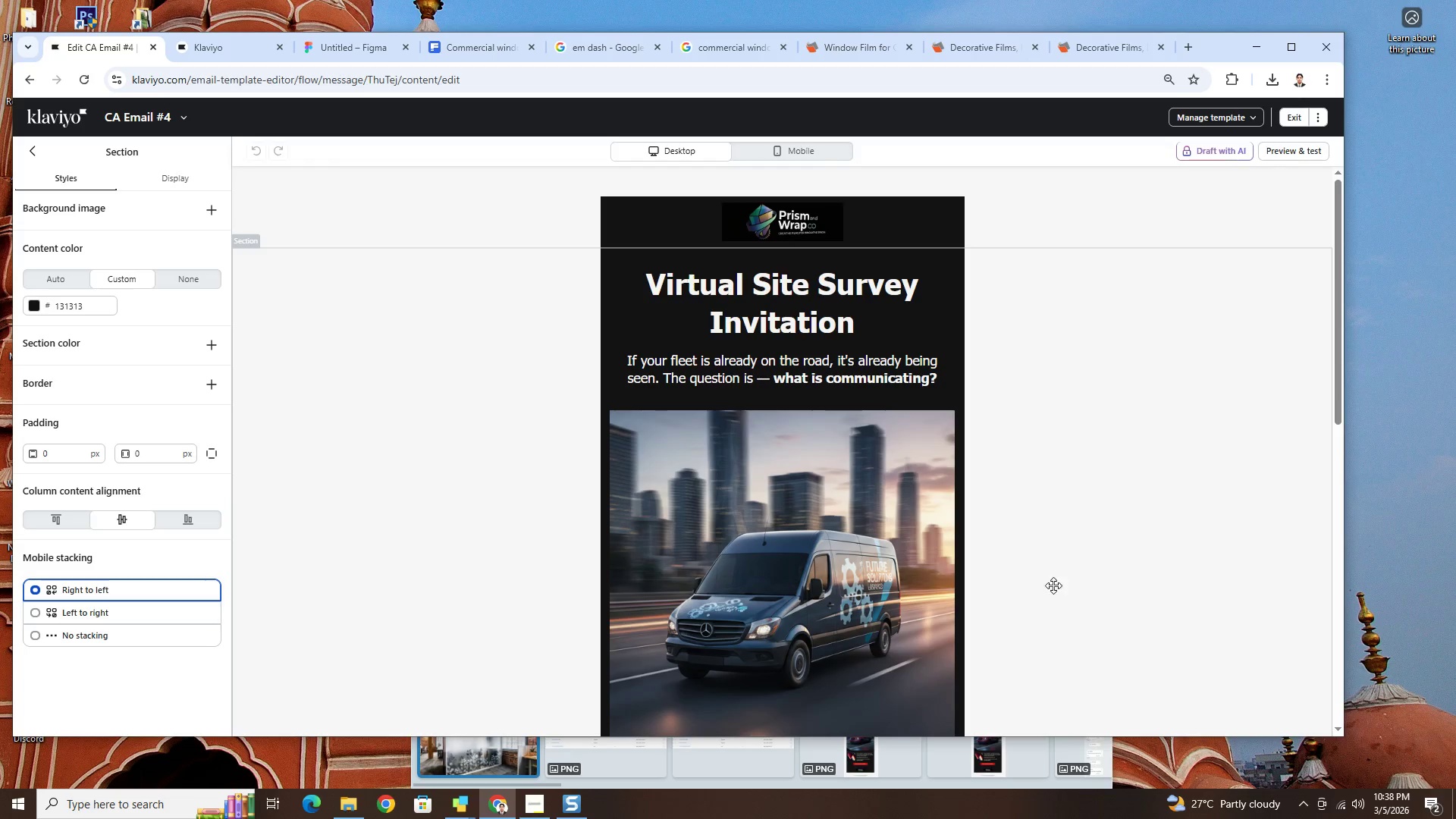 
left_click([780, 358])
 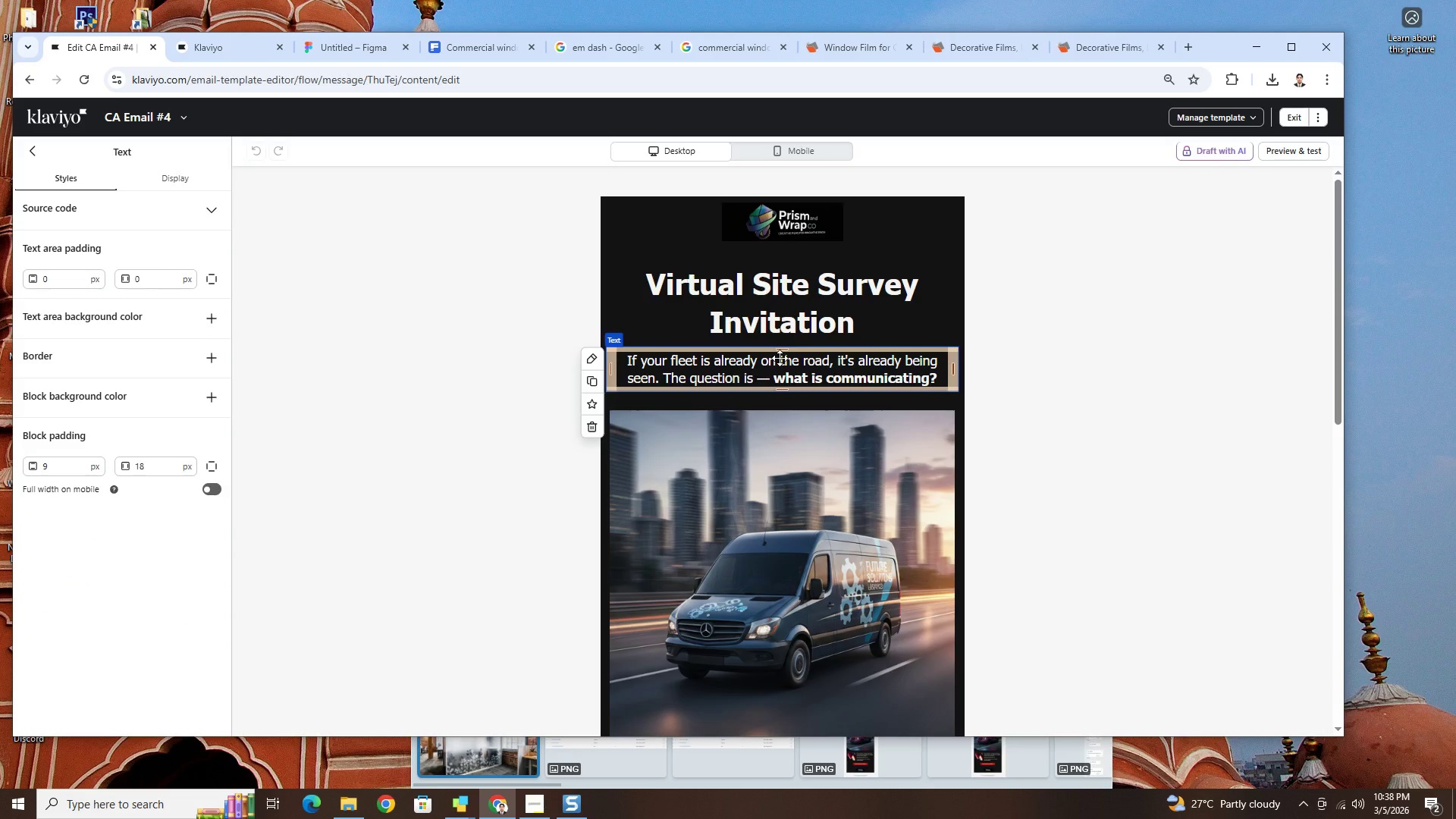 
double_click([780, 358])
 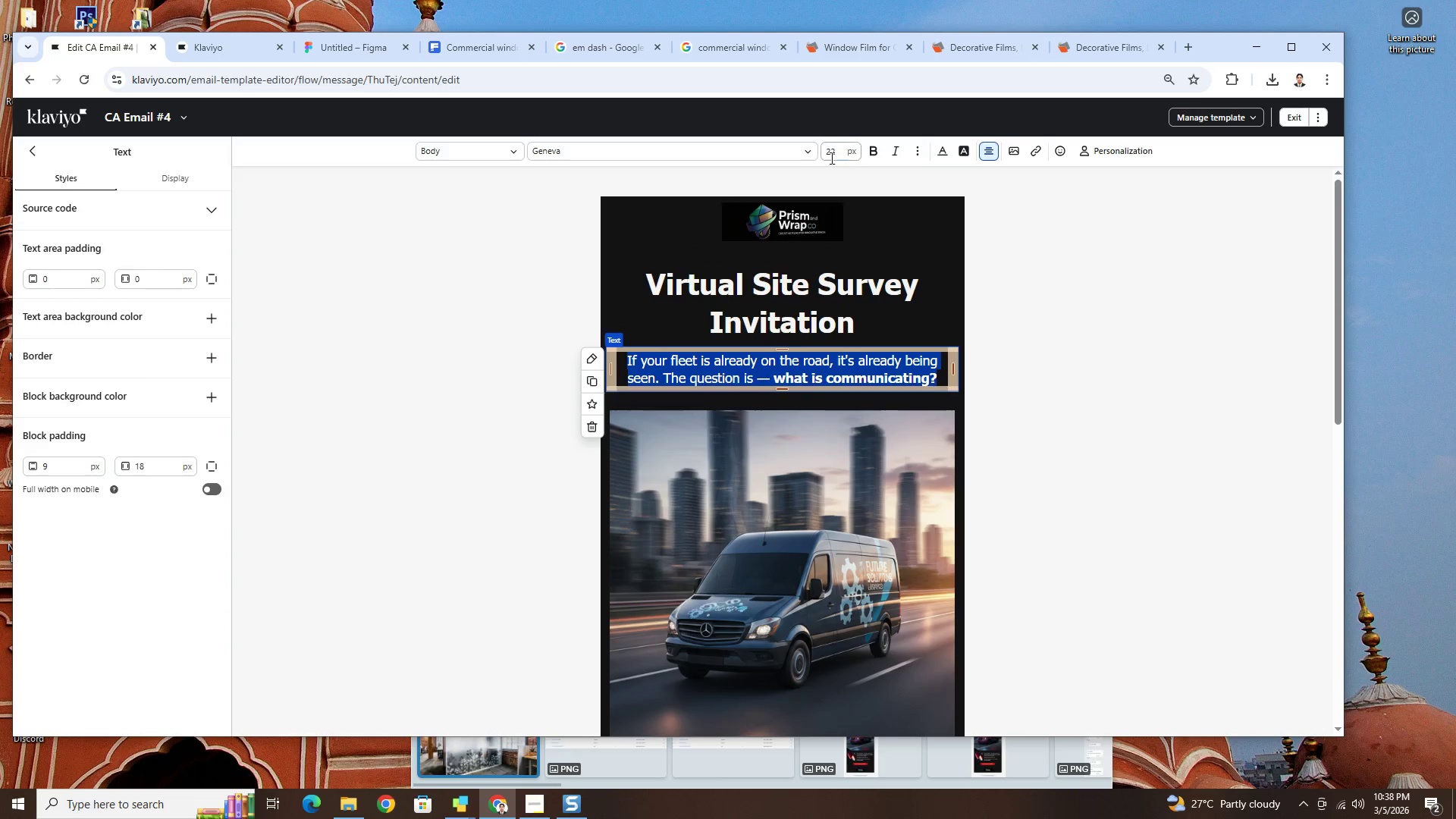 
double_click([833, 153])
 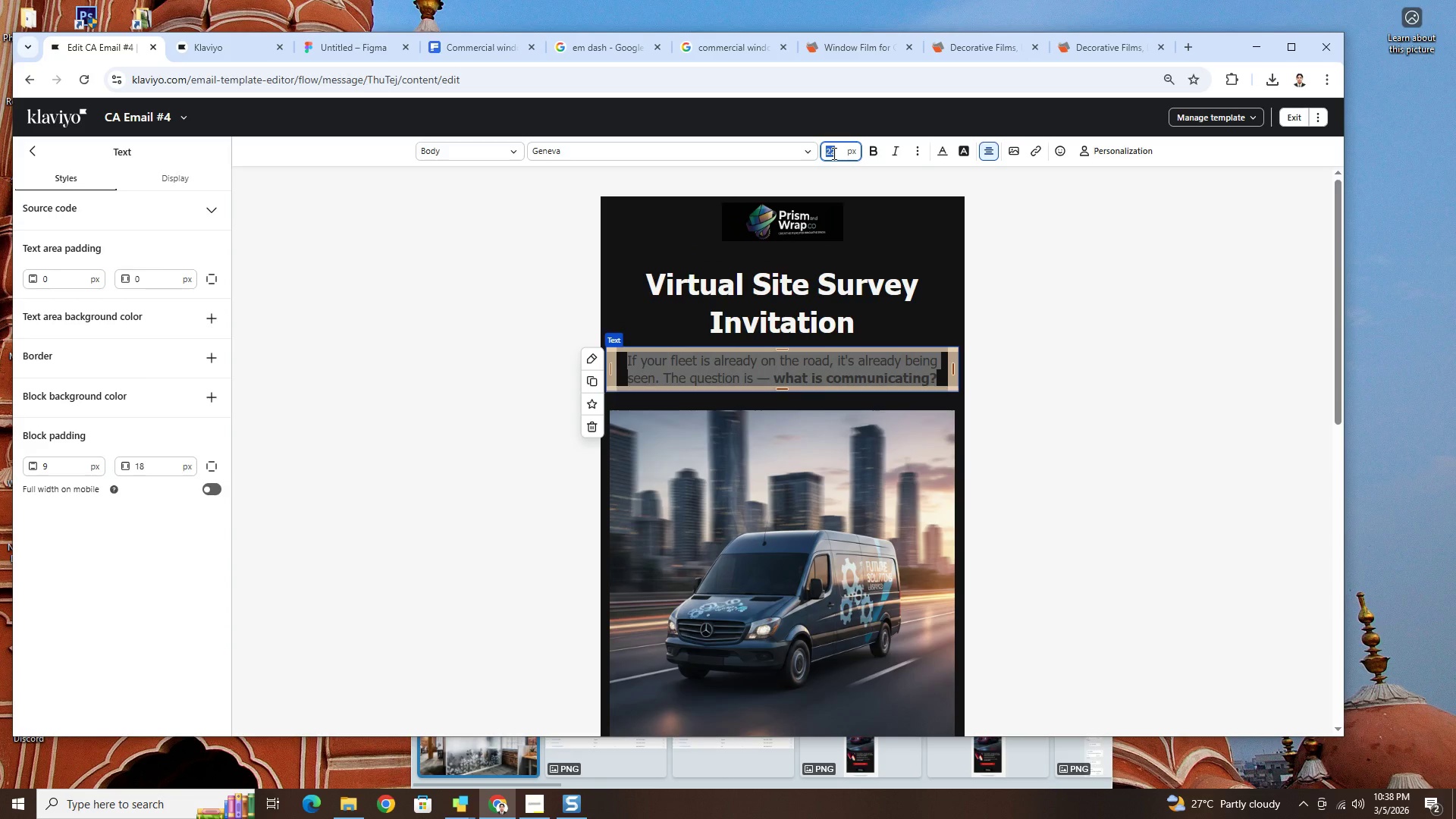 
key(Numpad1)
 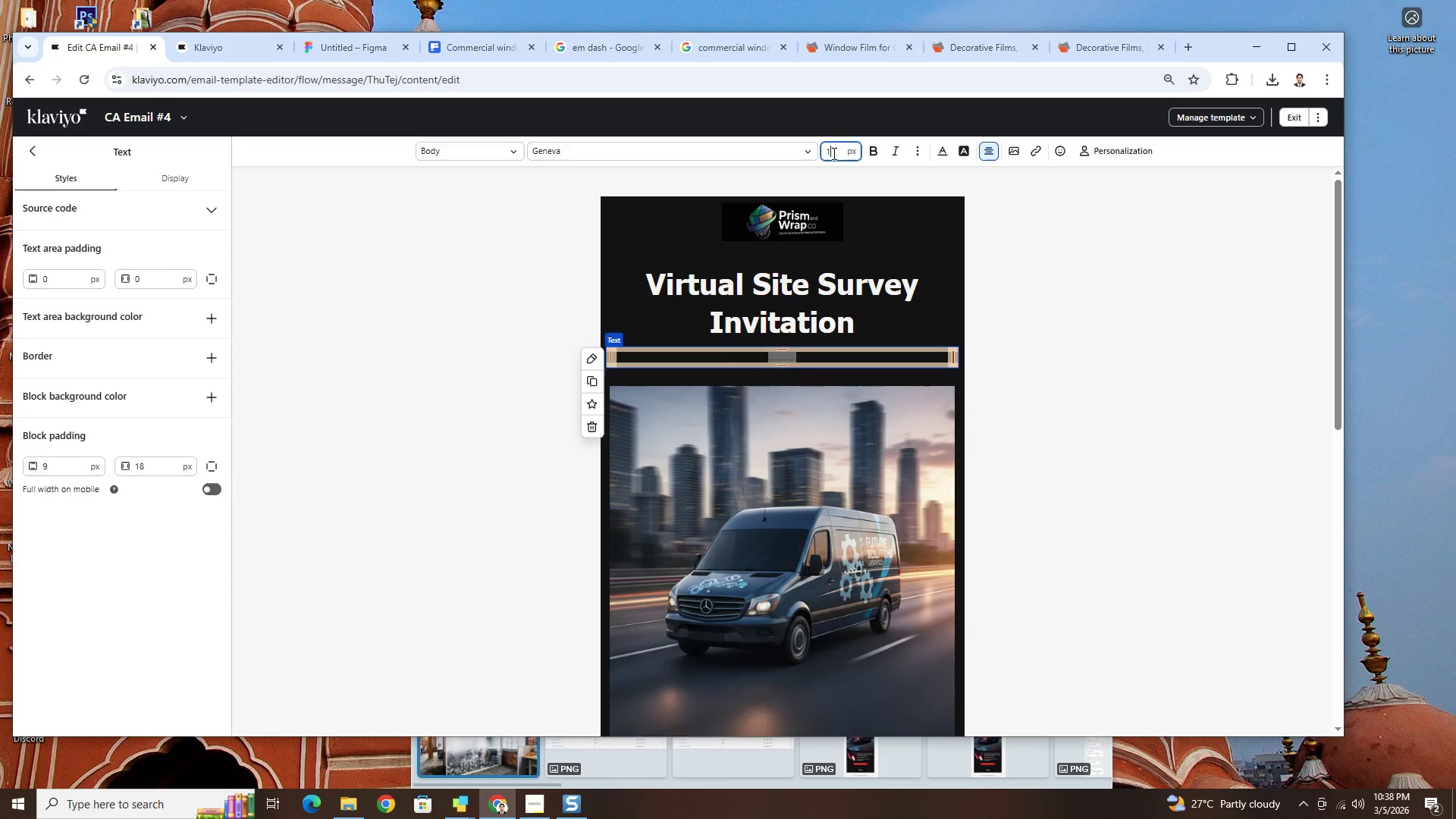 
key(Numpad8)
 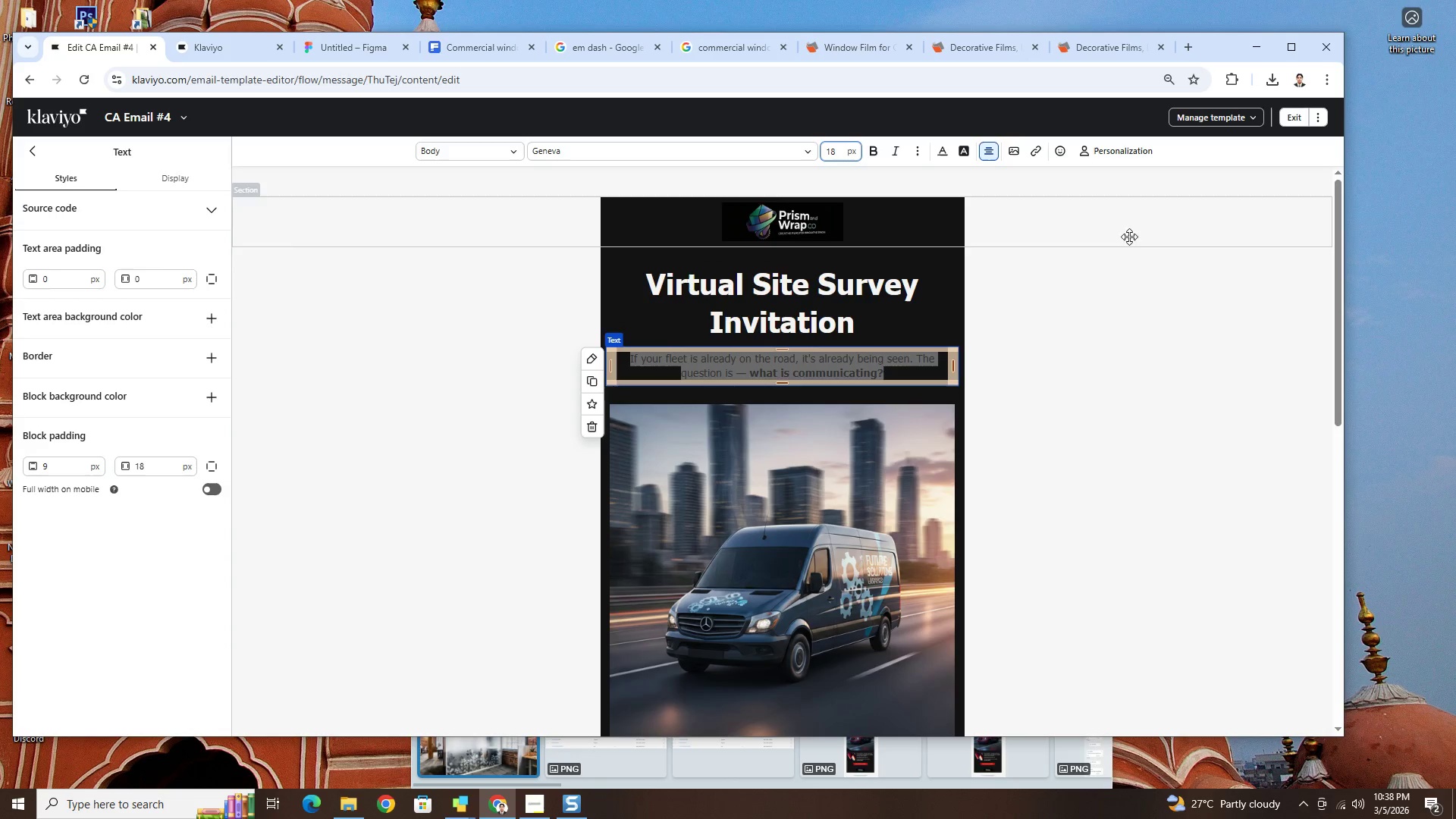 
left_click([1097, 364])
 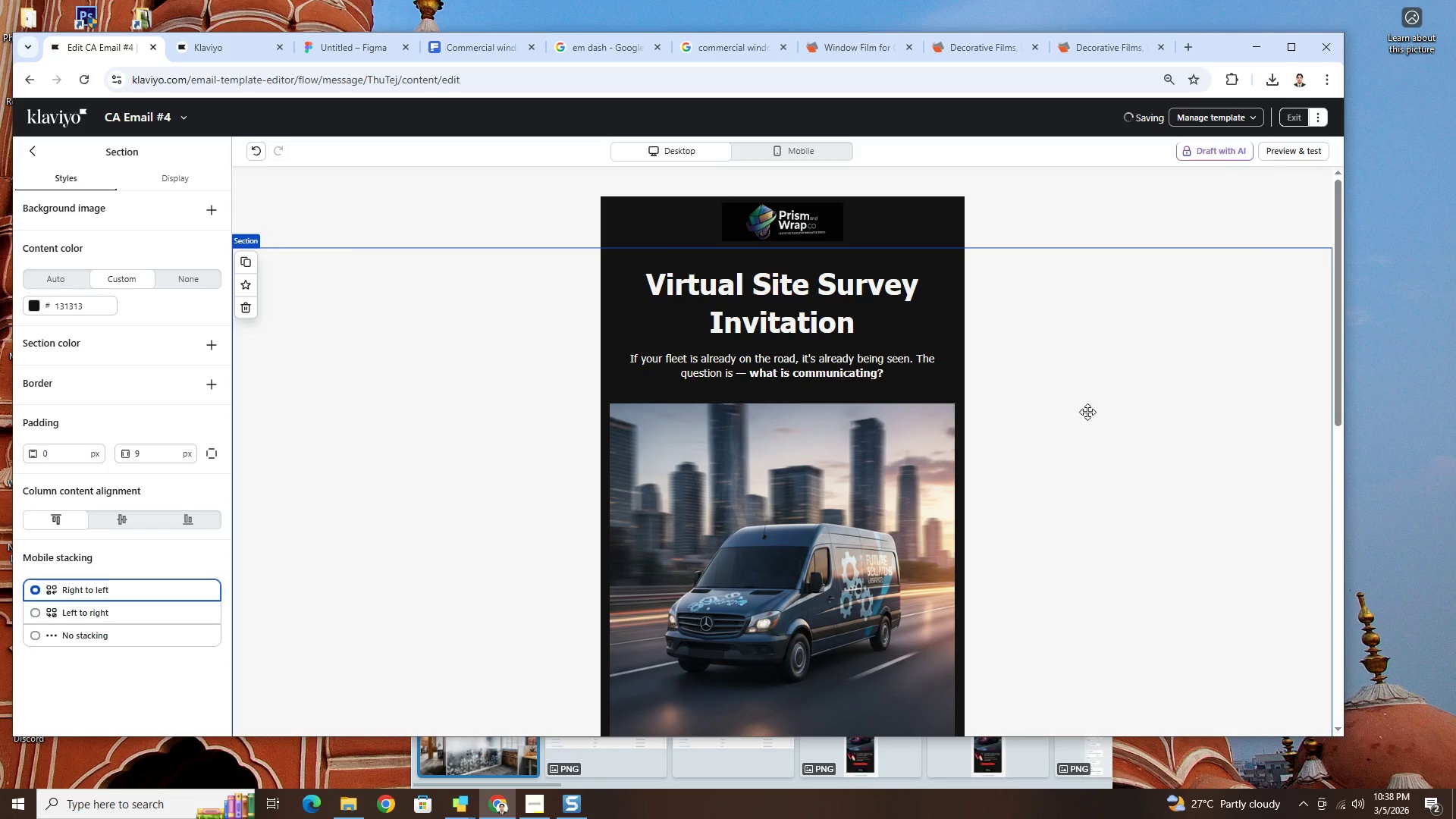 
scroll: coordinate [1087, 416], scroll_direction: down, amount: 4.0
 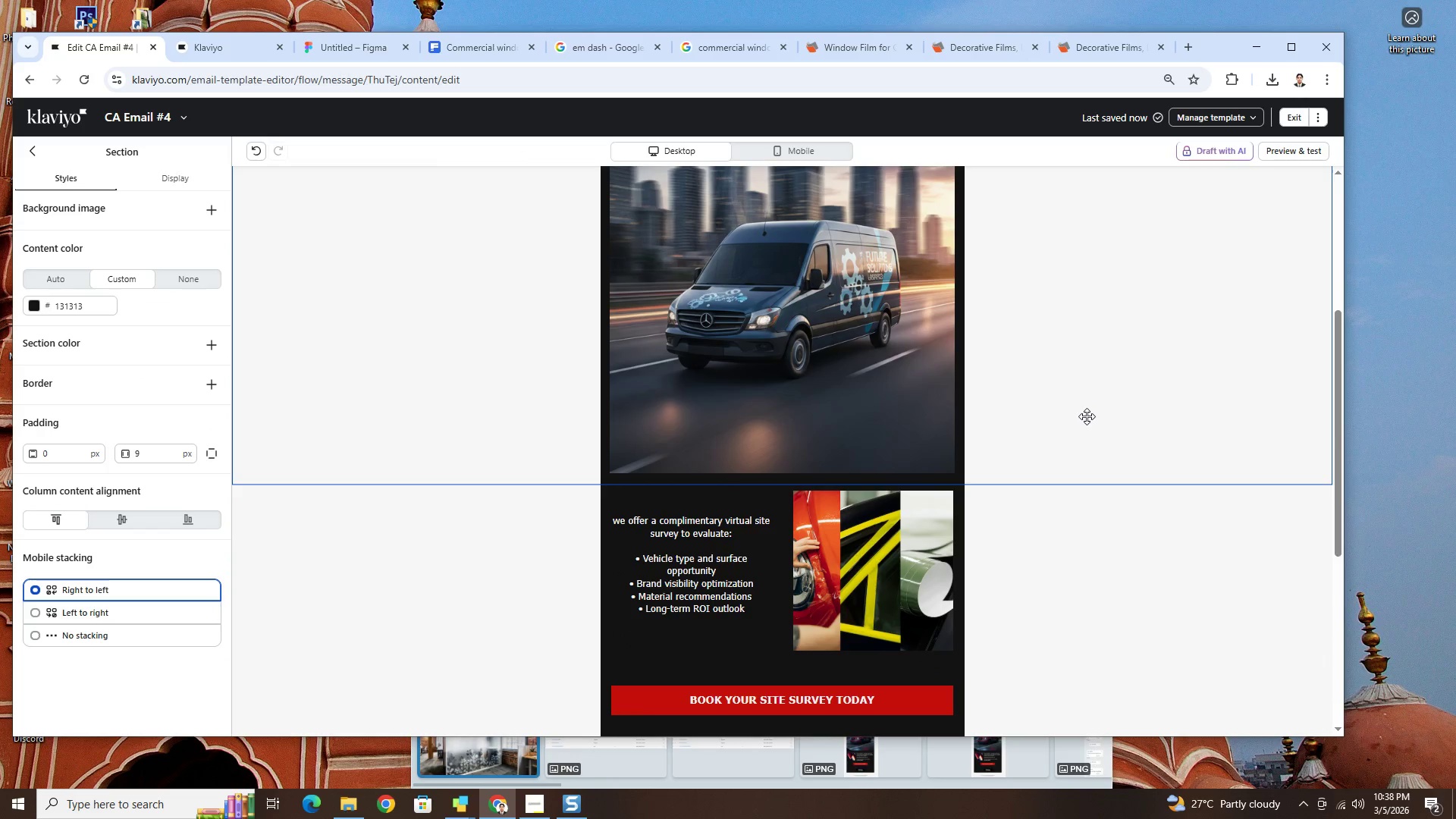 
scroll: coordinate [1087, 416], scroll_direction: up, amount: 4.0
 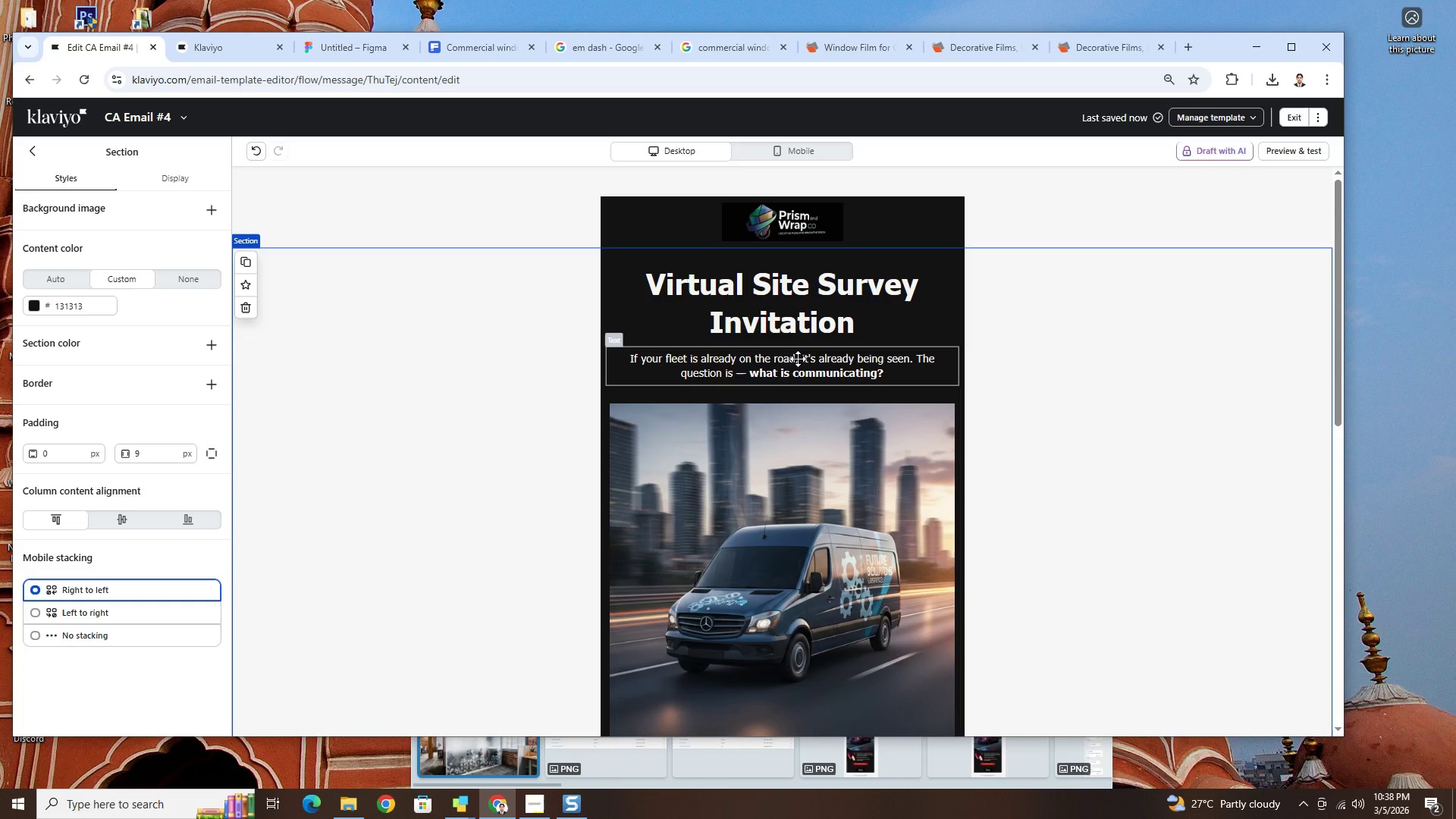 
double_click([798, 359])
 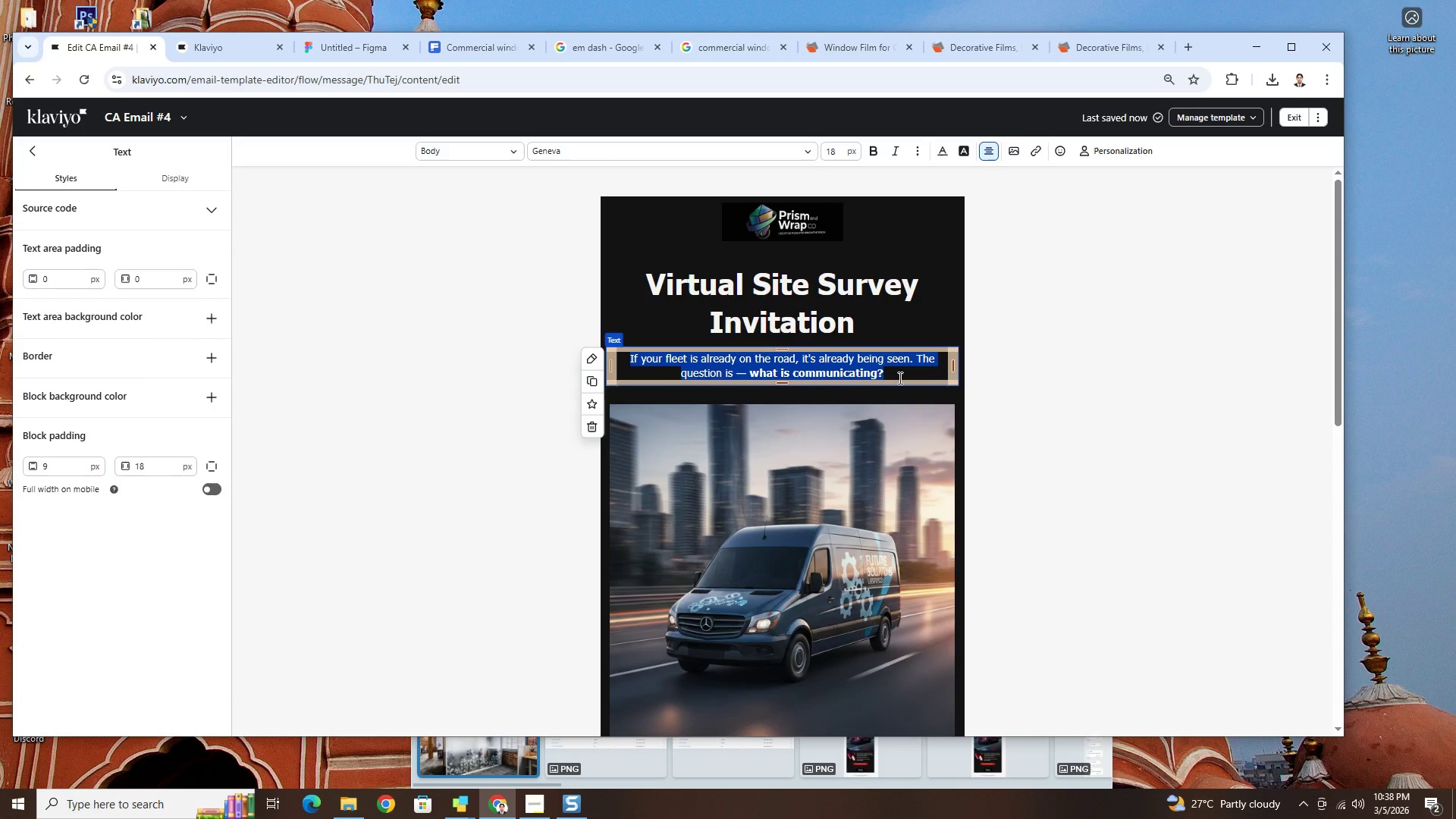 
wait(8.27)
 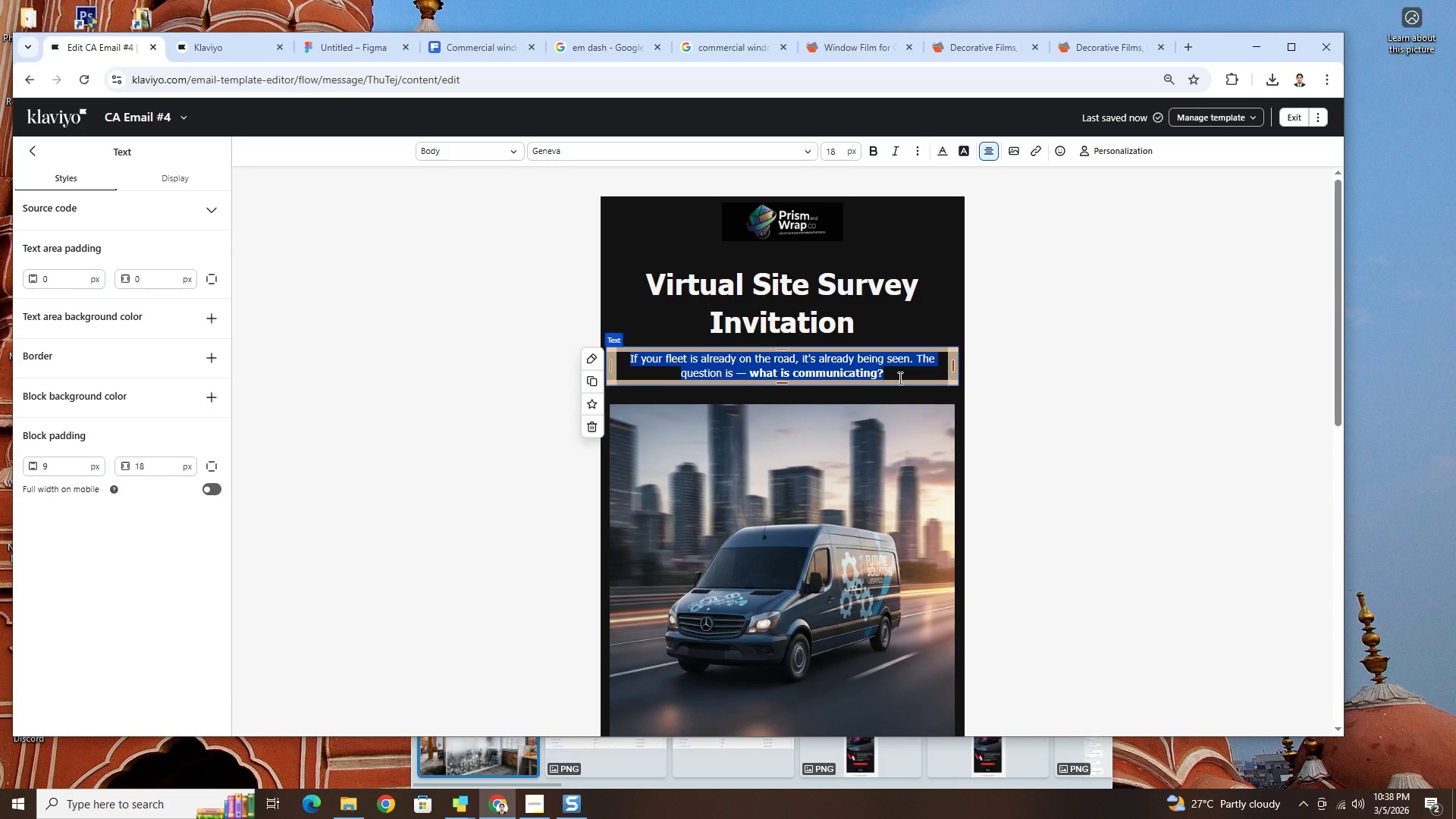 
key(Shift+E)
 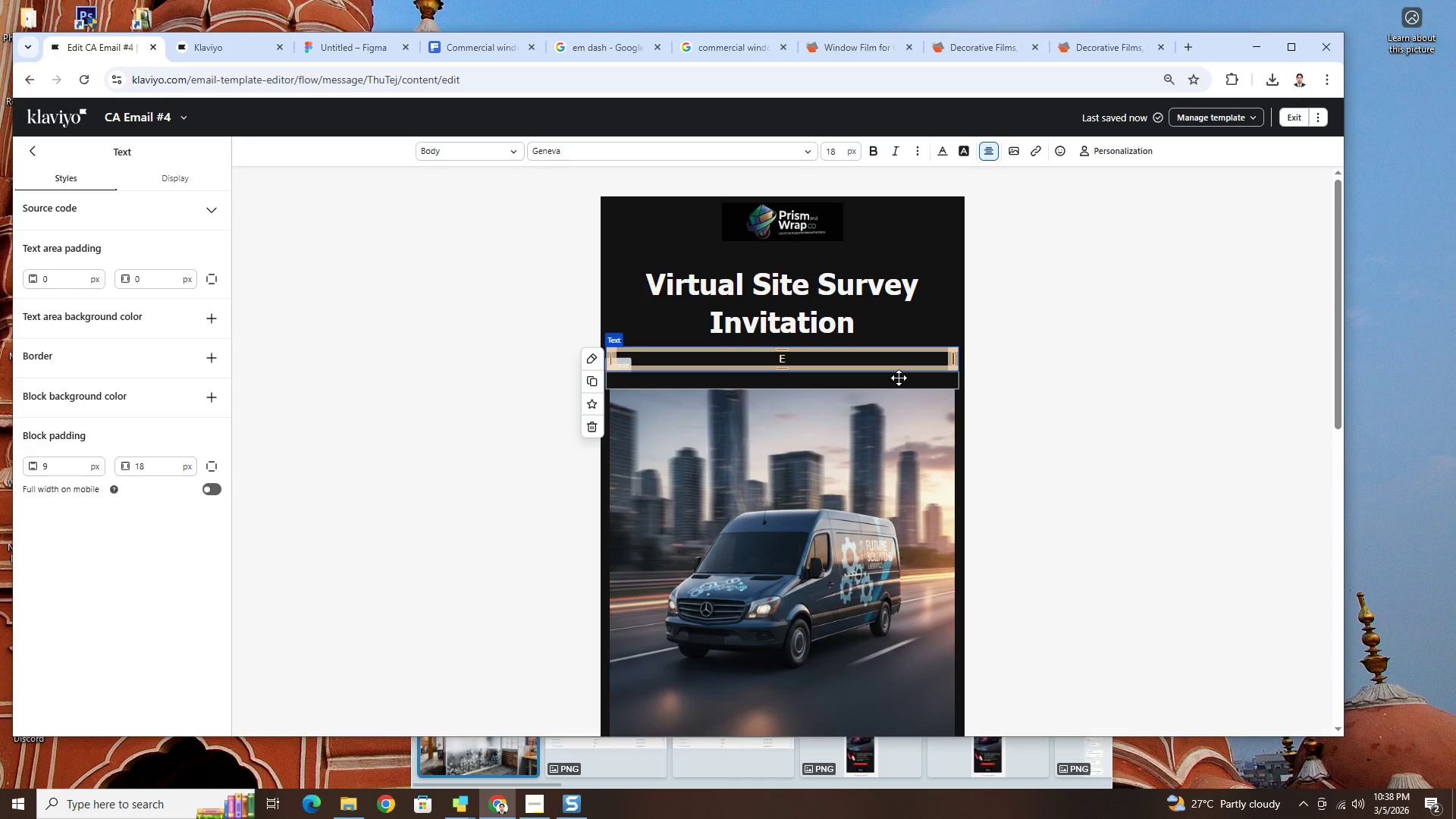 
type(very office ne)
key(Backspace)
key(Backspace)
type(environment contains untapped surface opportunity.)
 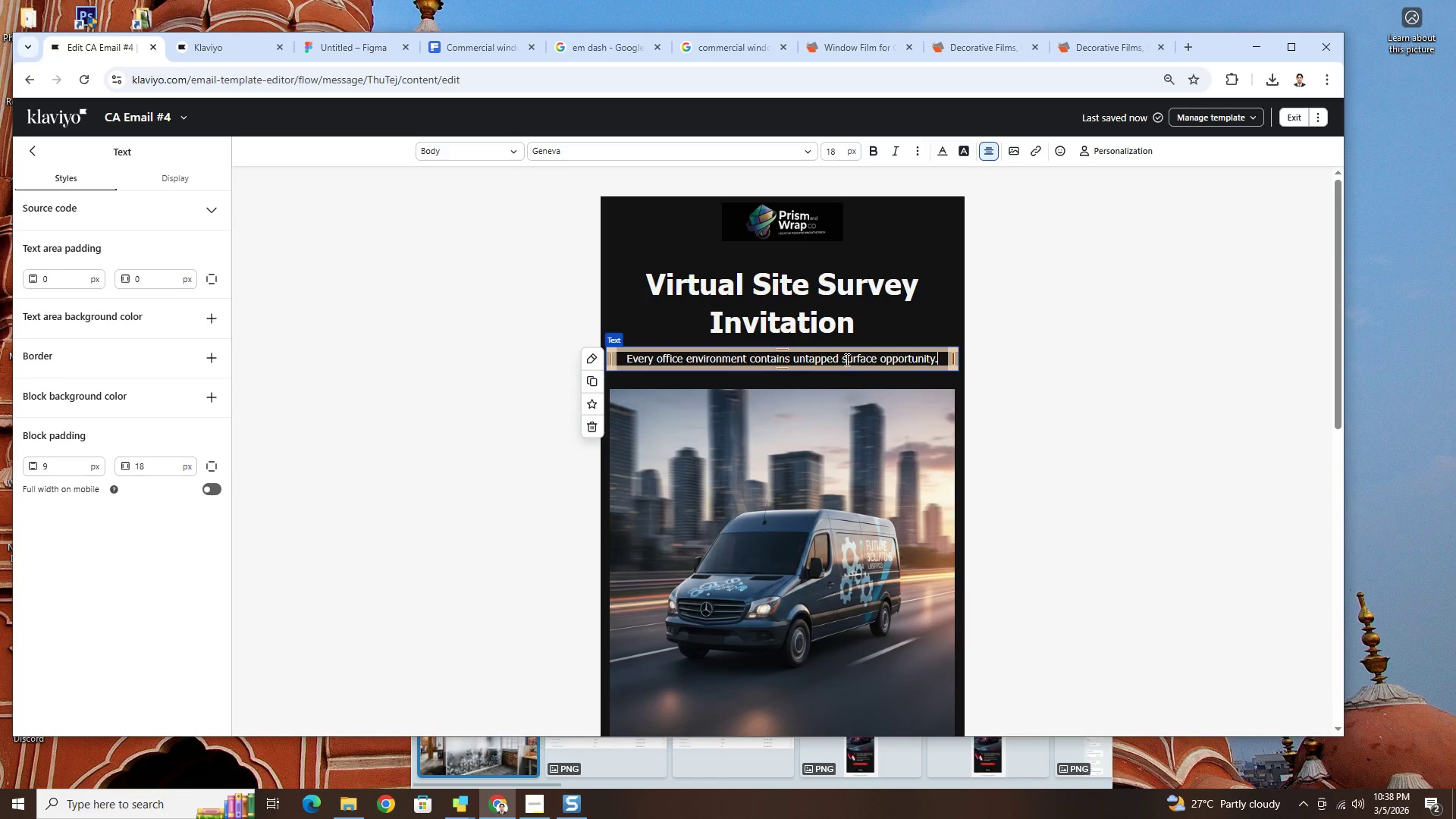 
left_click_drag(start_coordinate=[841, 358], to_coordinate=[934, 356])
 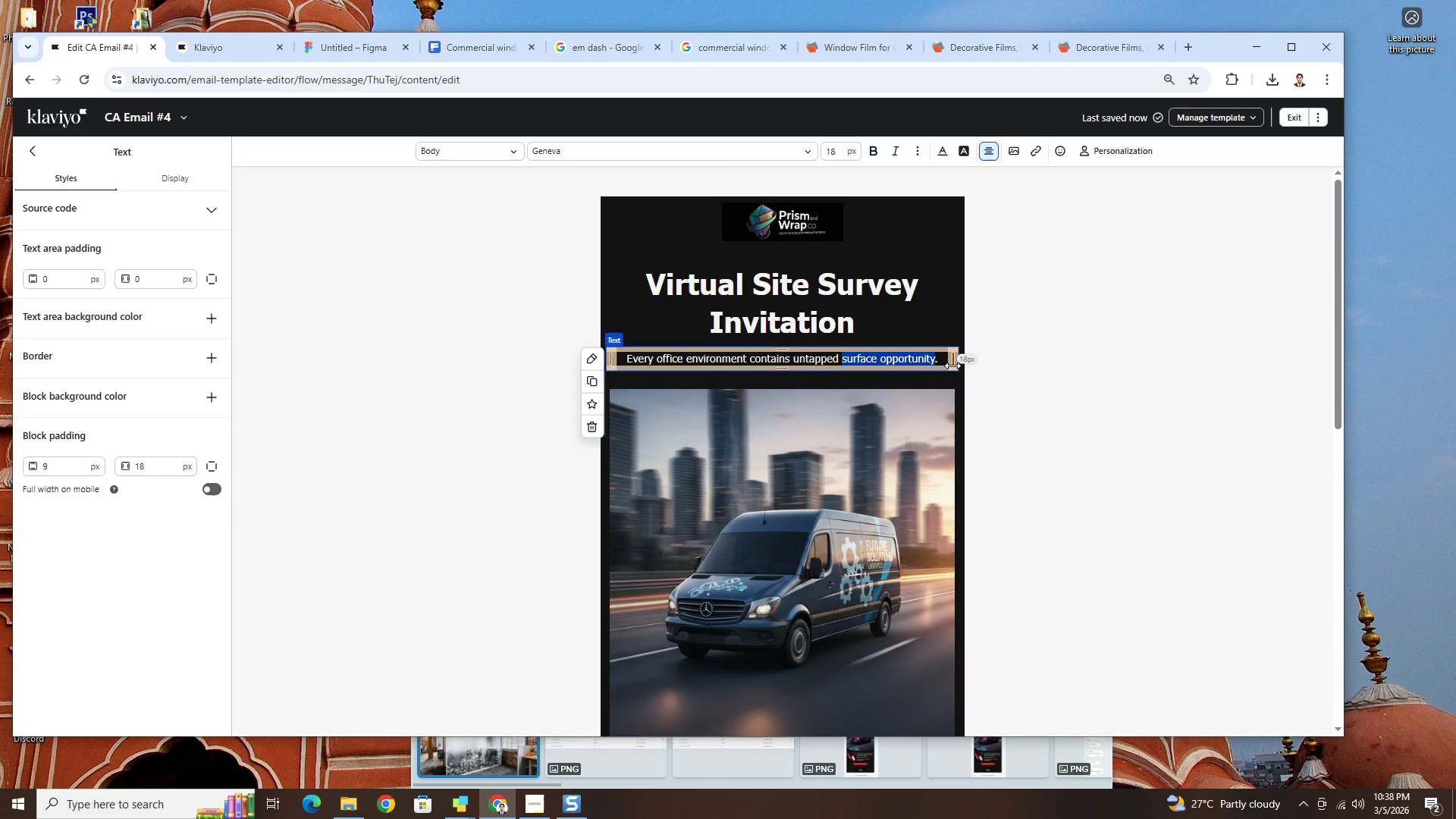 
key(Control+B)
 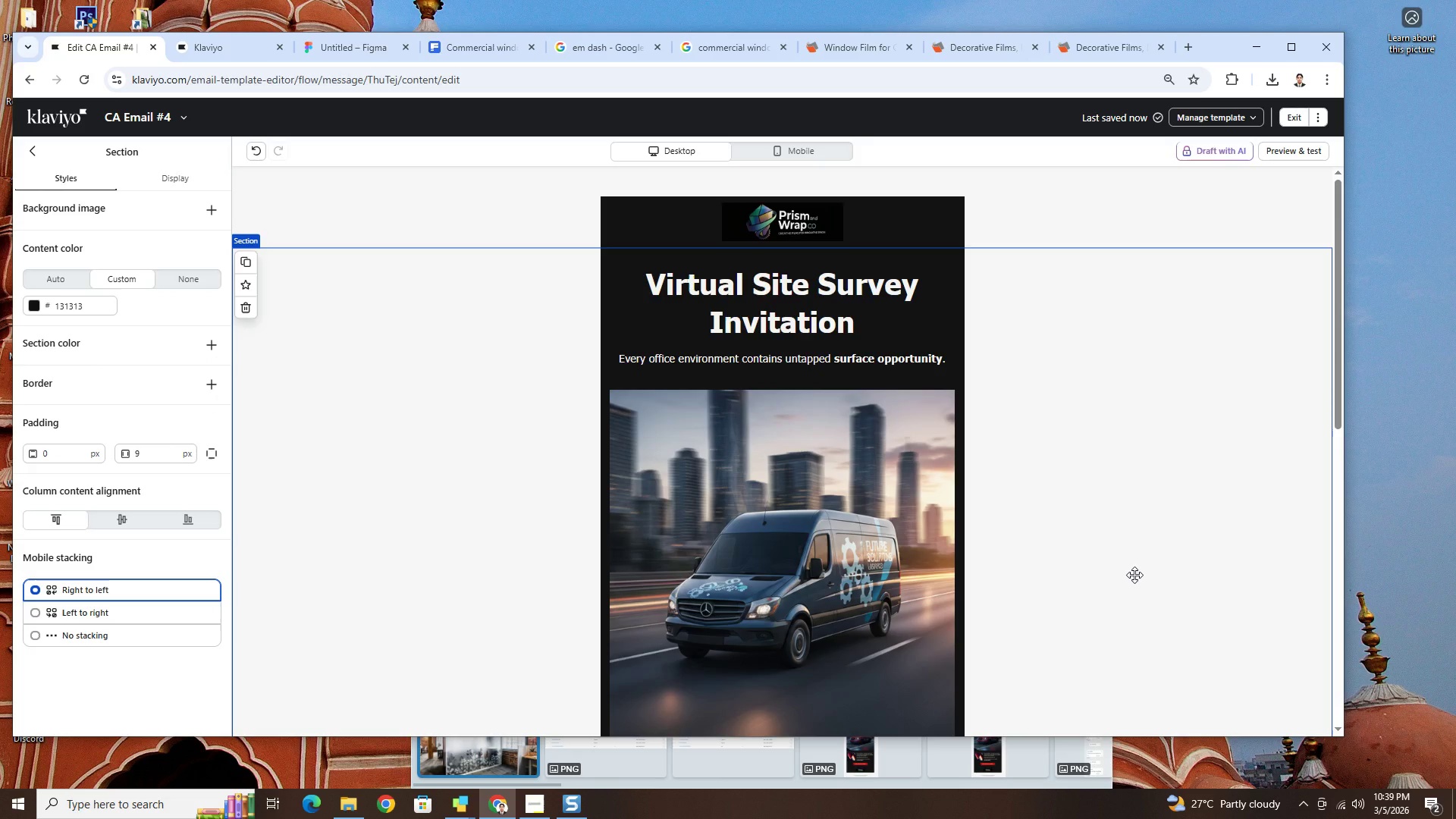 
wait(7.73)
 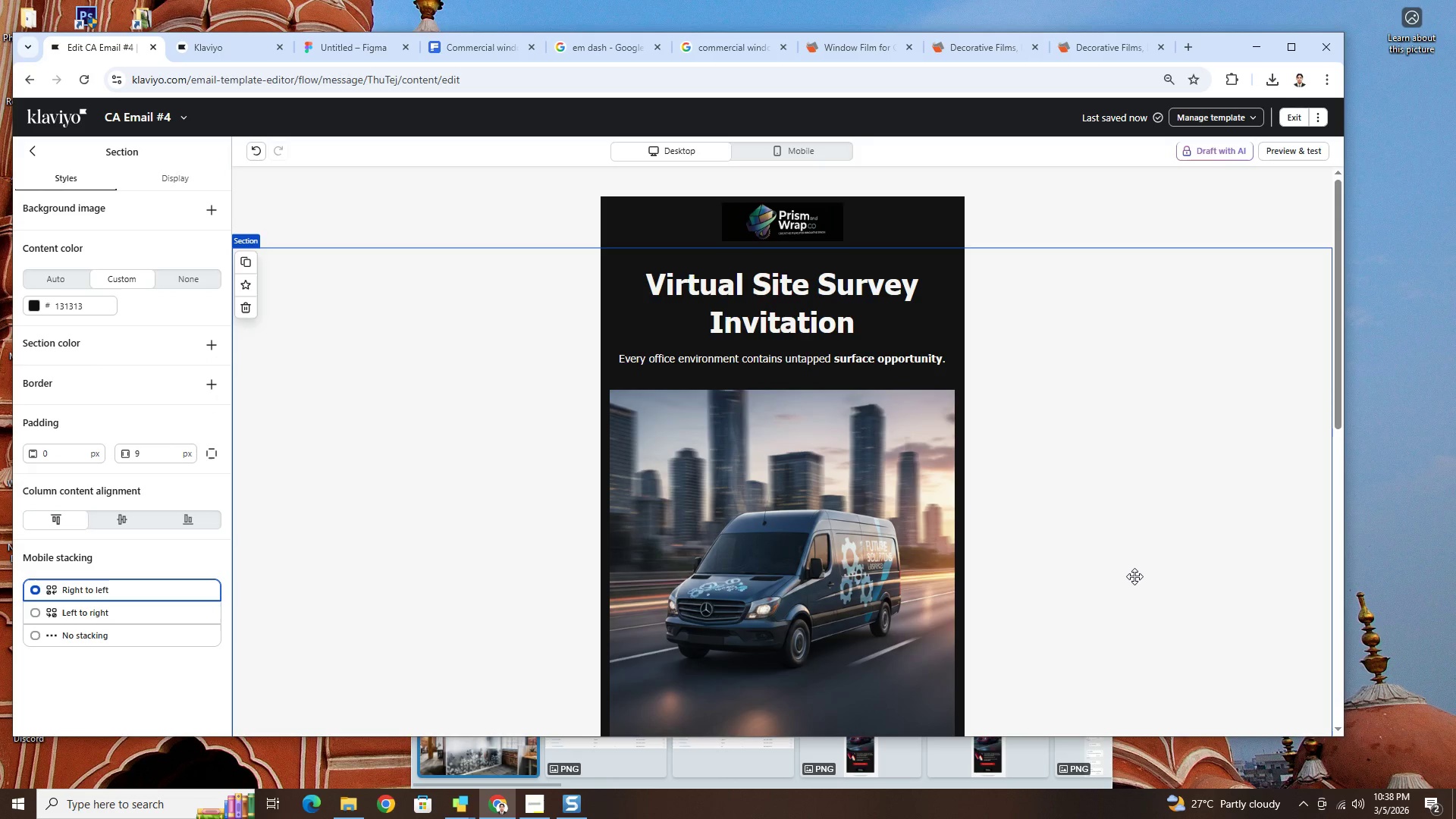 
scroll: coordinate [1134, 575], scroll_direction: down, amount: 2.0
 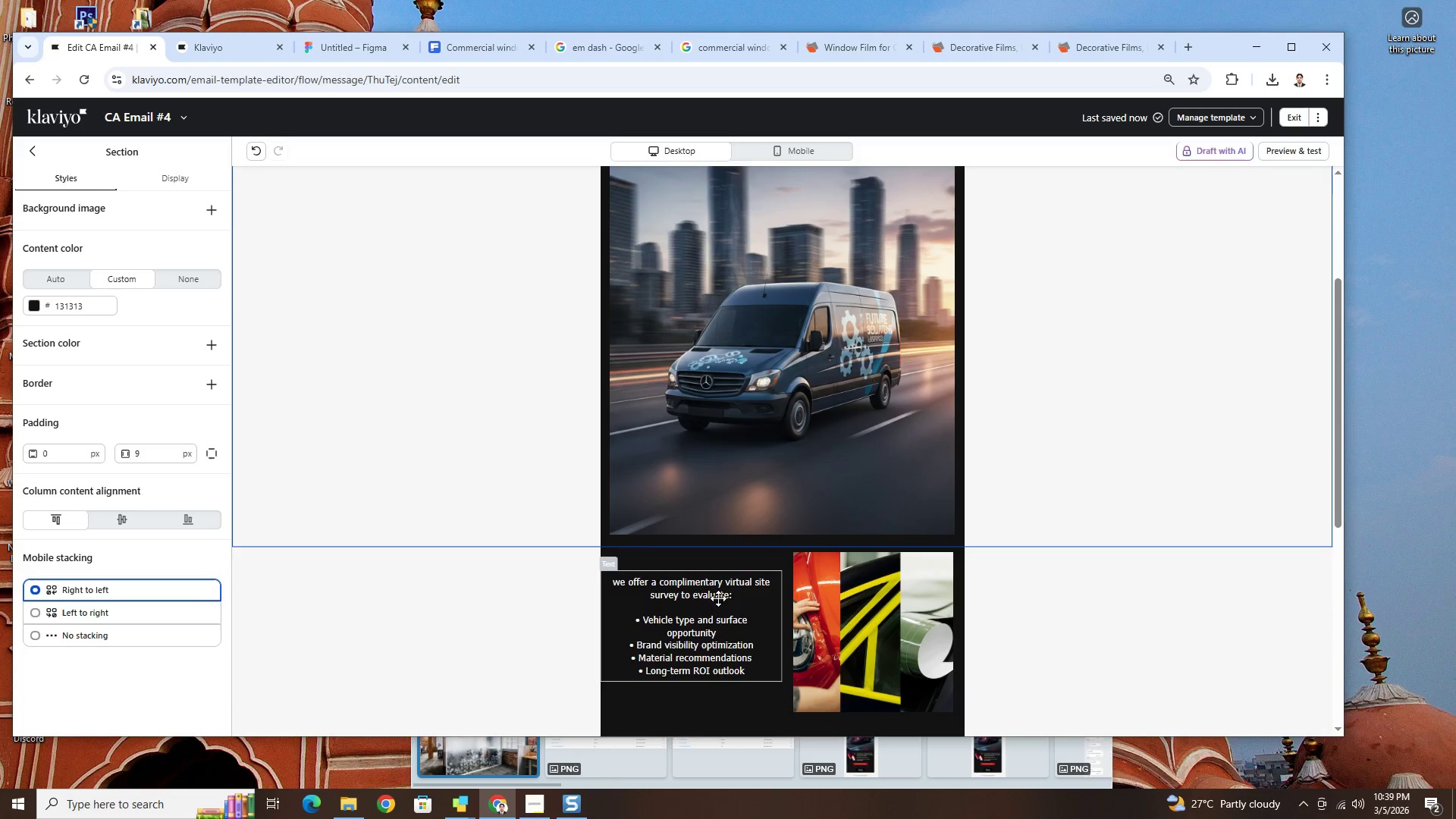 
double_click([625, 582])
 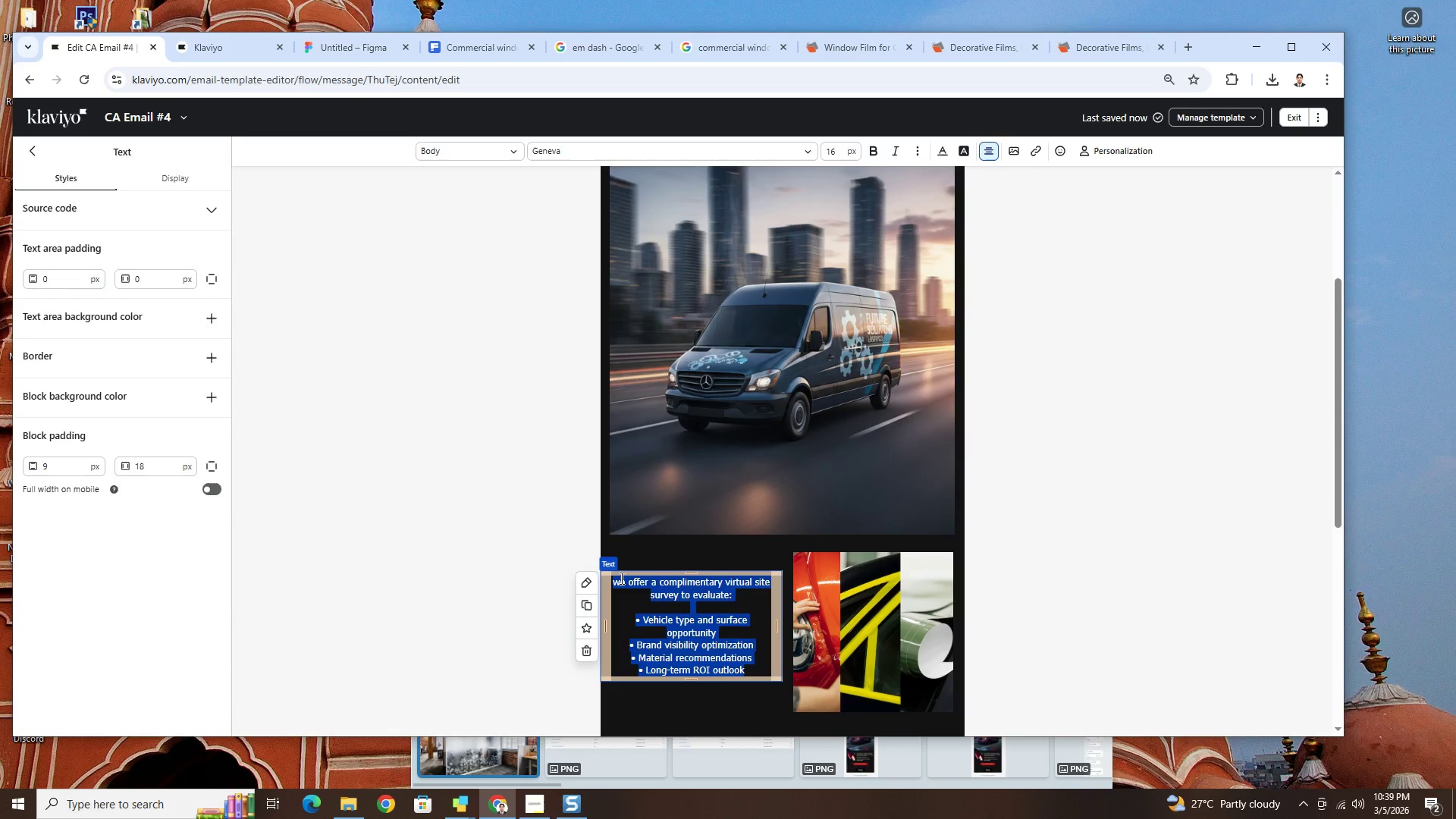 
left_click([620, 578])
 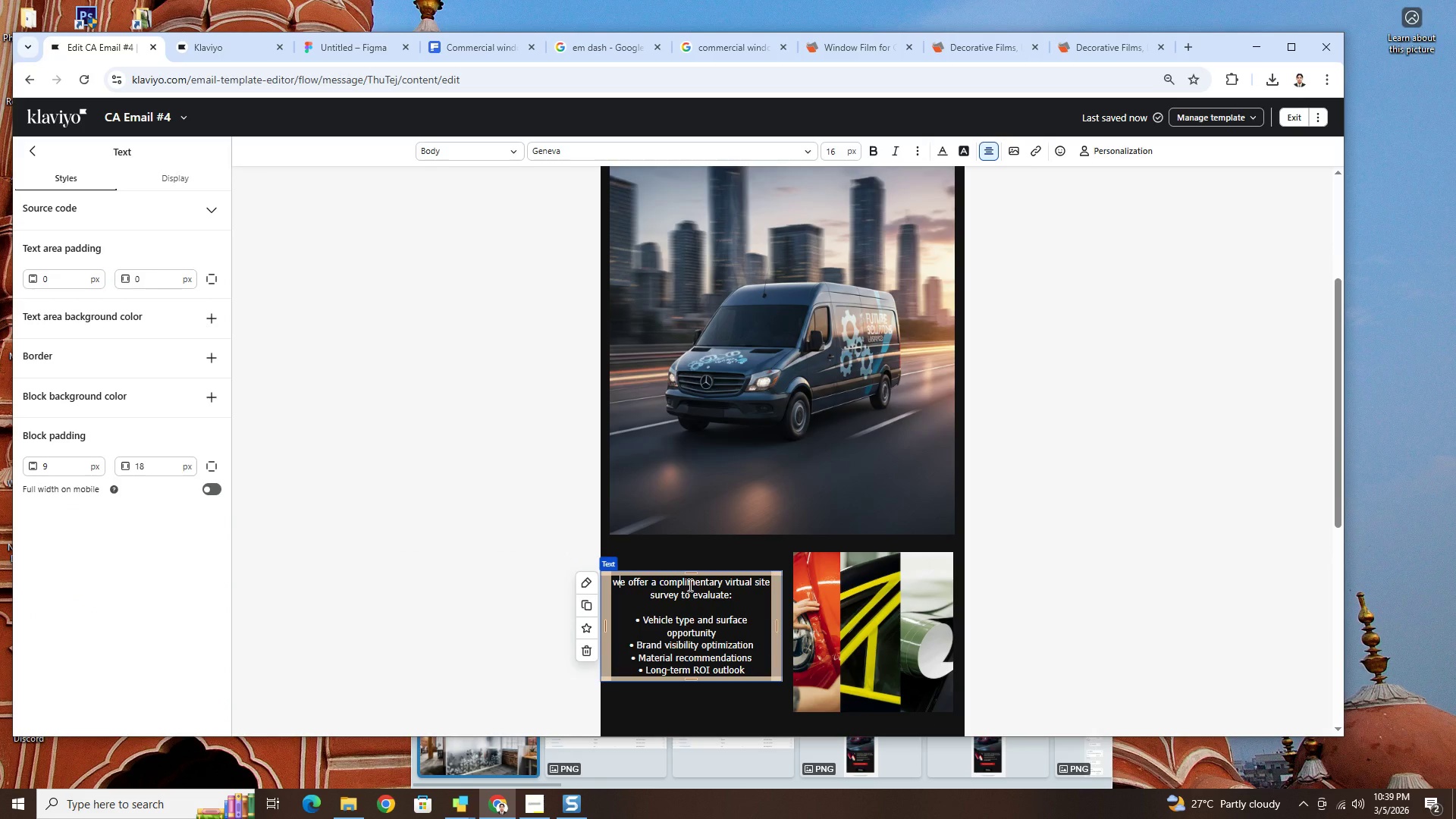 
key(Backspace)
 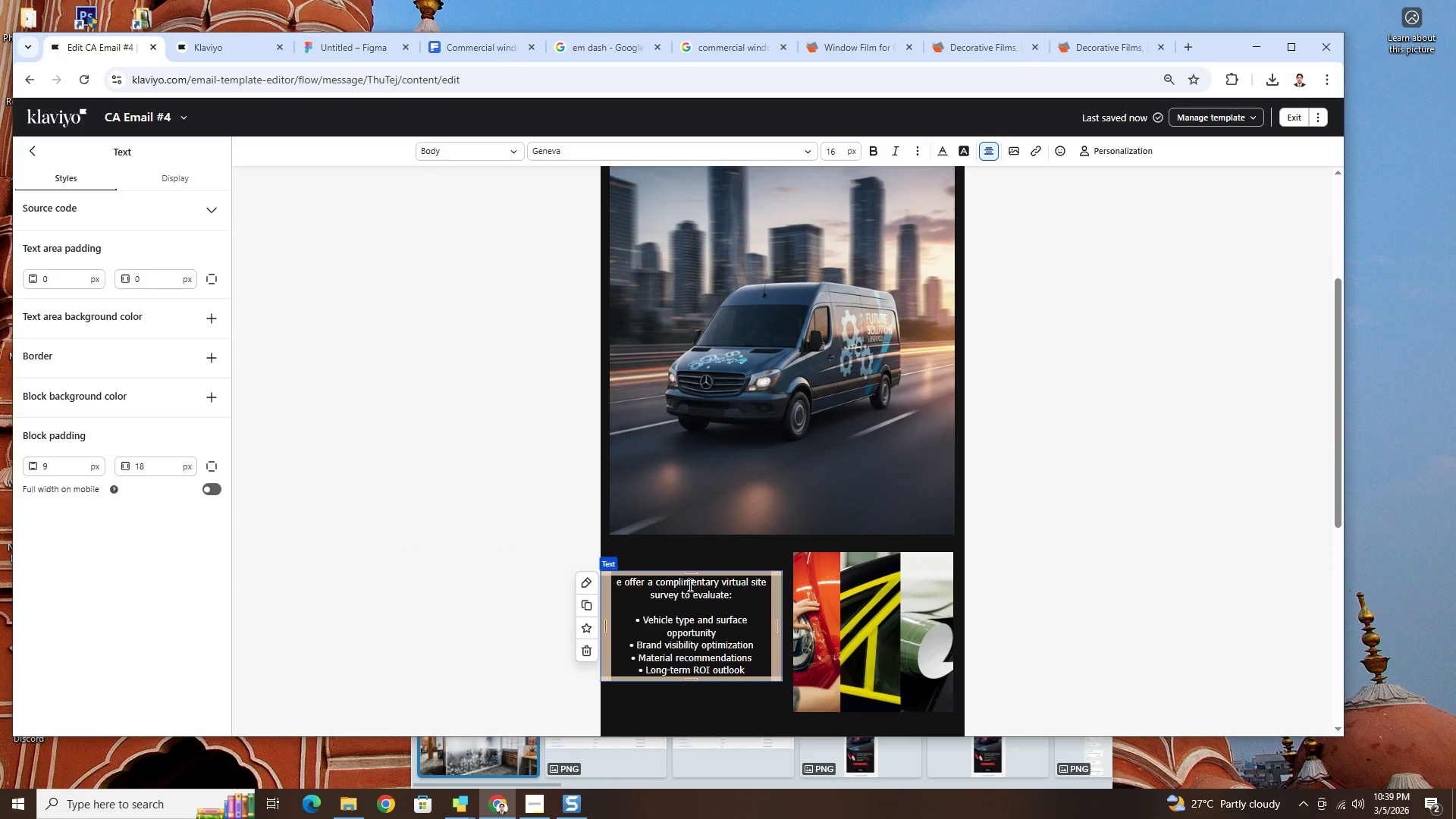 
key(Shift+W)
 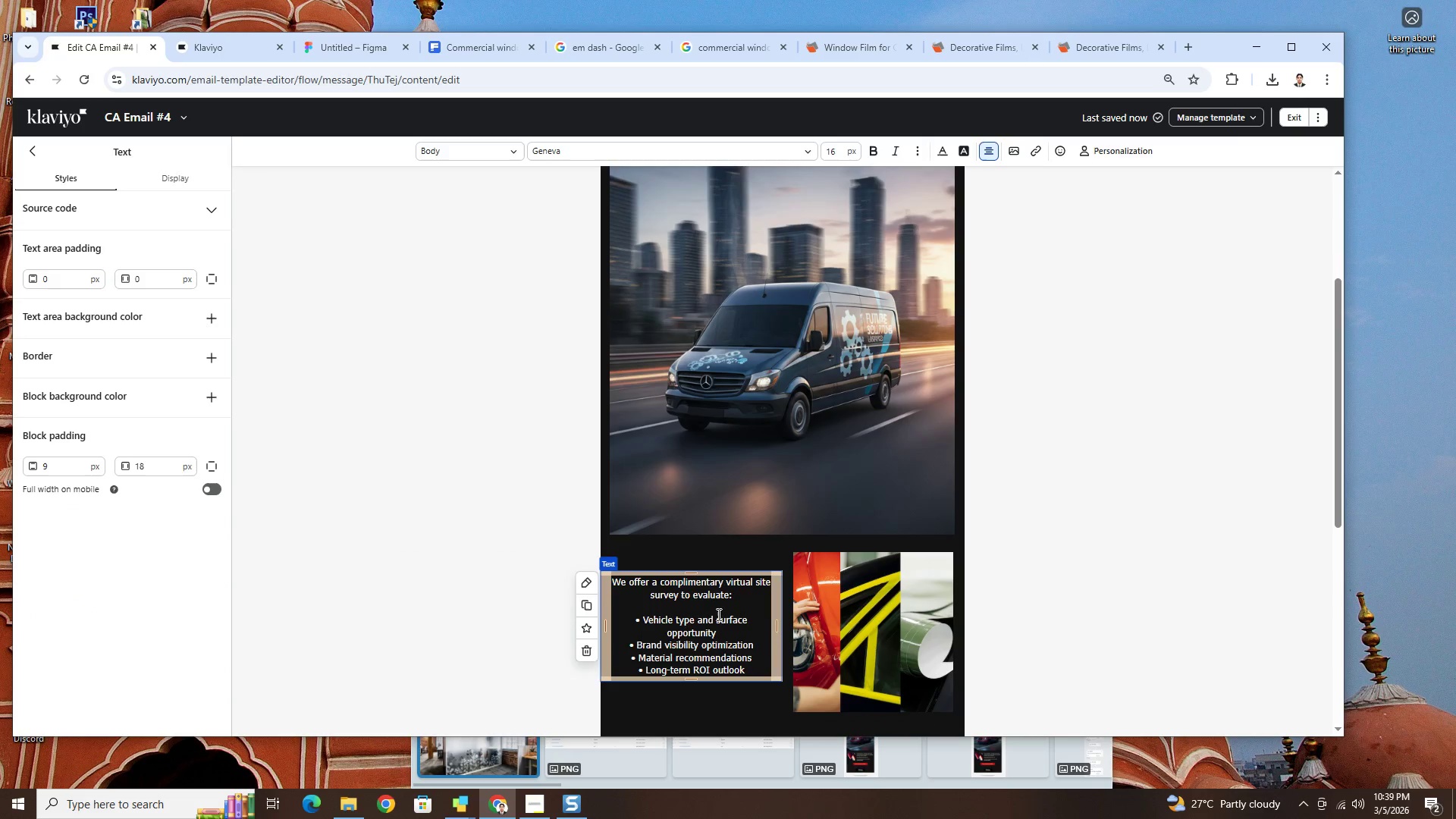 
wait(5.5)
 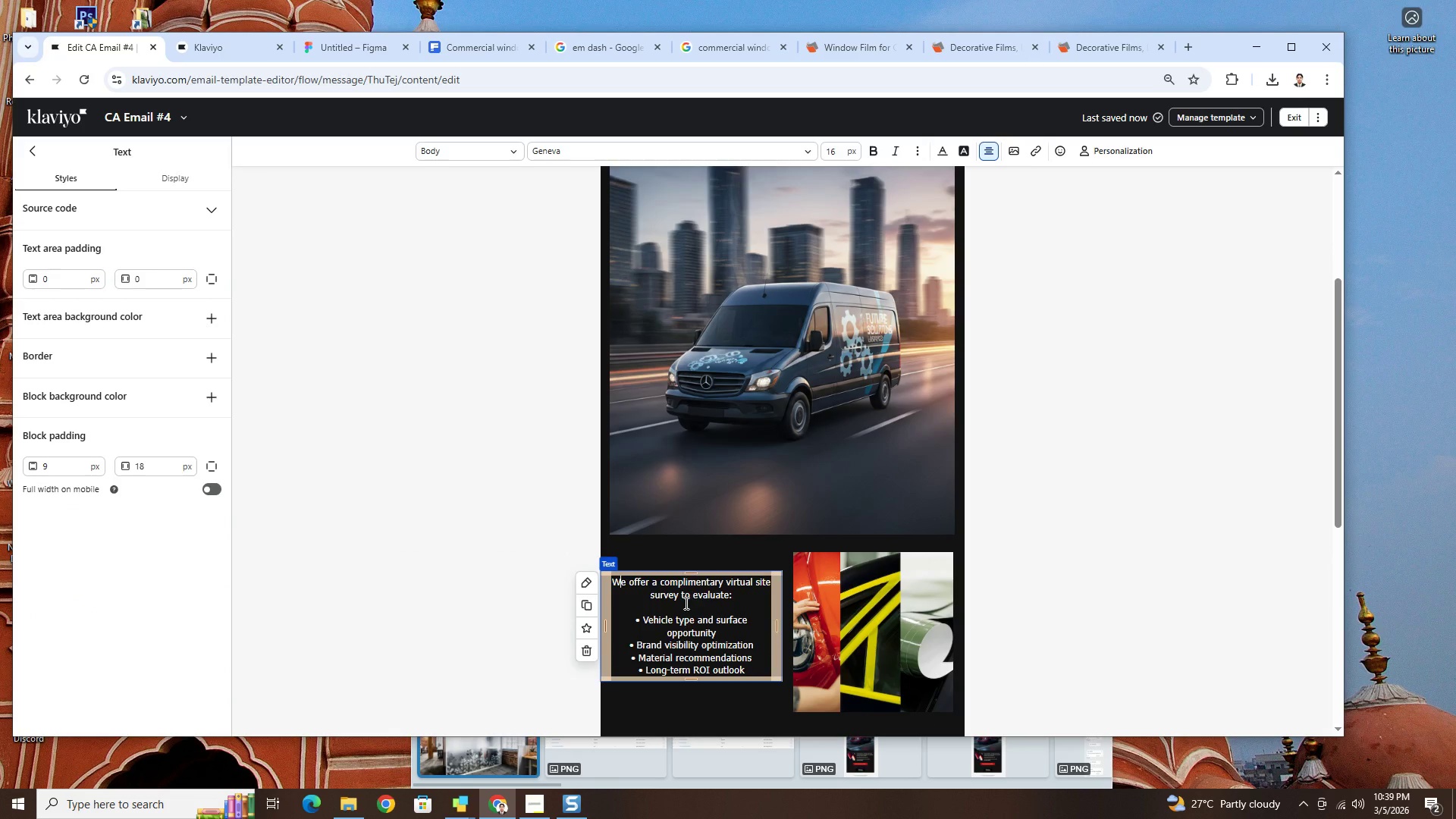 
left_click_drag(start_coordinate=[695, 595], to_coordinate=[728, 595])
 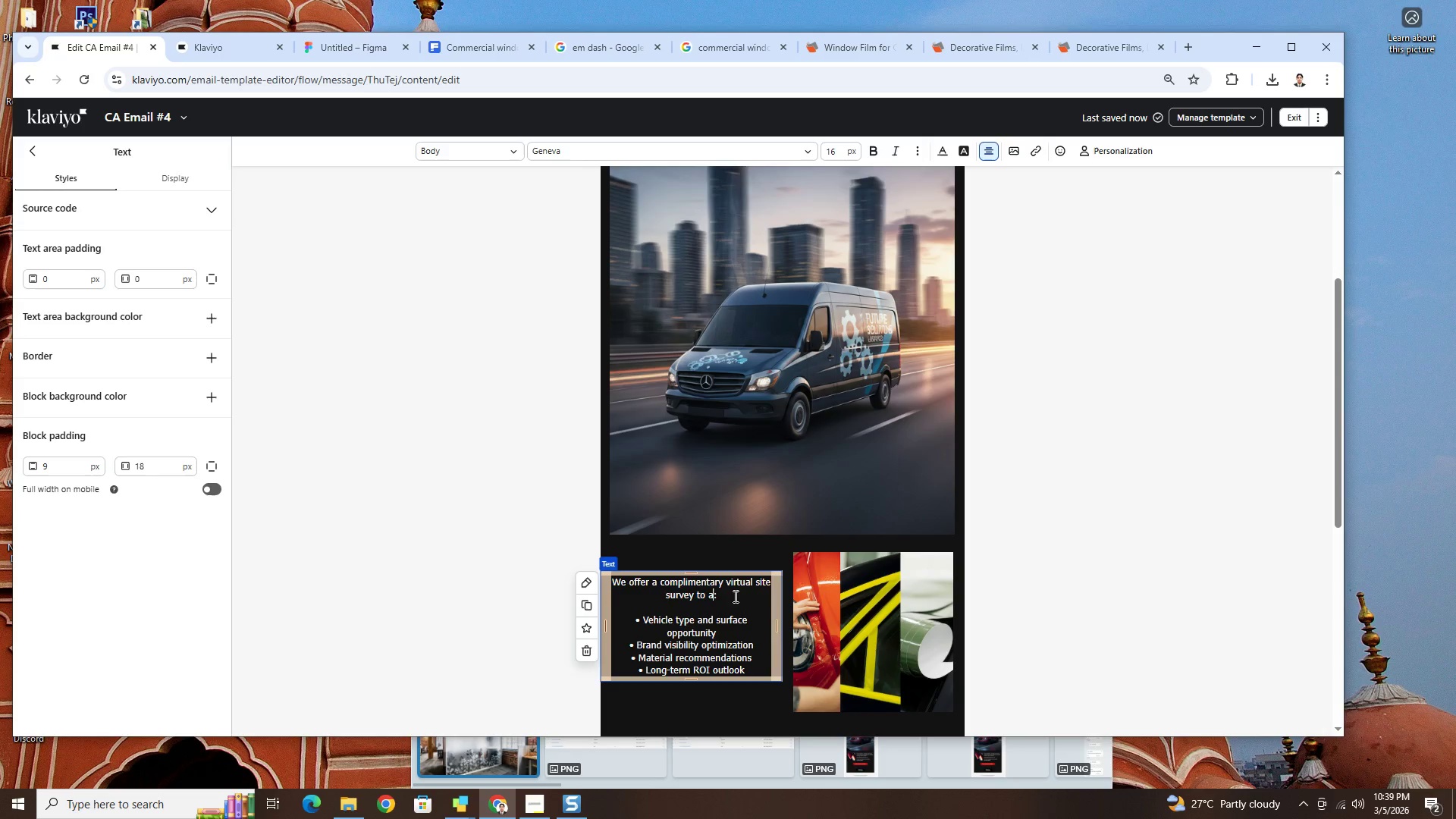 
type(asse)
 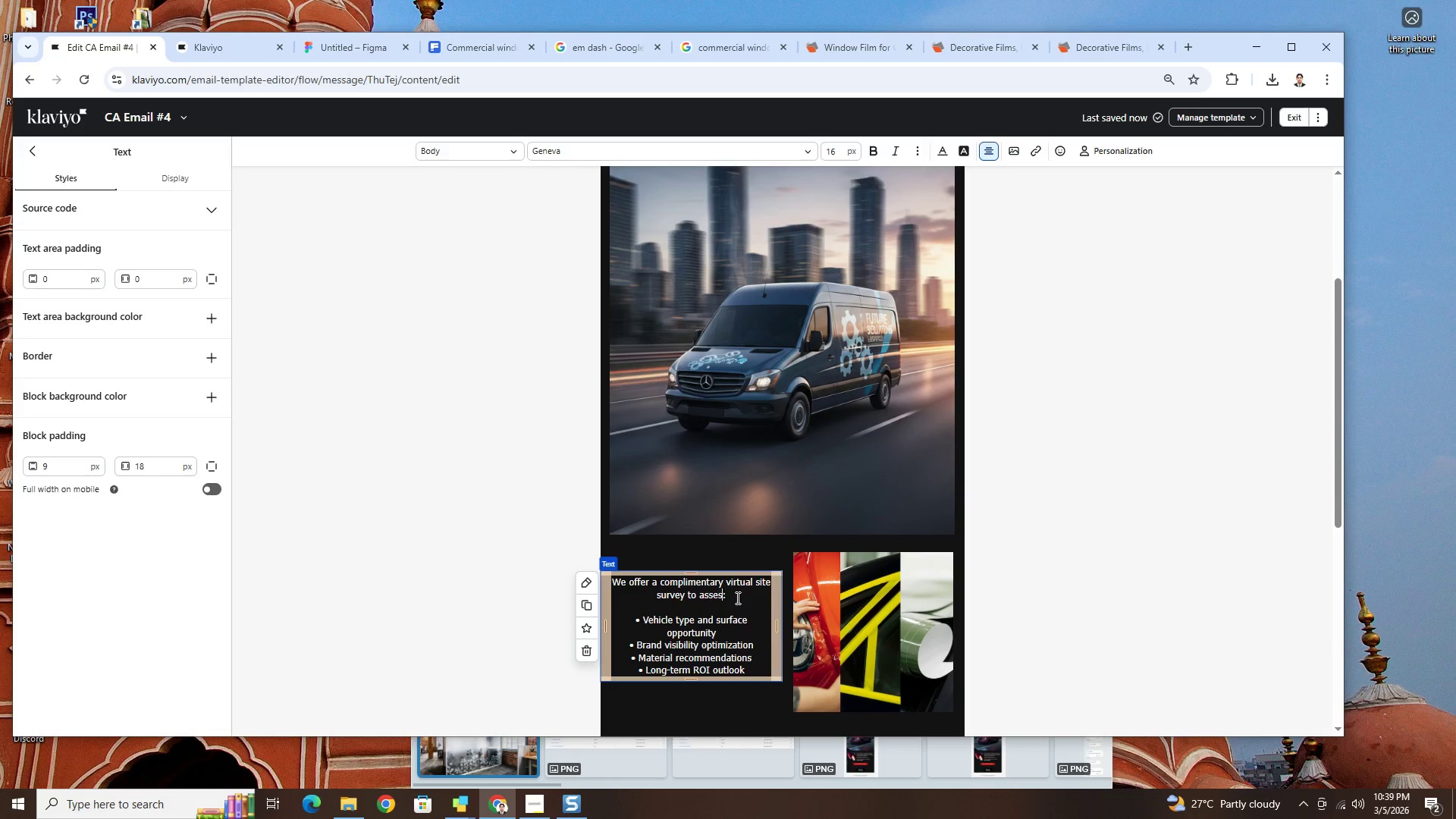 
type(ss)
 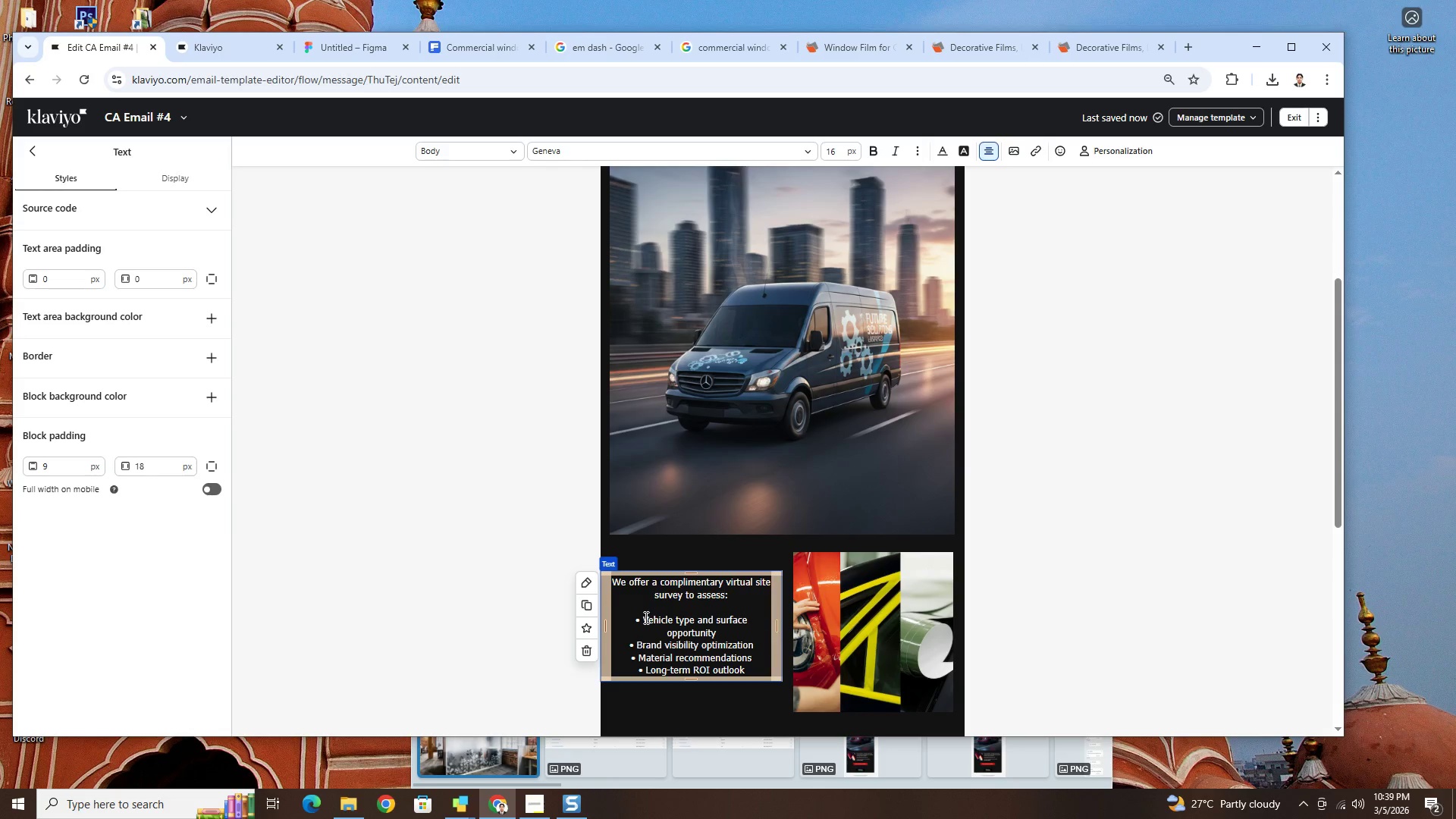 
left_click_drag(start_coordinate=[645, 617], to_coordinate=[725, 629])
 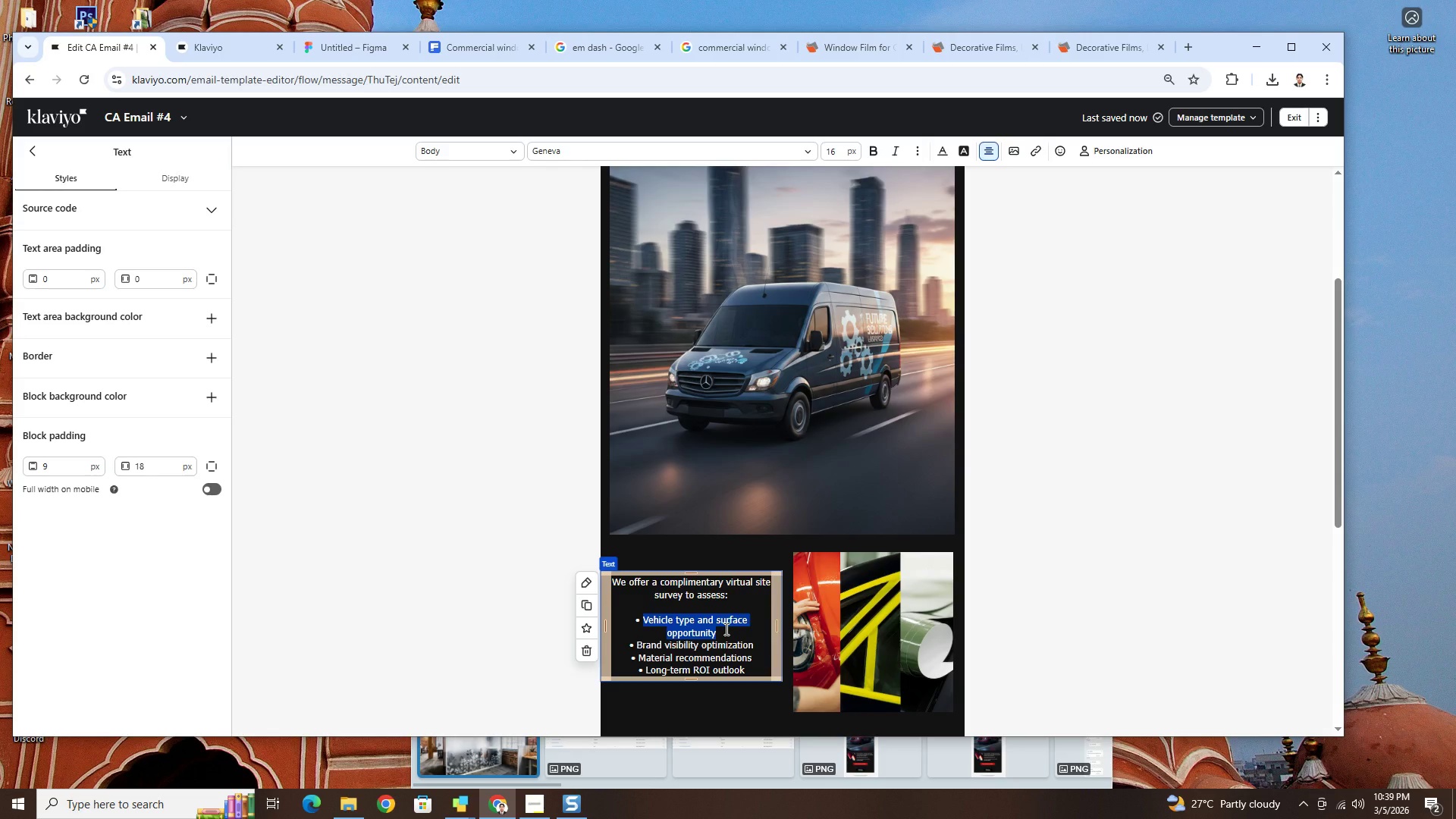 
type(Glass integration potential)
 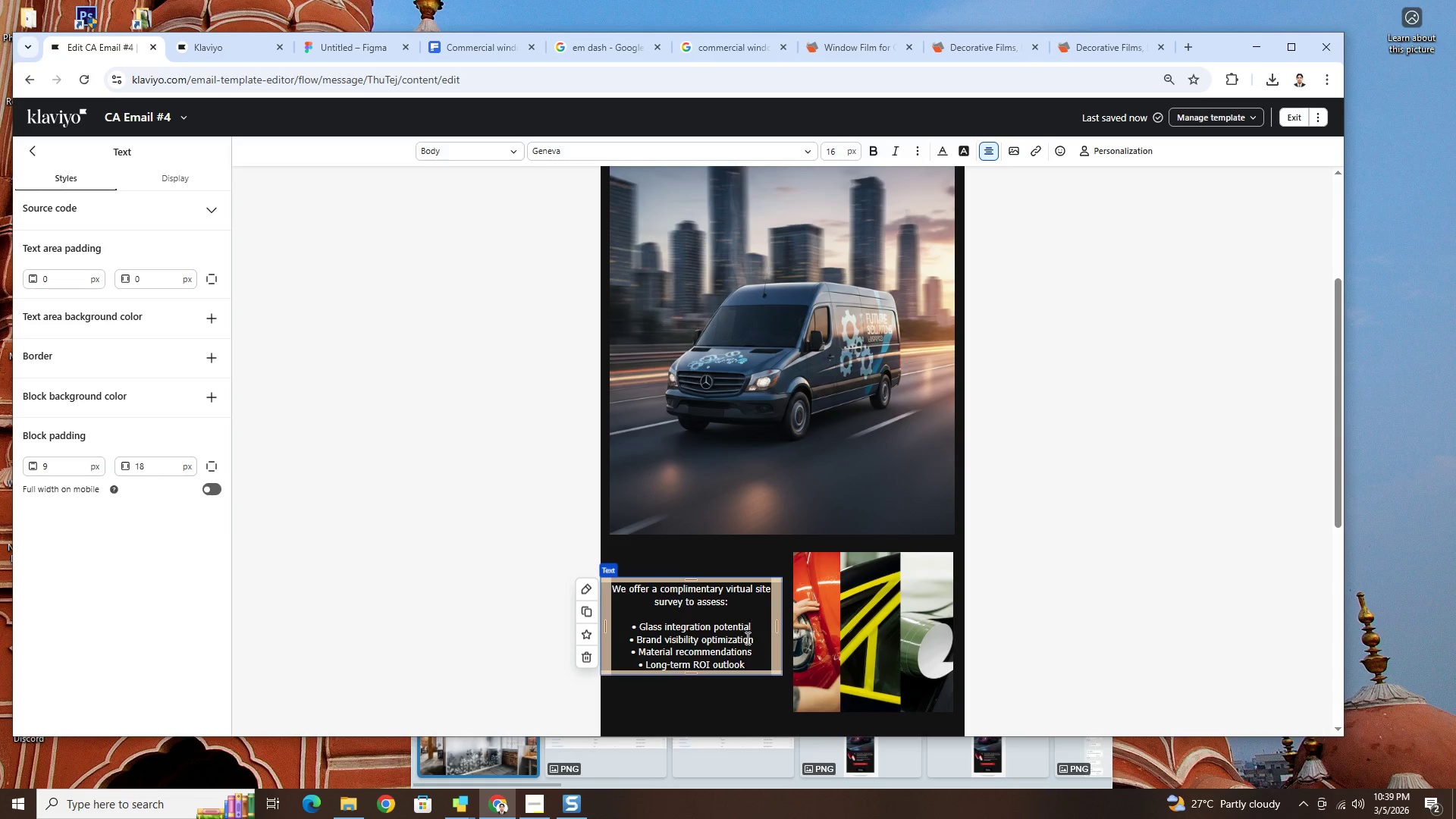 
left_click_drag(start_coordinate=[752, 639], to_coordinate=[637, 640])
 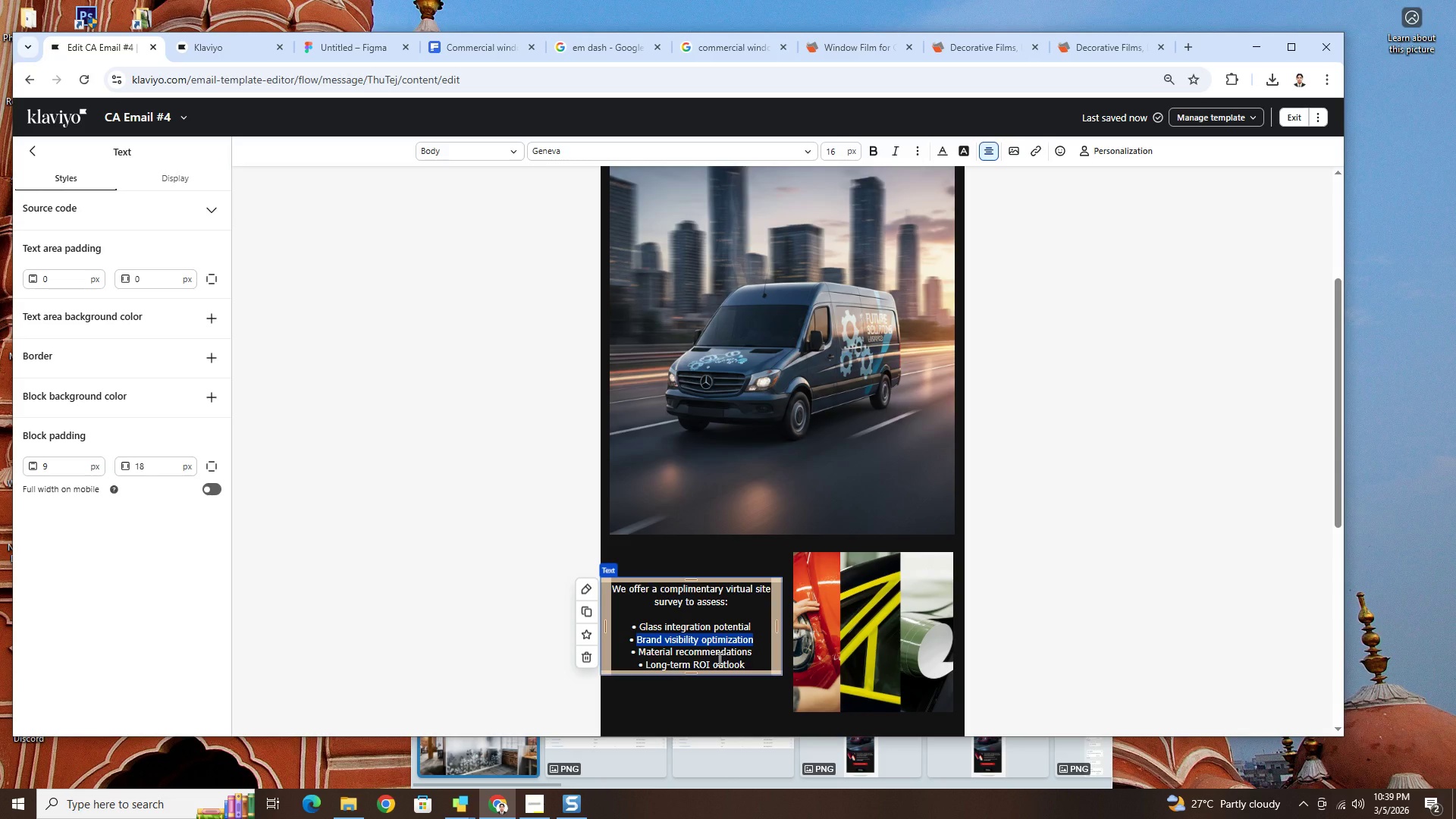 
type(Privacy layering strategies)
 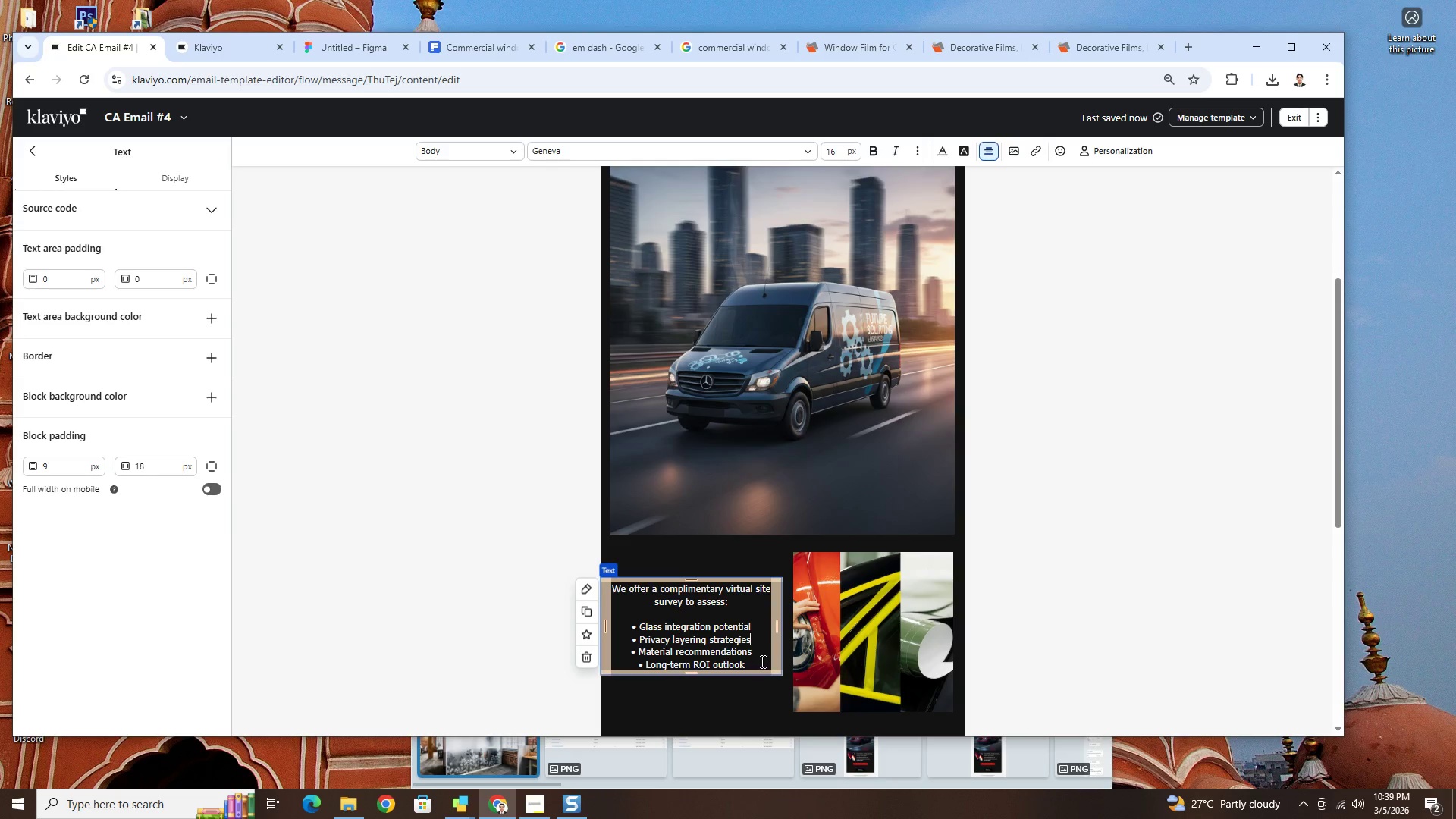 
left_click_drag(start_coordinate=[755, 653], to_coordinate=[639, 654])
 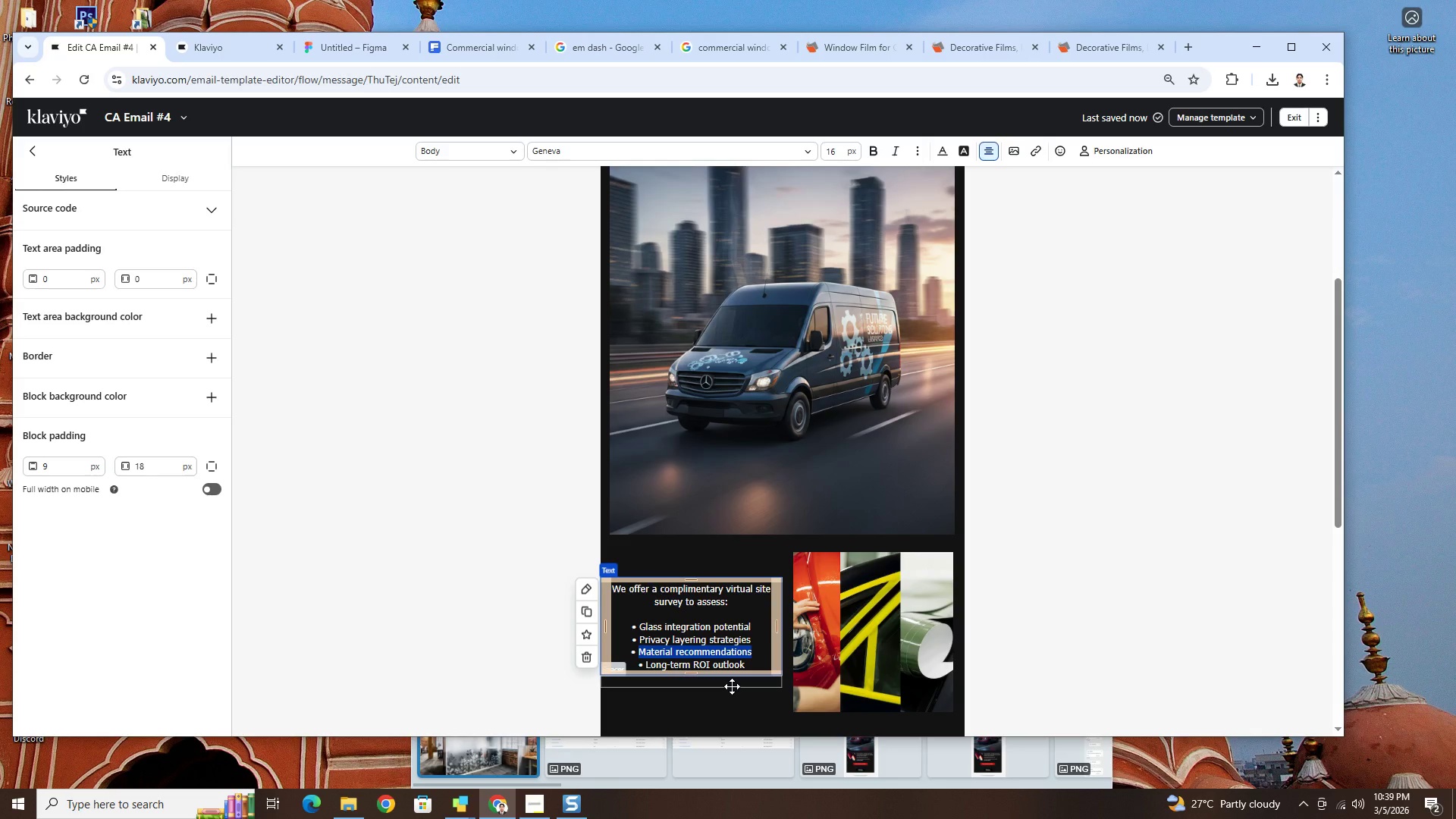 
type(Brand reinforce )
key(Backspace)
type(ment zons)
 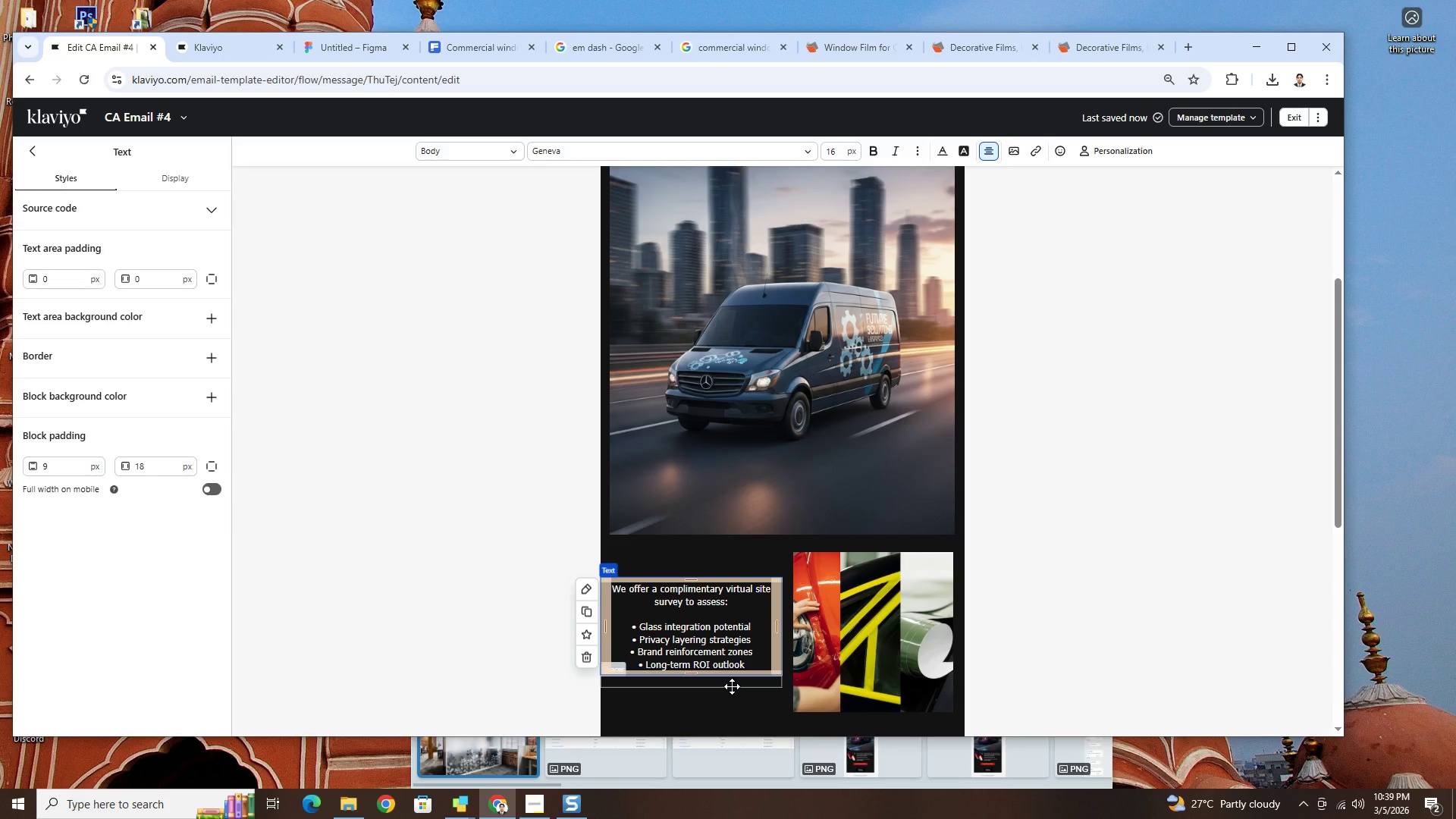 
hold_key(key=E, duration=0.36)
 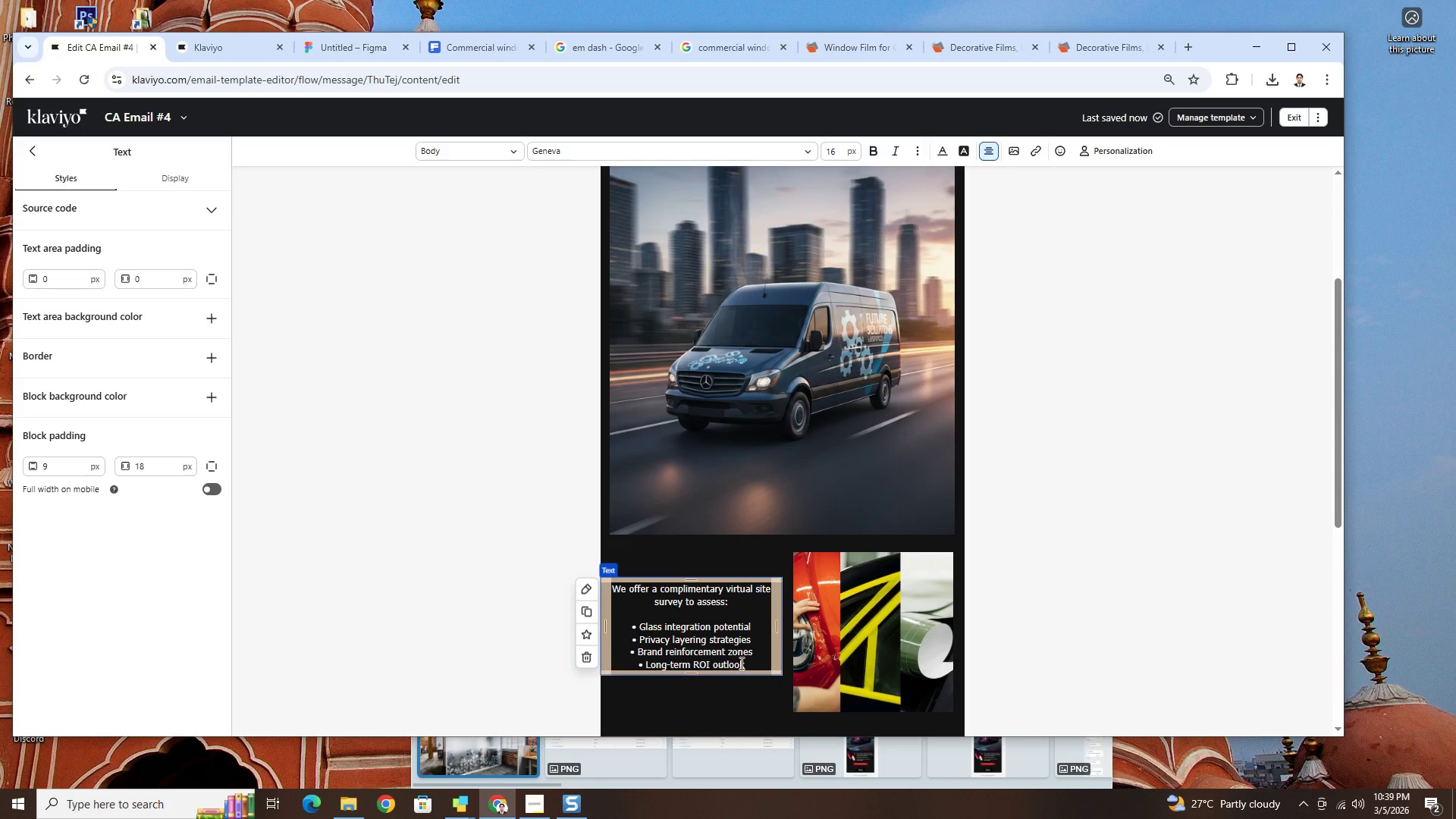 
left_click_drag(start_coordinate=[747, 663], to_coordinate=[648, 667])
 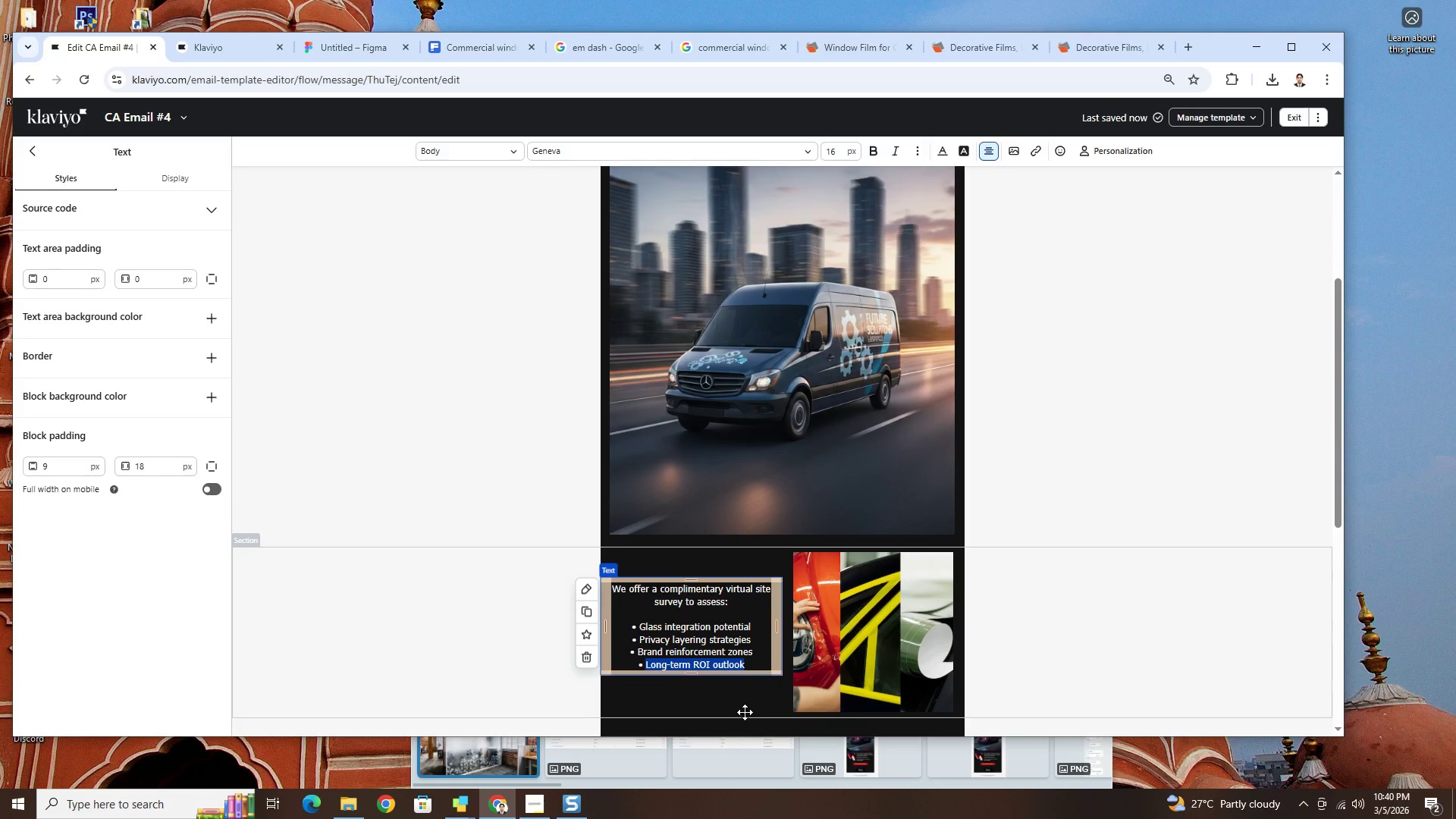 
left_click([752, 667])
 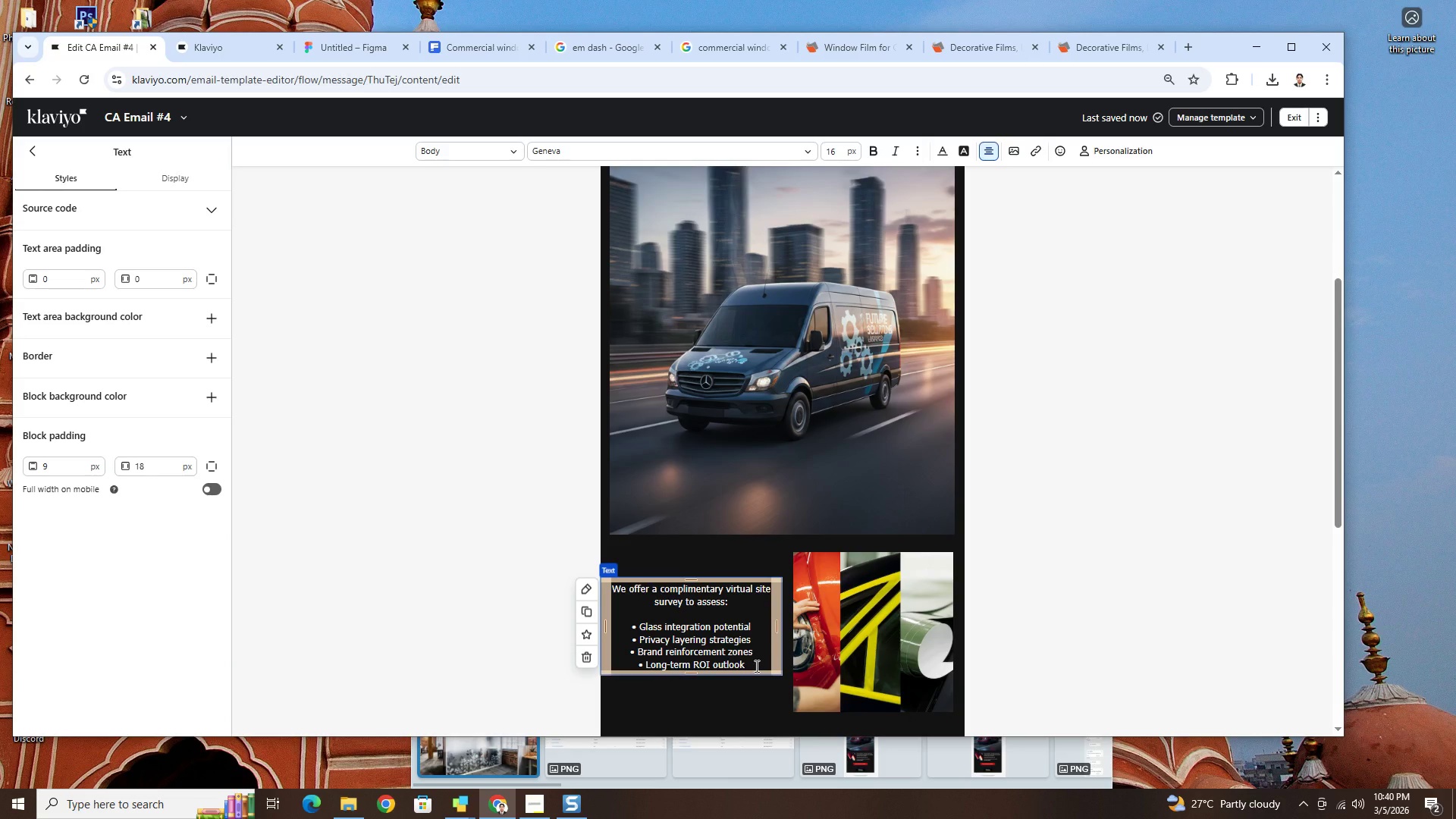 
key(Backspace)
key(Backspace)
key(Backspace)
key(Backspace)
key(Backspace)
key(Backspace)
key(Backspace)
key(Backspace)
key(Backspace)
key(Backspace)
key(Backspace)
type(material performance)
 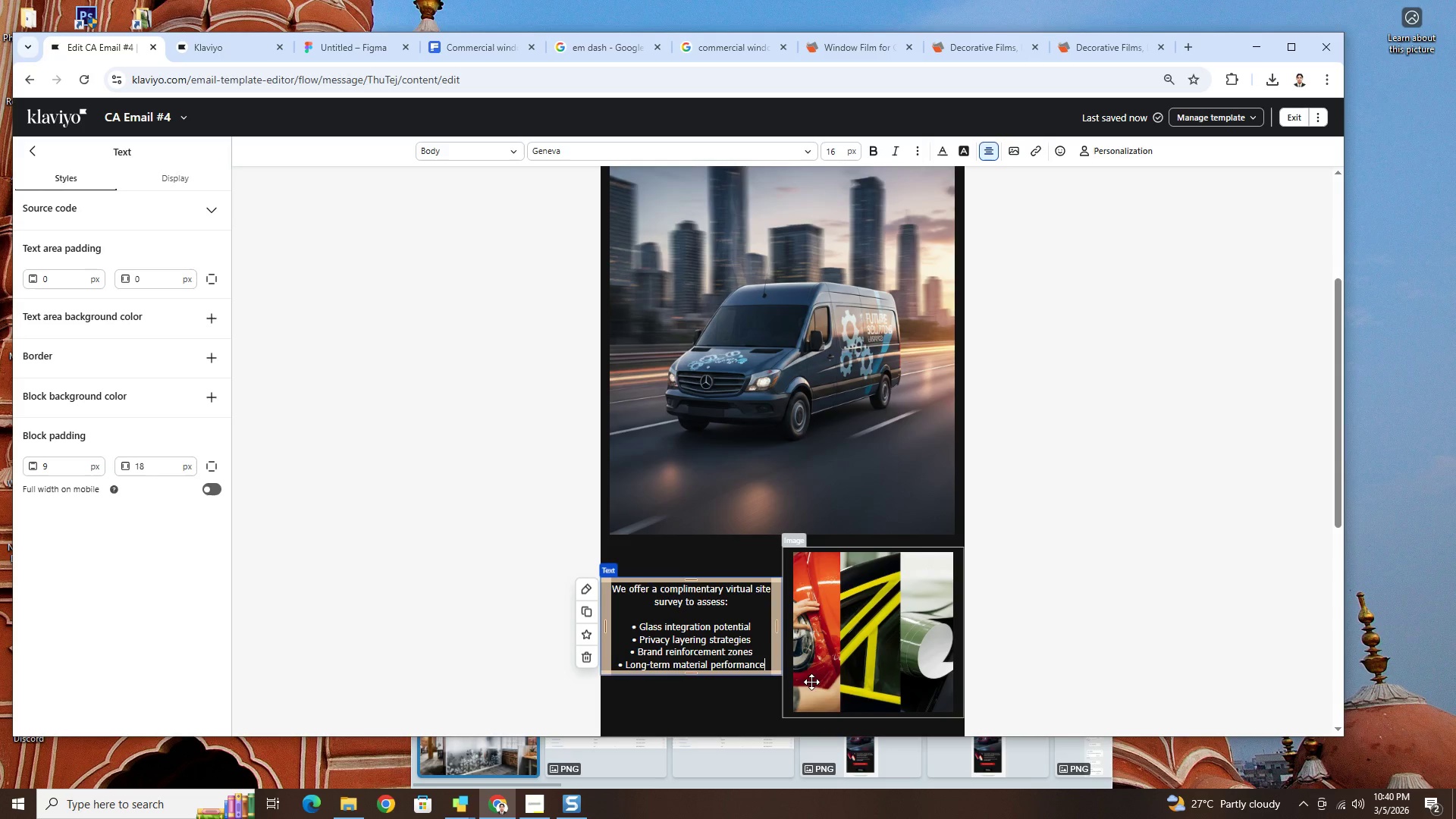 
left_click([1048, 632])
 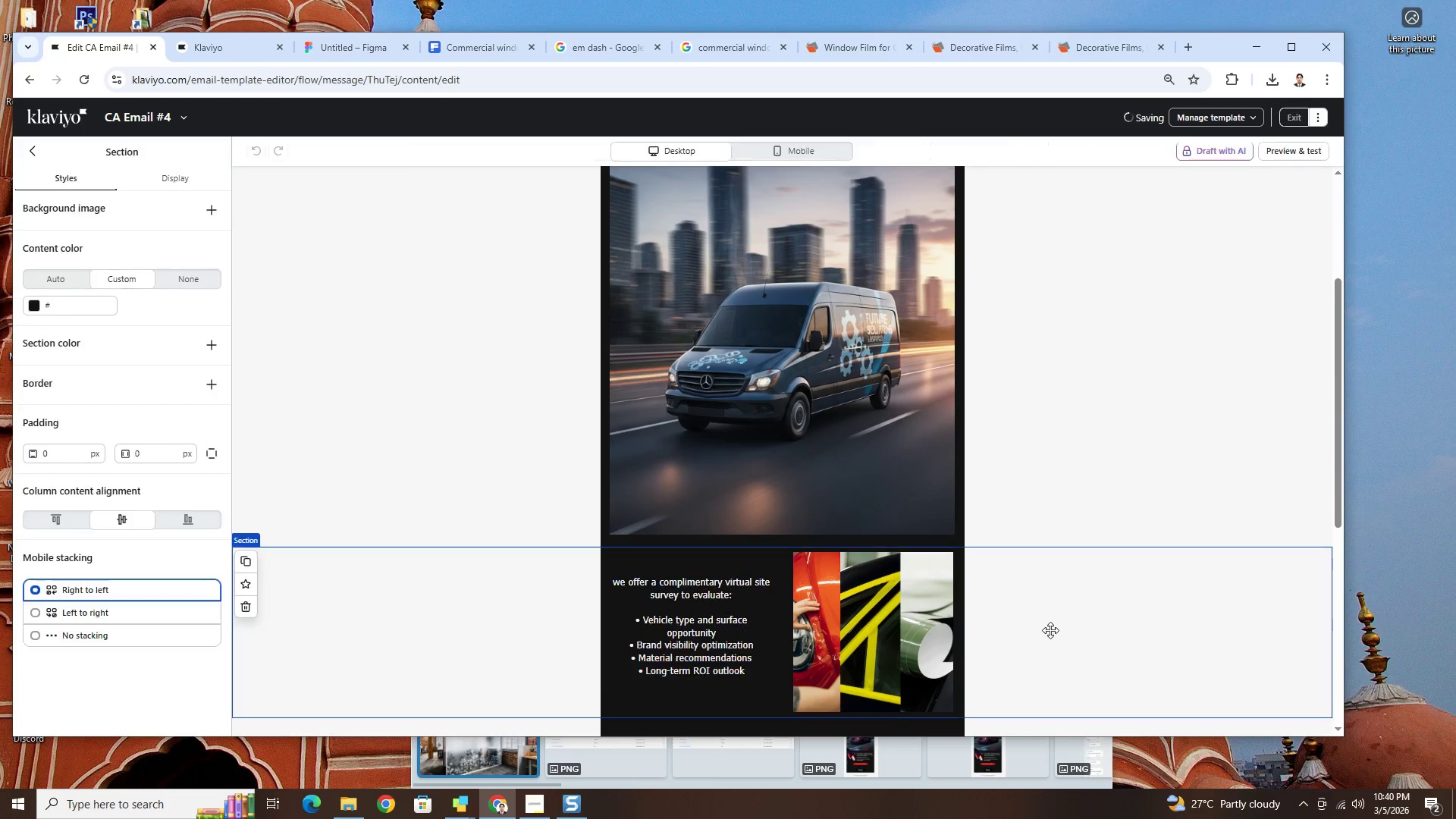 
scroll: coordinate [1082, 629], scroll_direction: down, amount: 4.0
 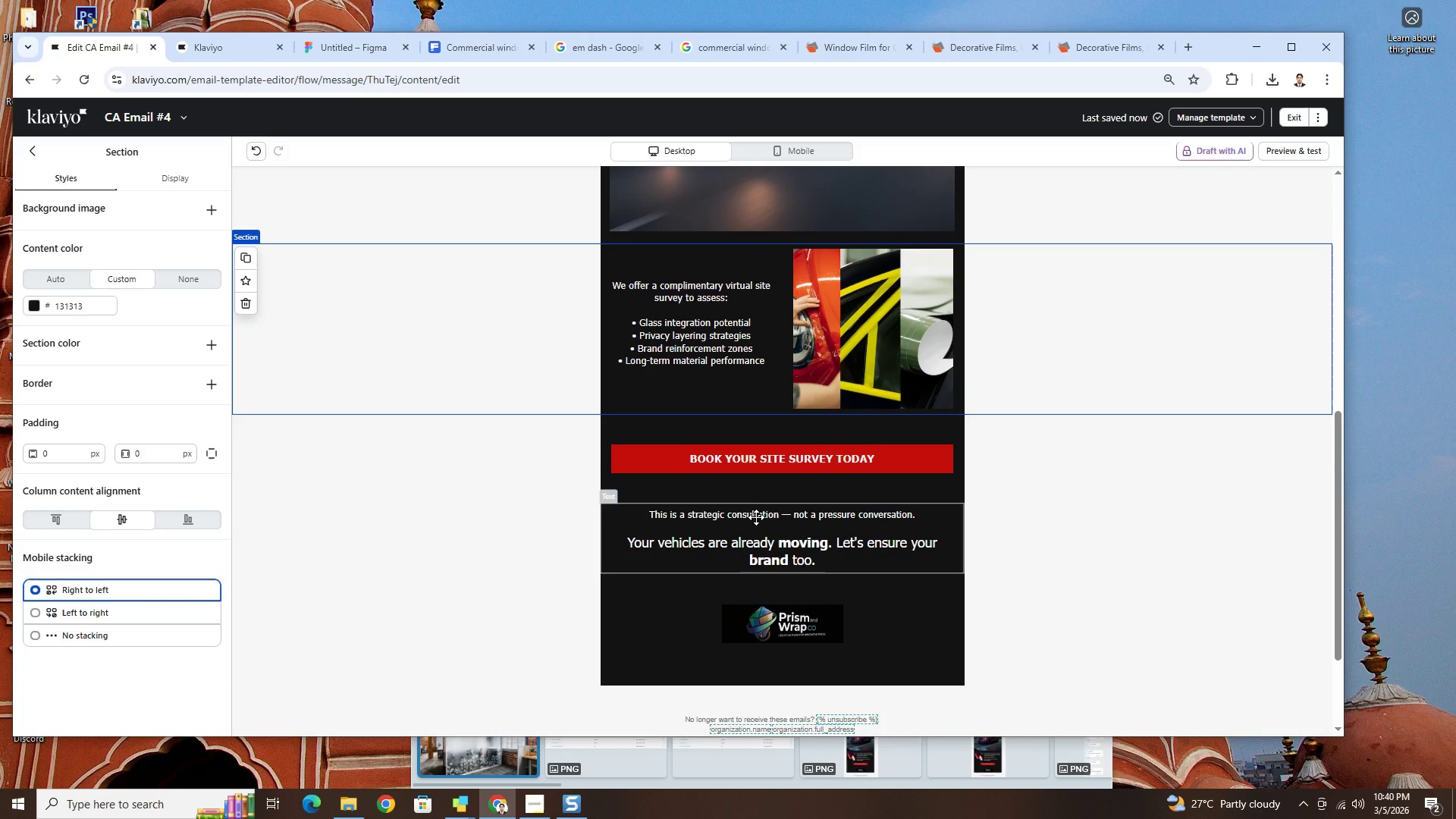 
double_click([762, 514])
 